 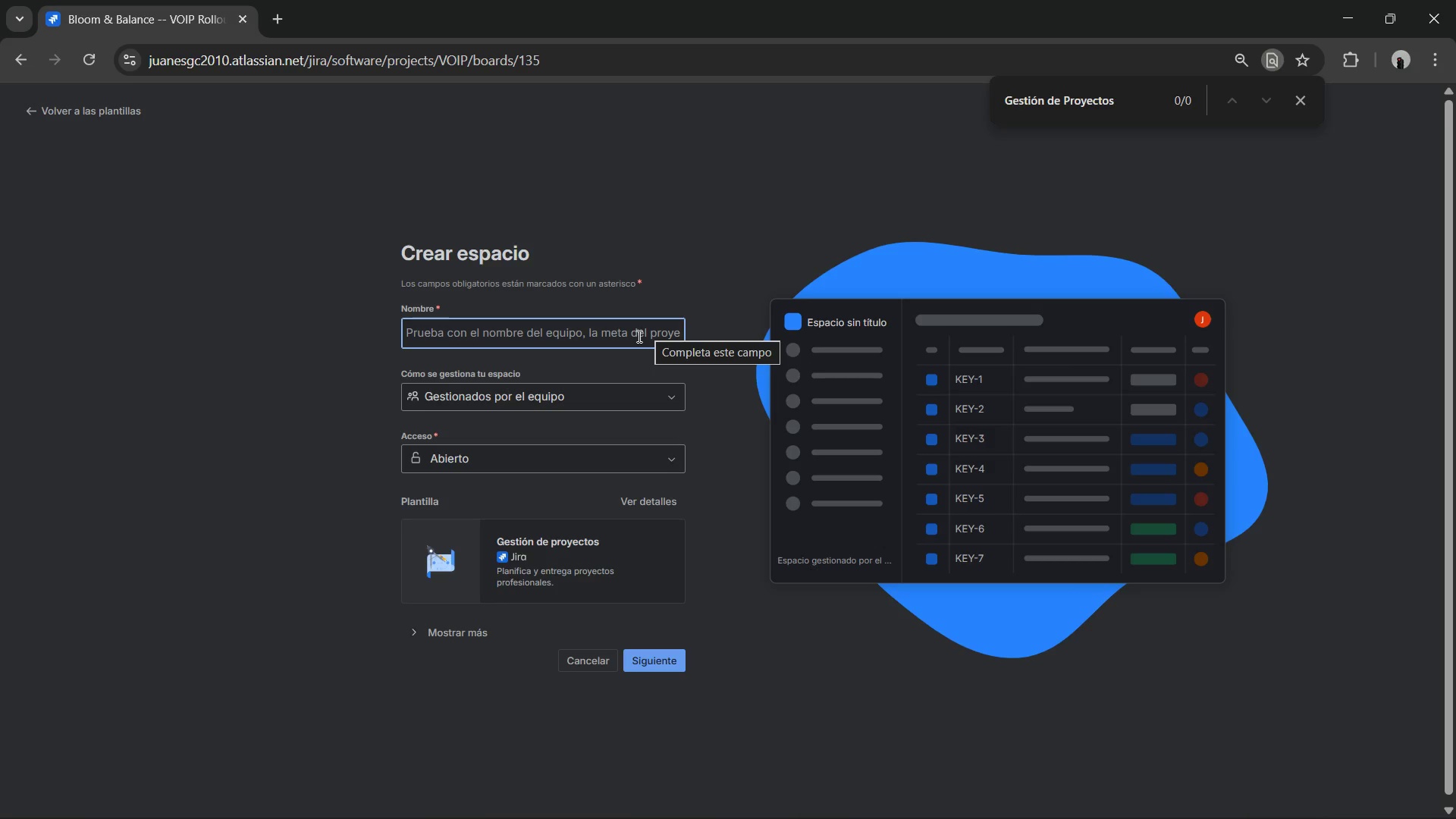 
type(Wander Kinde)
key(Backspace)
type( )
 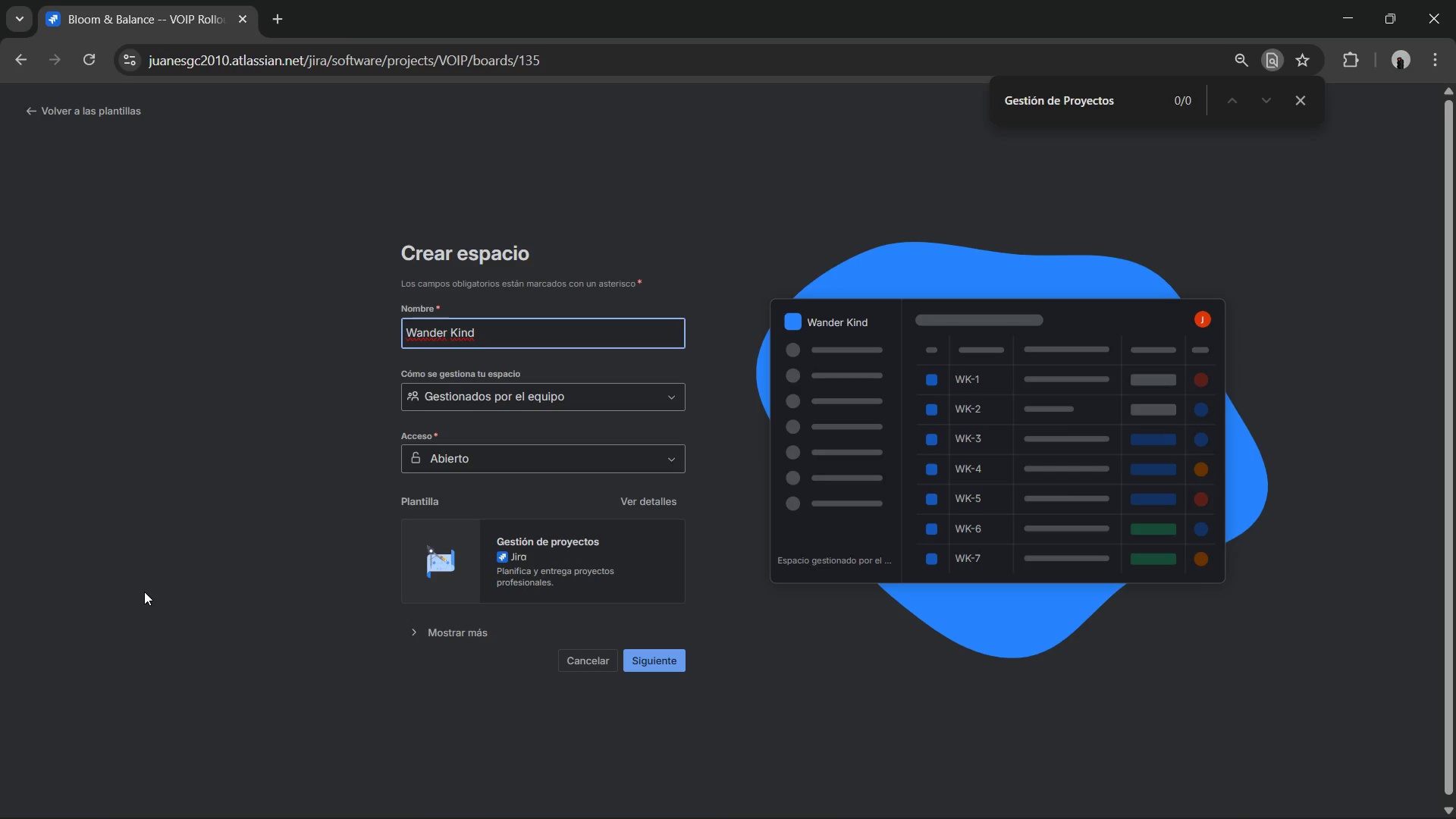 
key(ArrowLeft)
 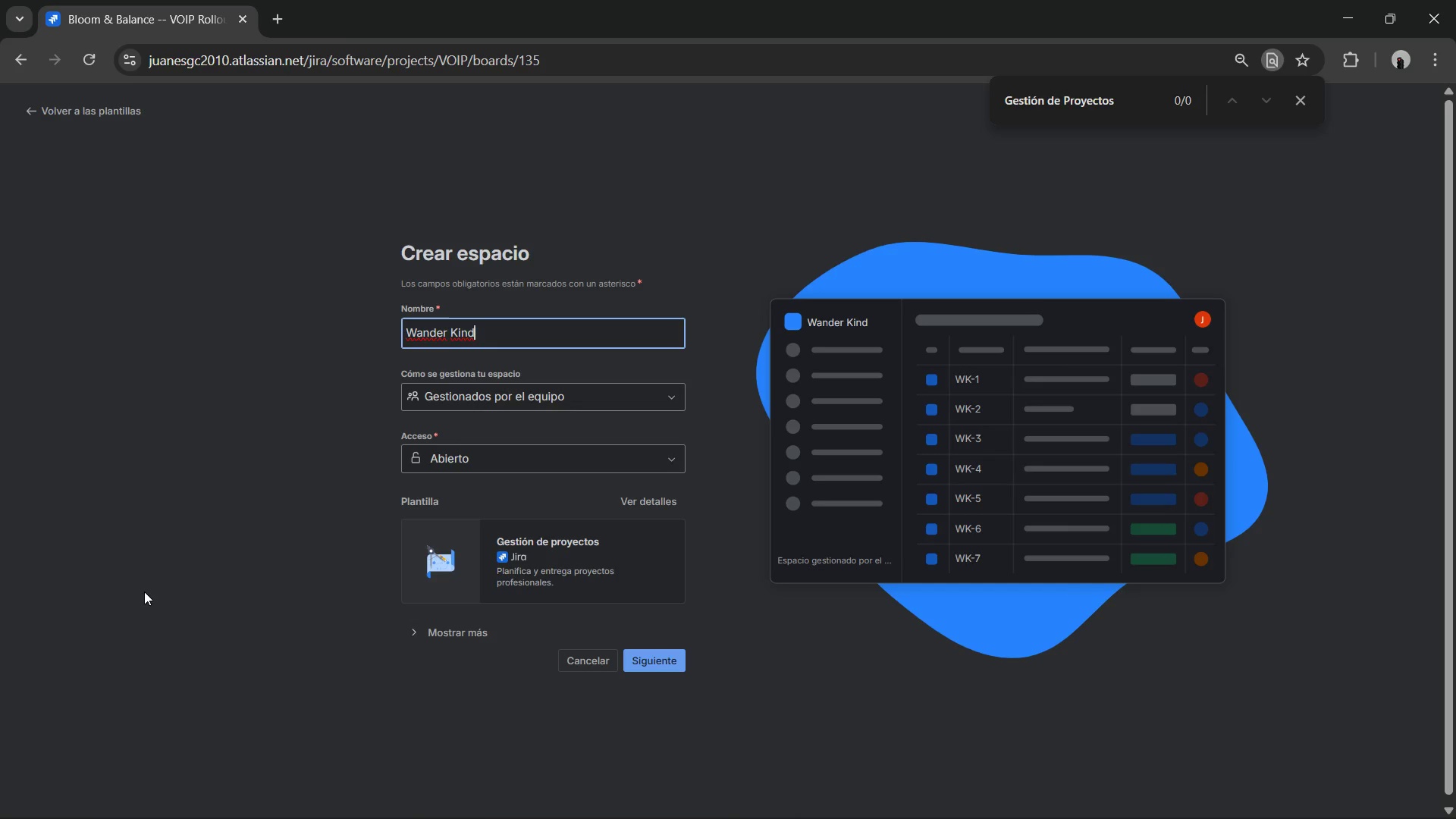 
key(ArrowLeft)
 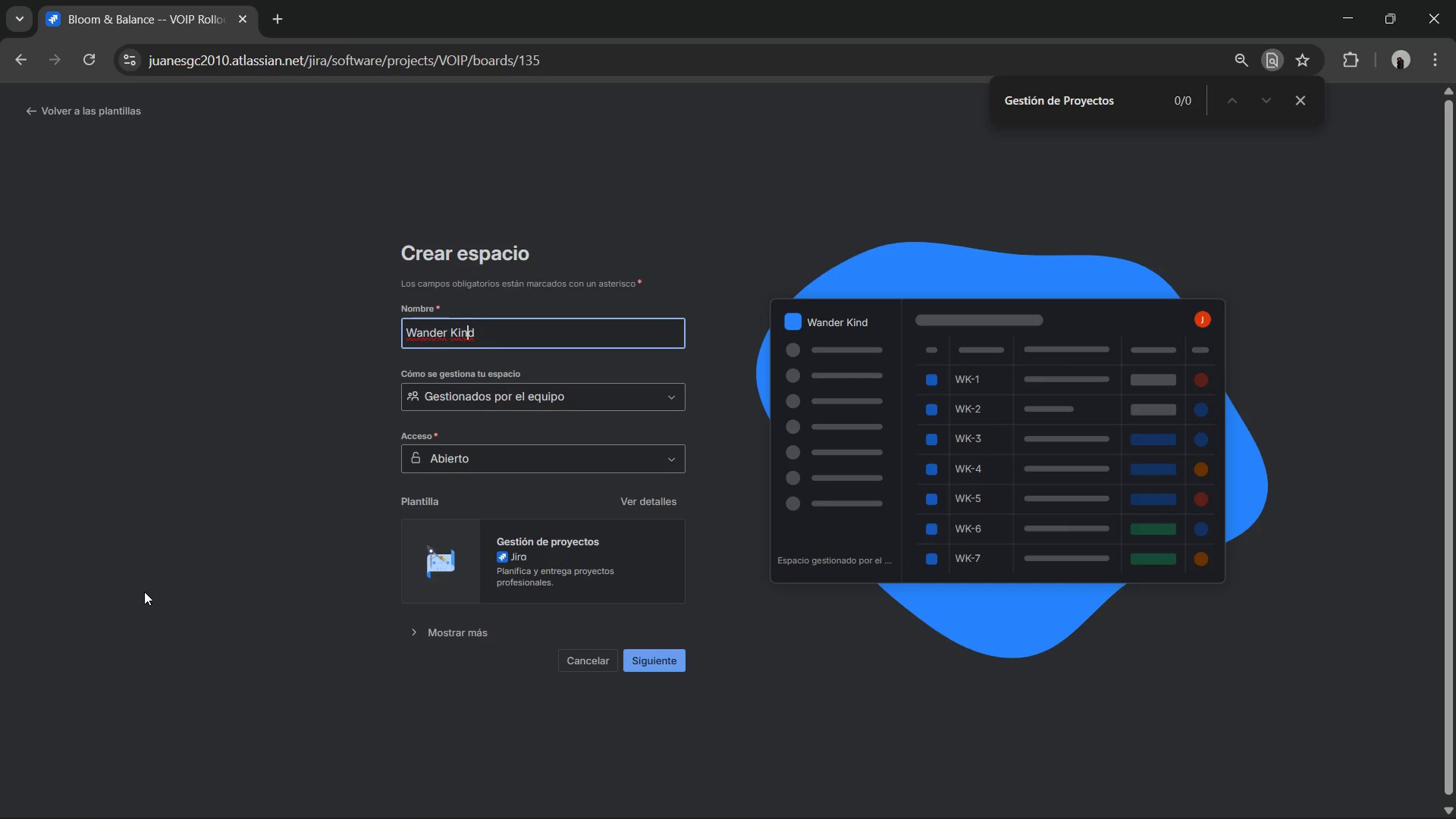 
key(ArrowLeft)
 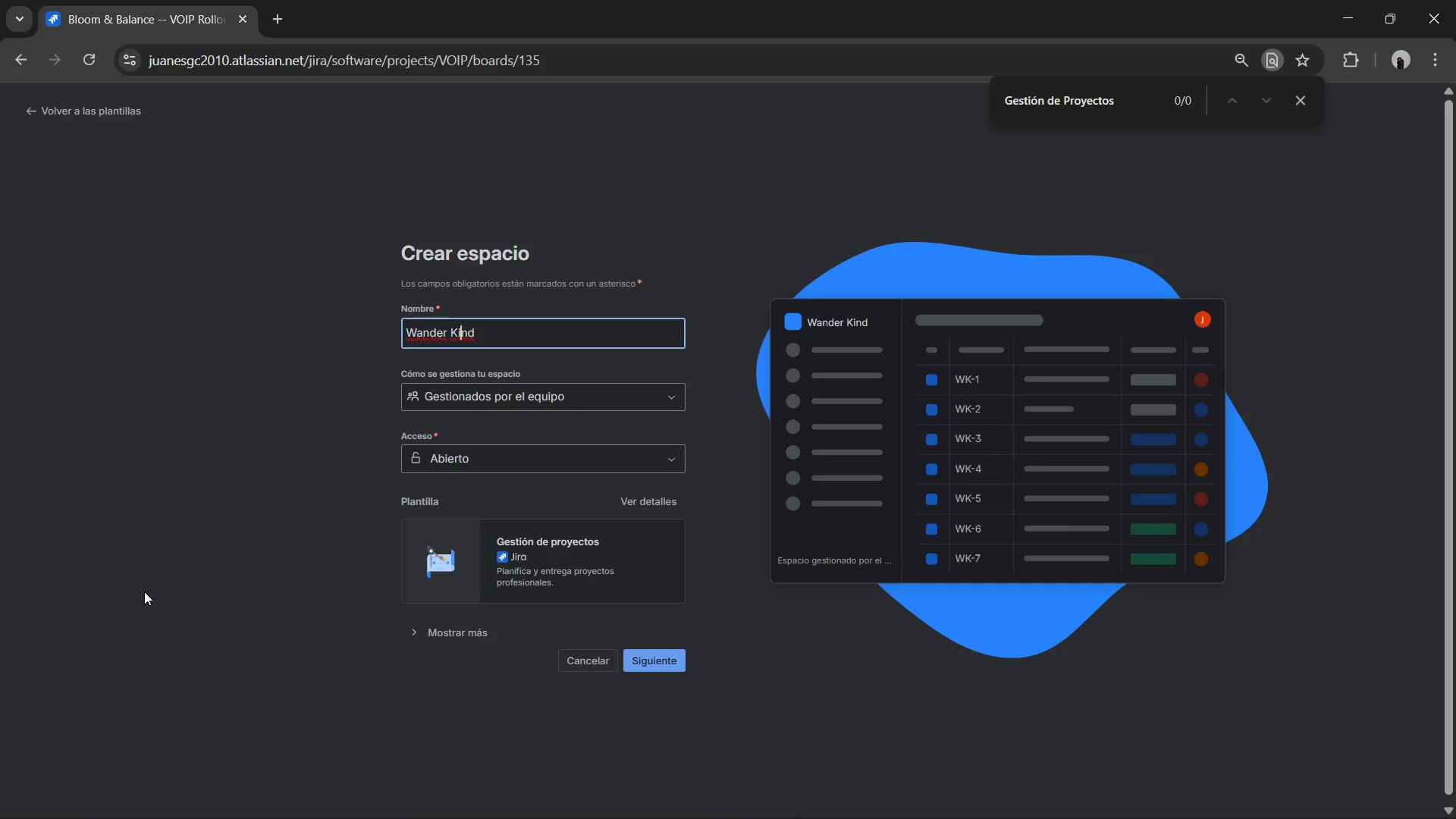 
key(ArrowLeft)
 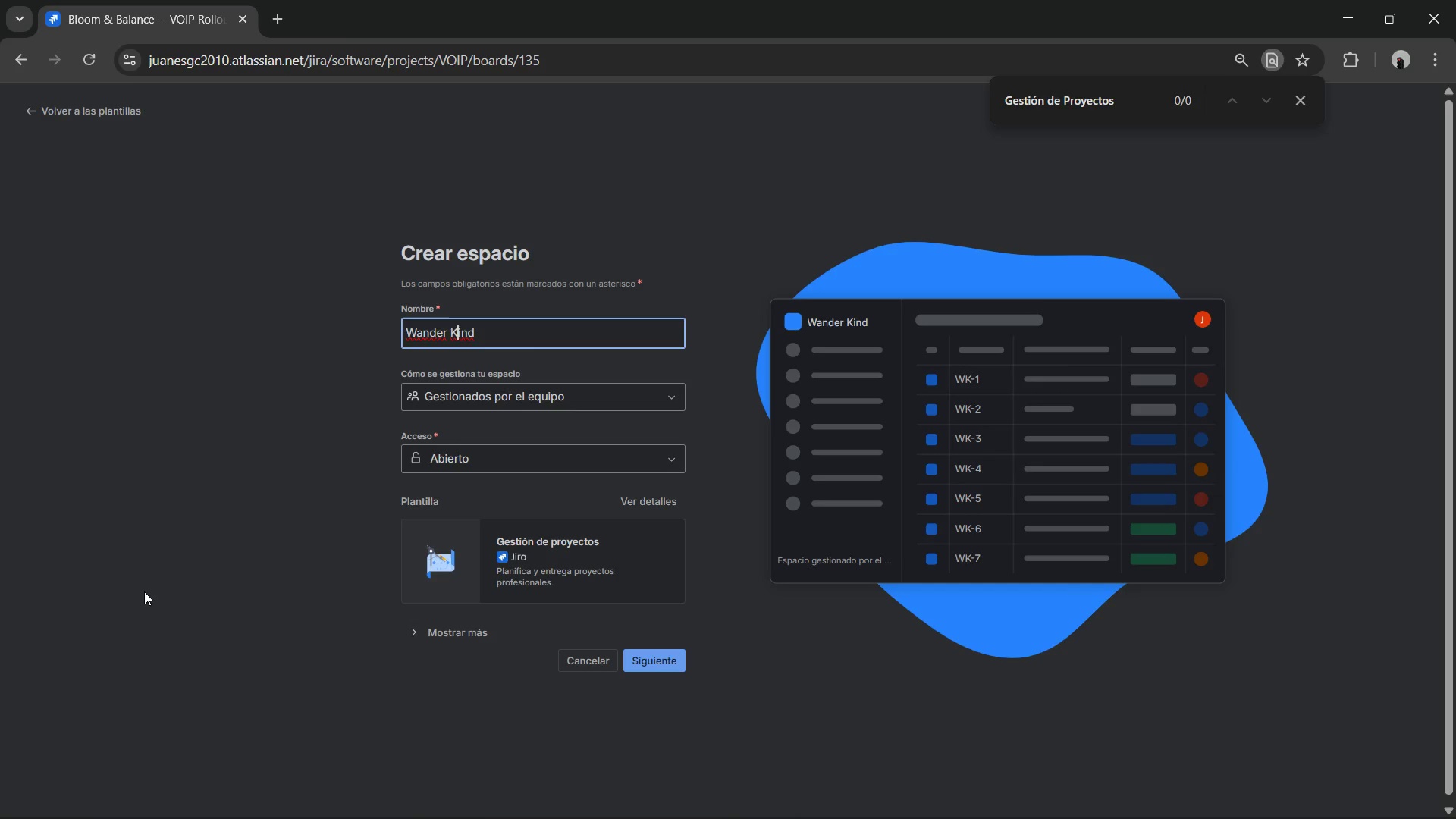 
key(ArrowLeft)
 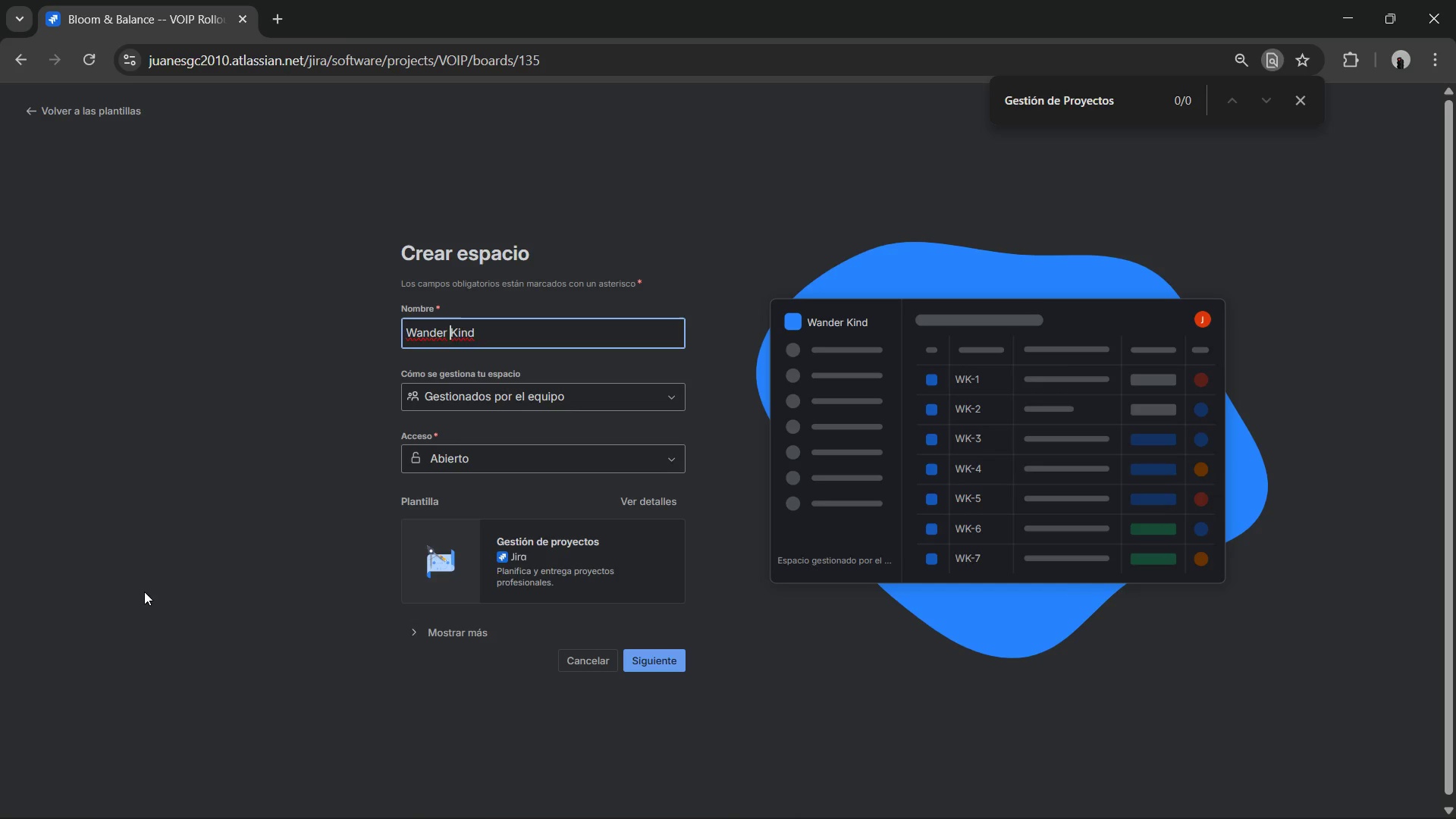 
key(Backspace)
 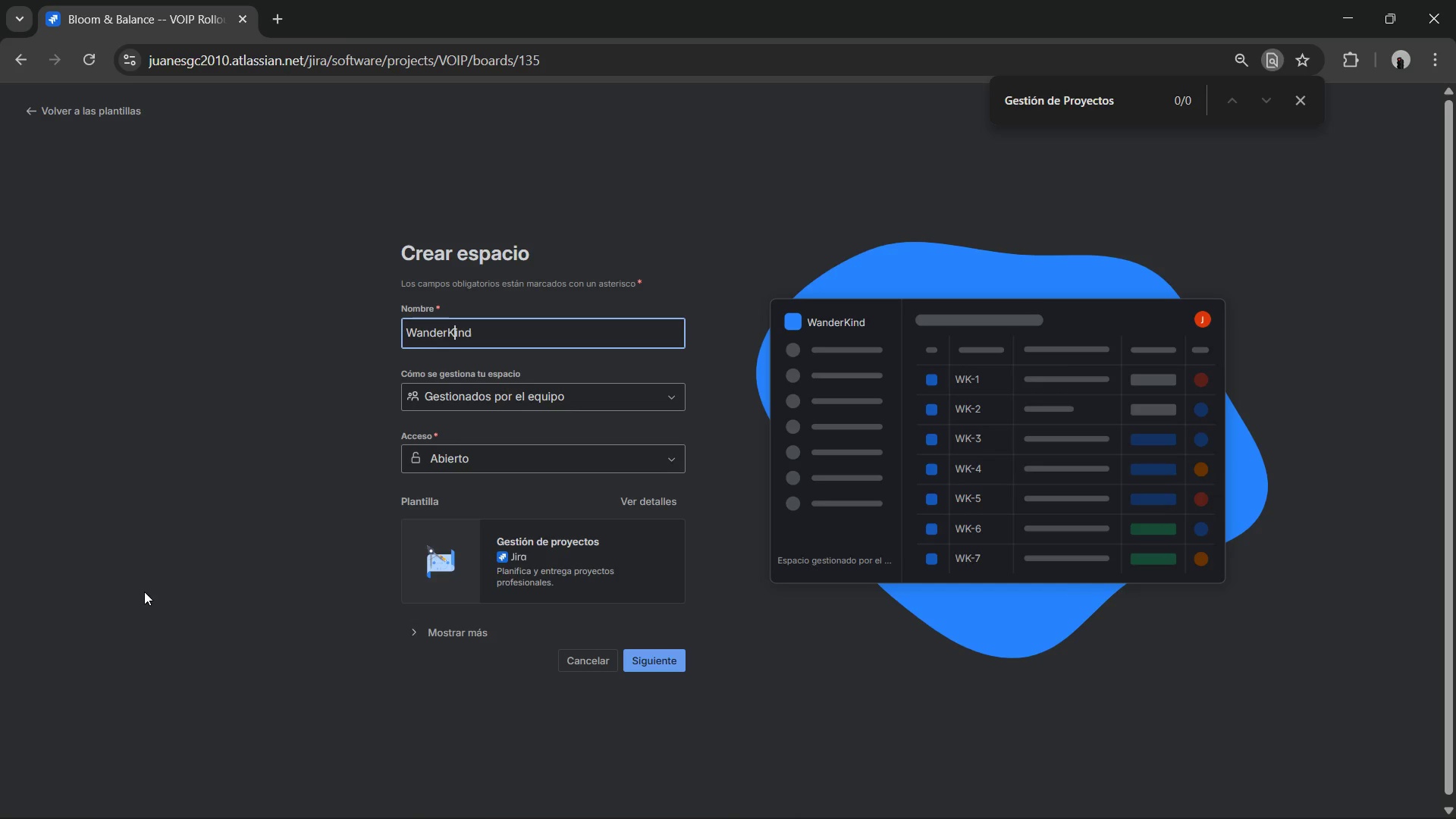 
key(ArrowRight)
 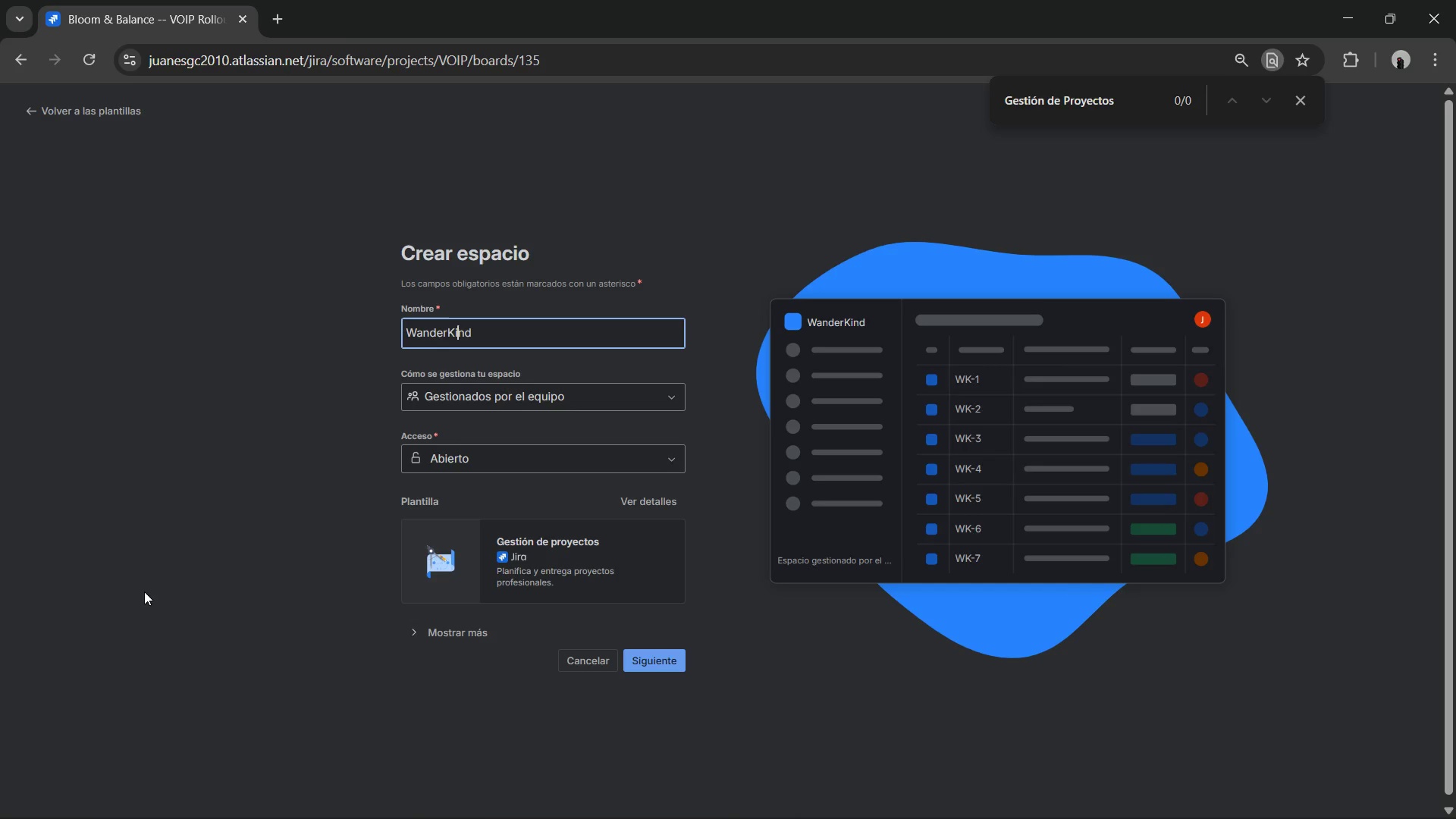 
key(ArrowRight)
 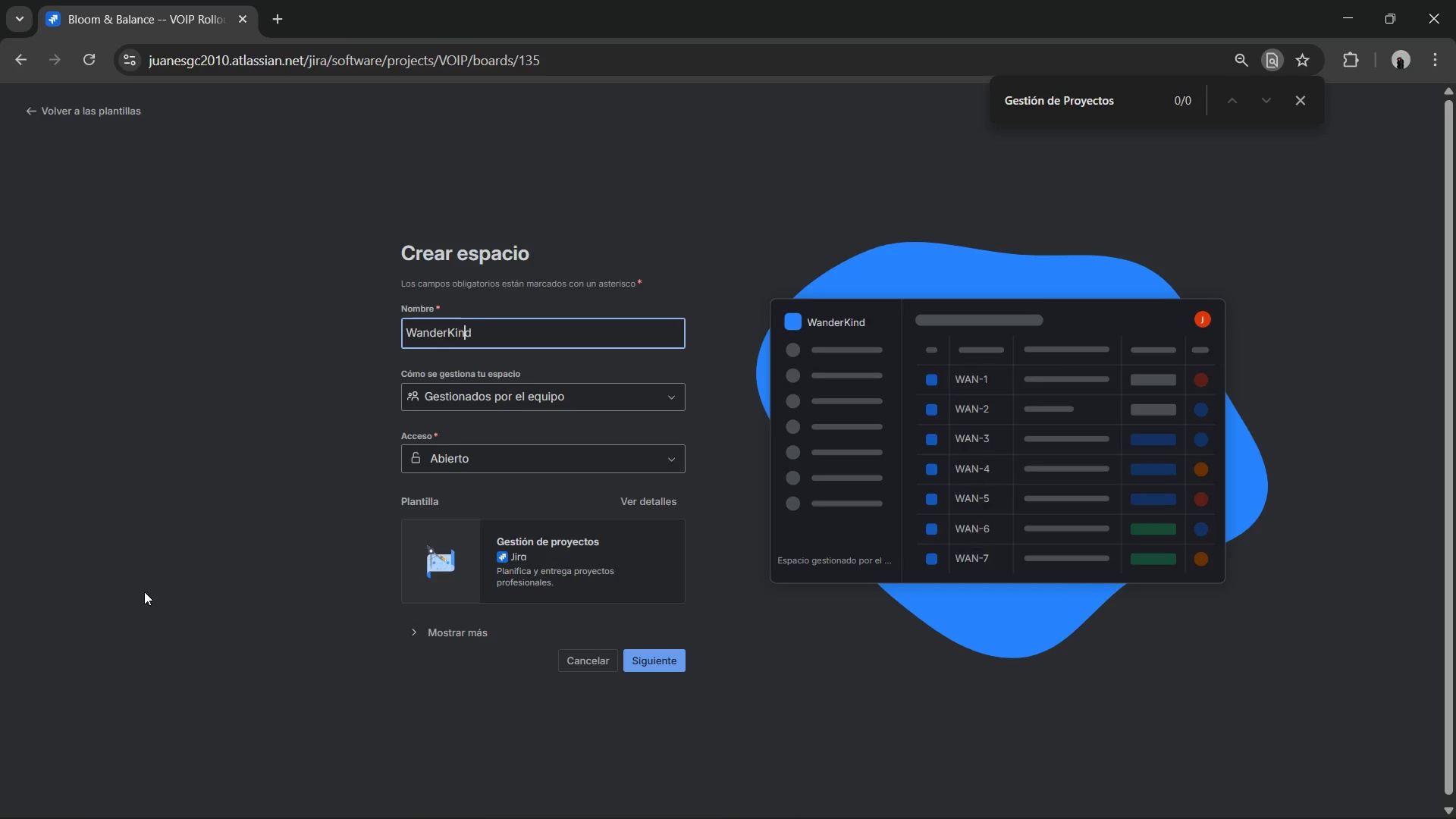 
key(ArrowRight)
 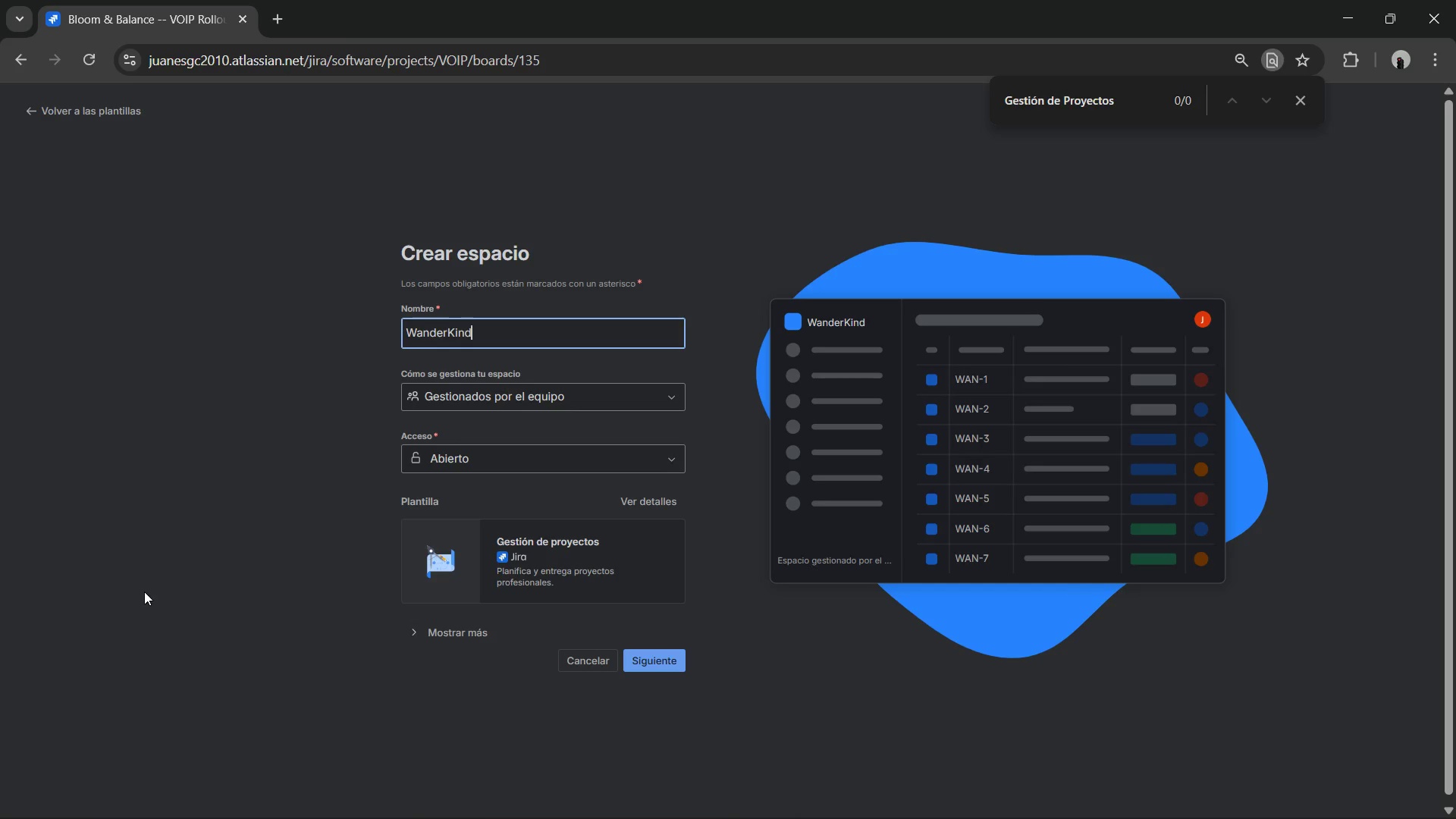 
key(ArrowRight)
 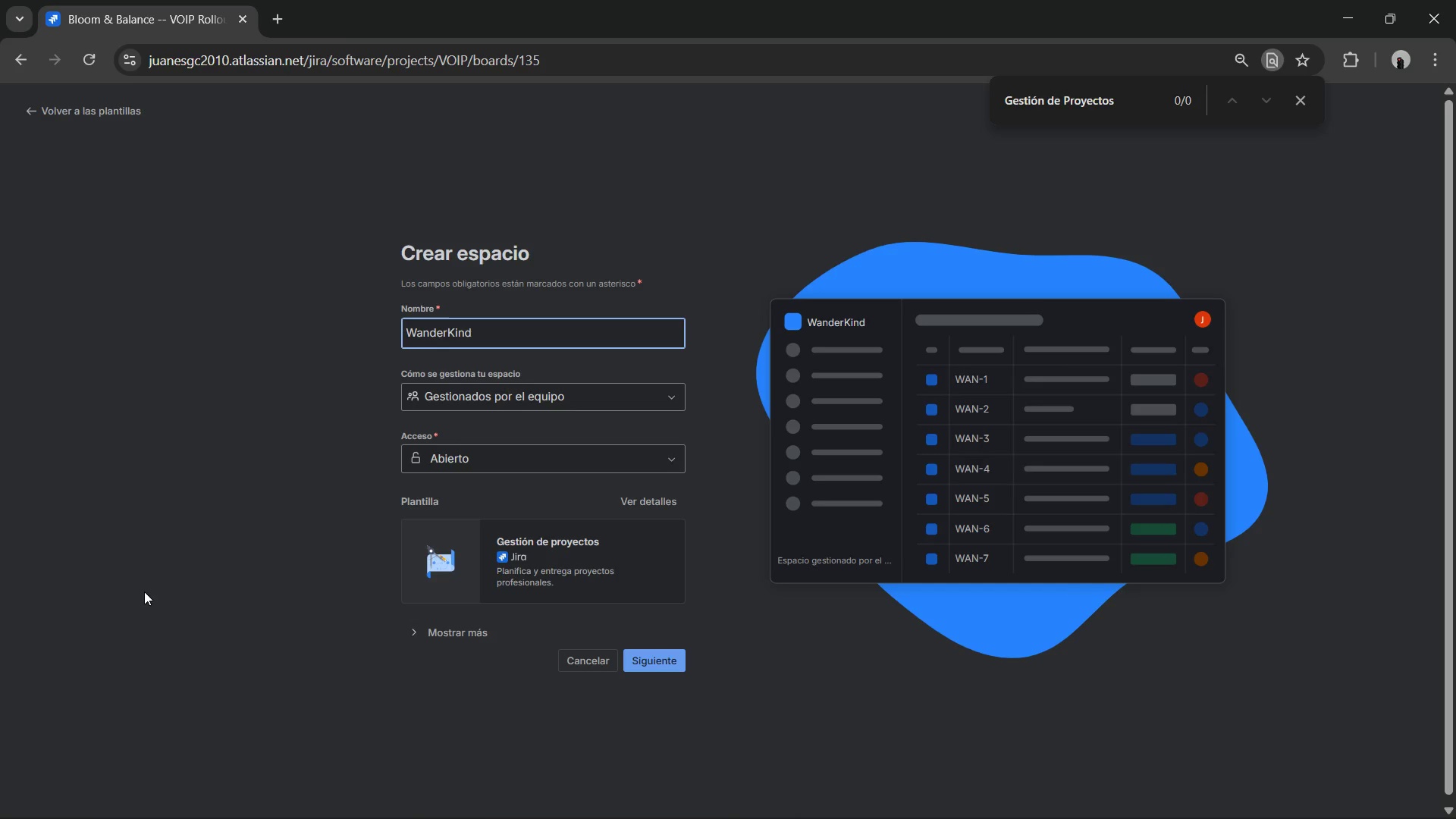 
type( Seasonal Session )
key(Backspace)
type( Ka)
key(Backspace)
key(Backspace)
type(Launch)
 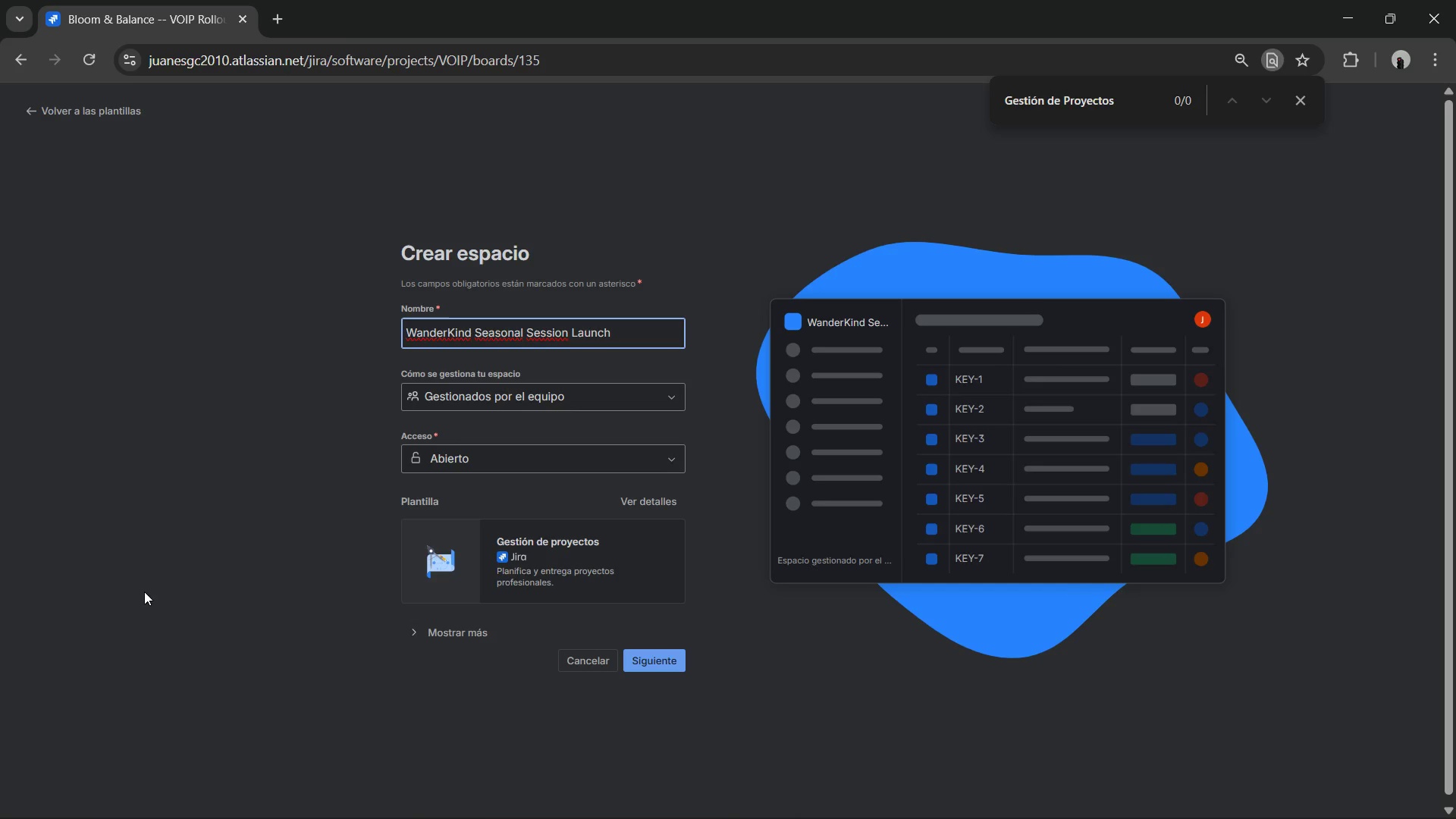 
wait(6.19)
 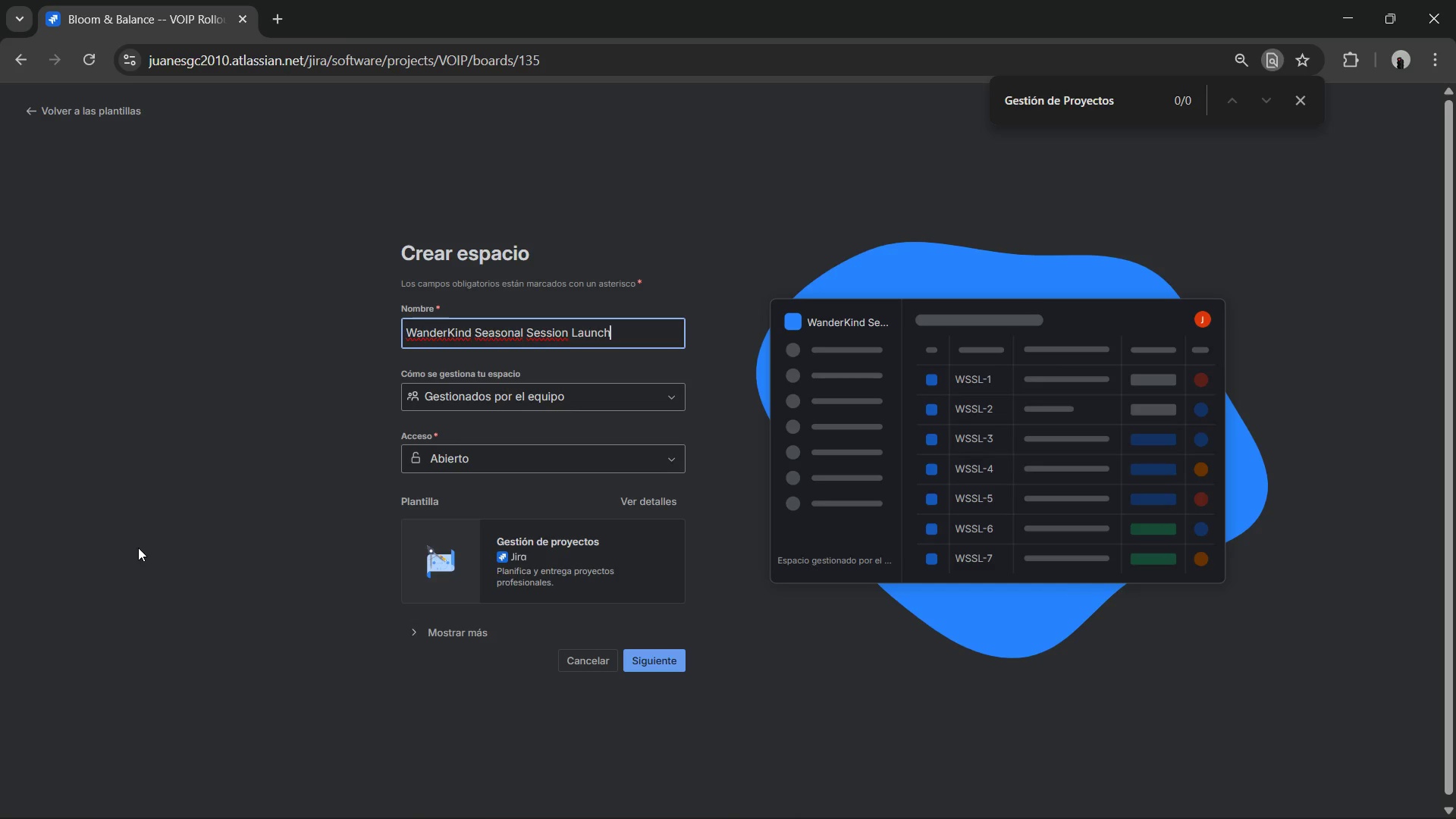 
scroll: coordinate [463, 427], scroll_direction: down, amount: 2.0
 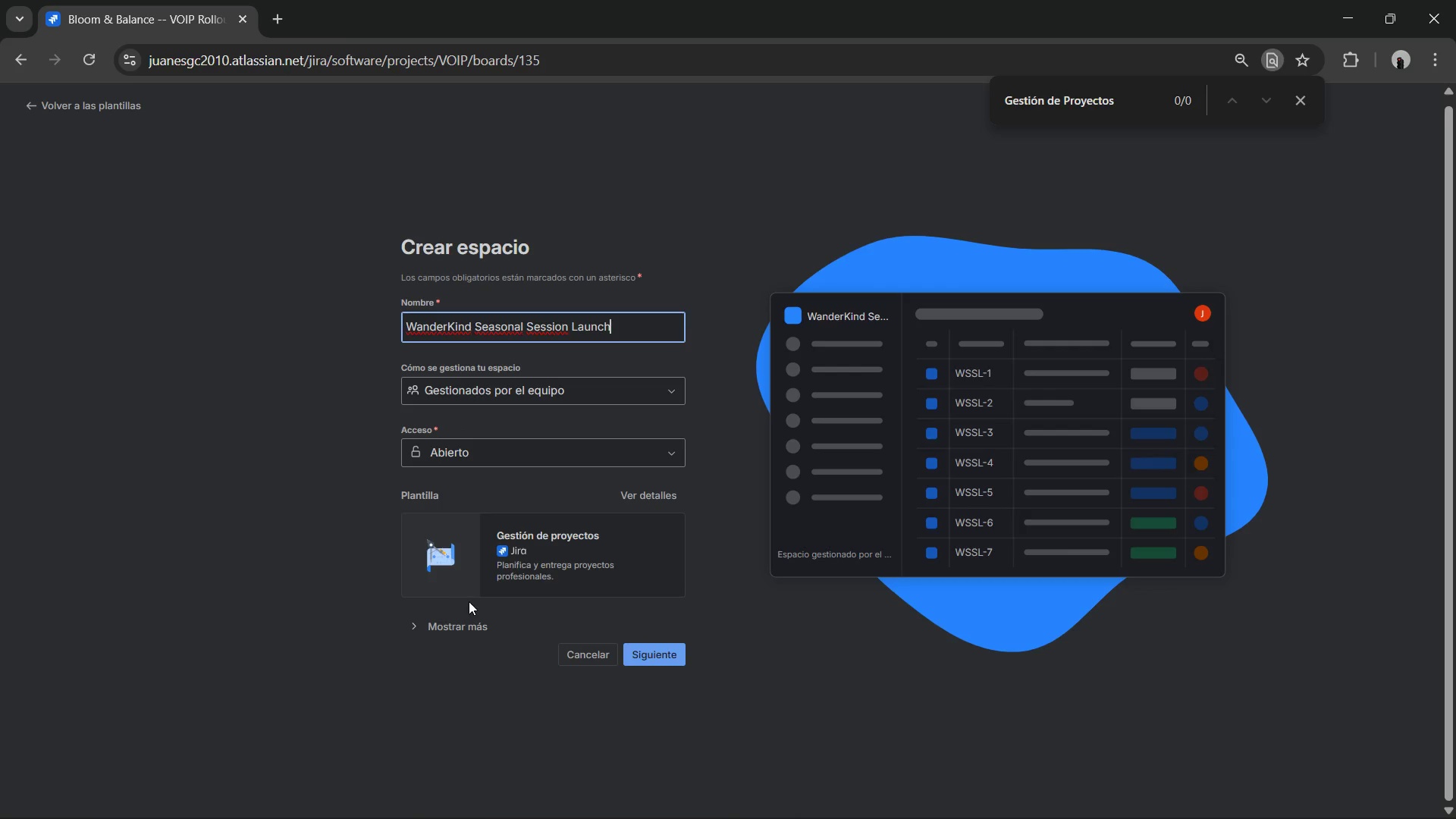 
left_click([645, 657])
 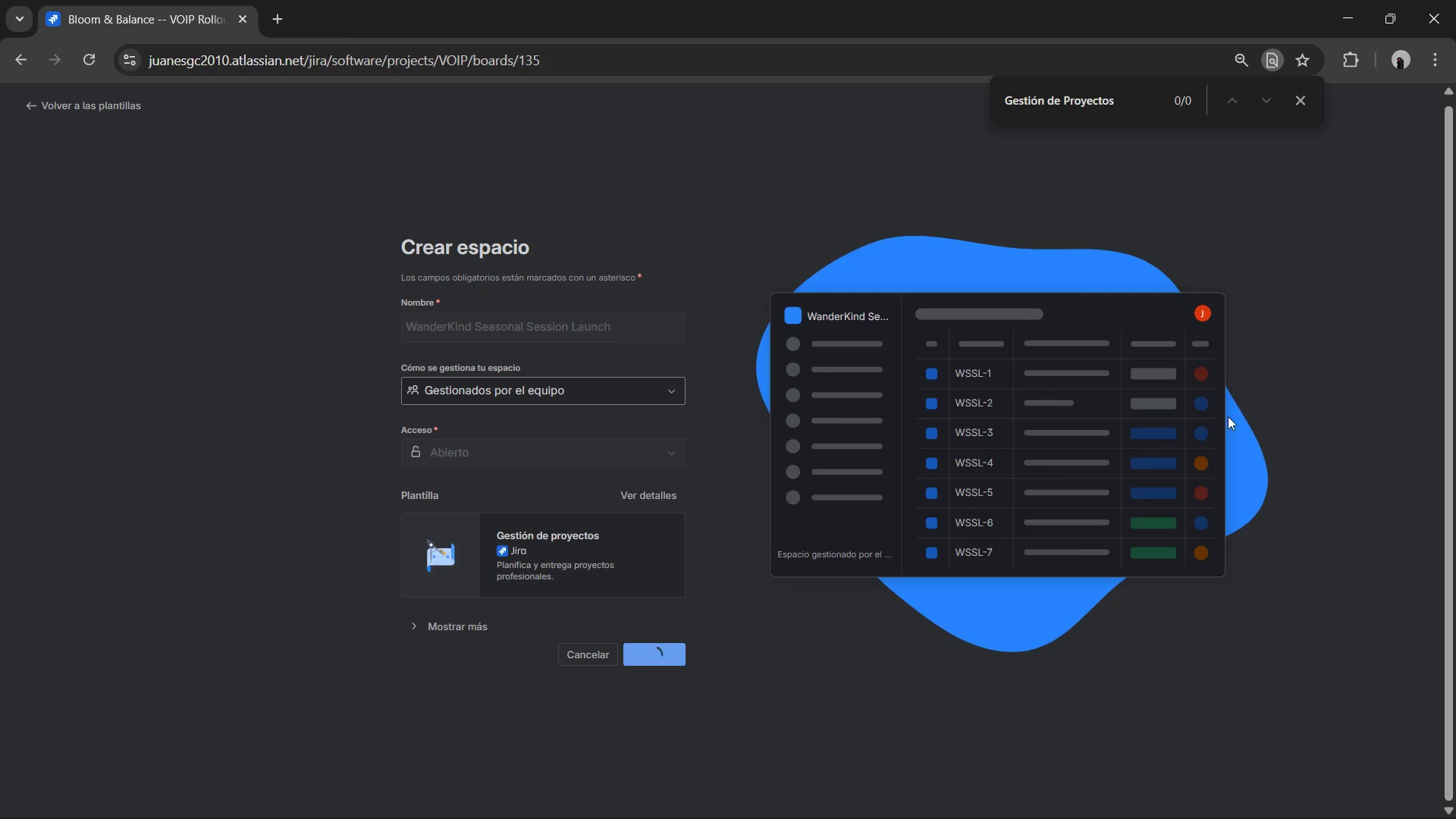 
wait(12.22)
 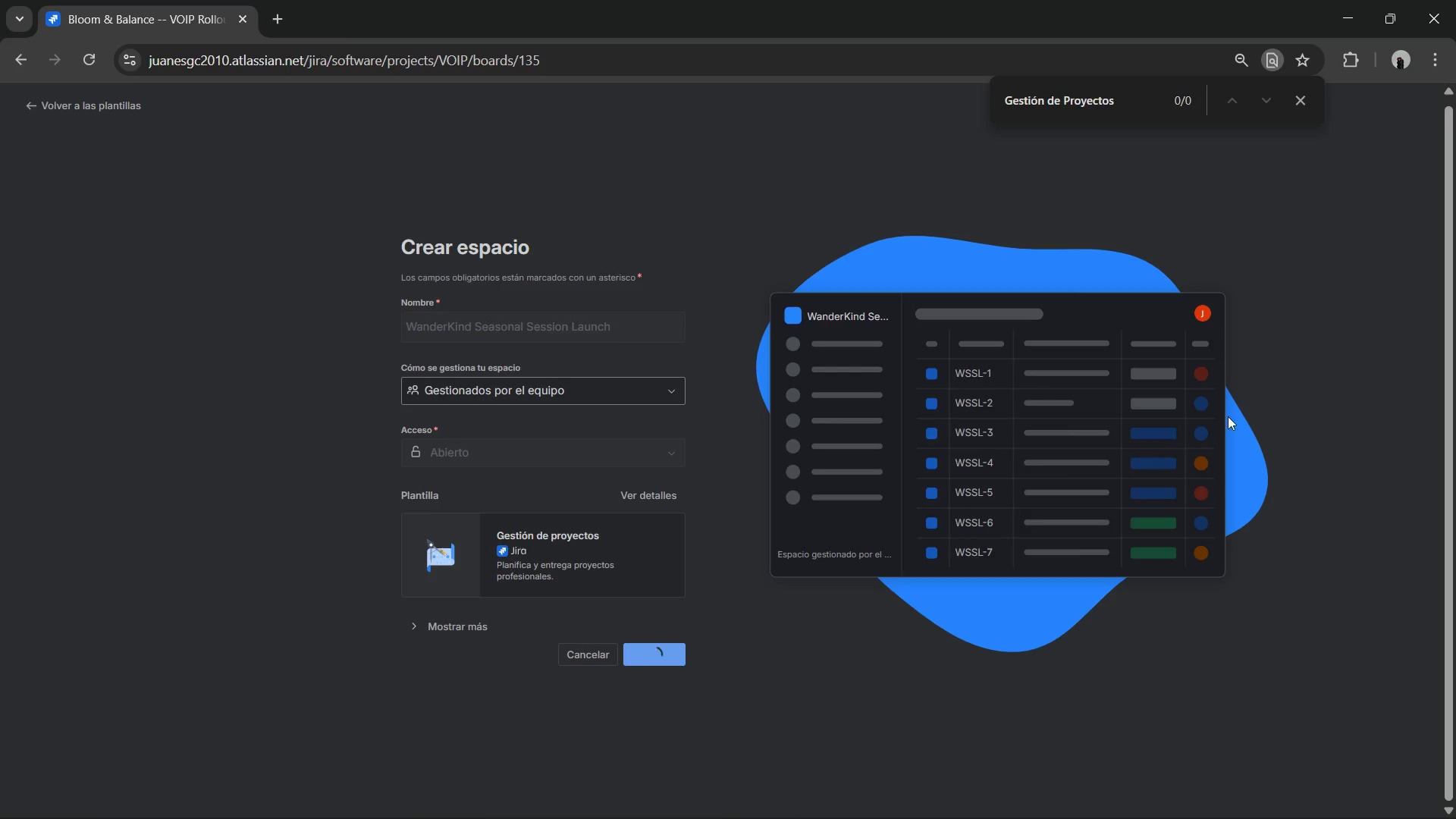 
left_click([1303, 105])
 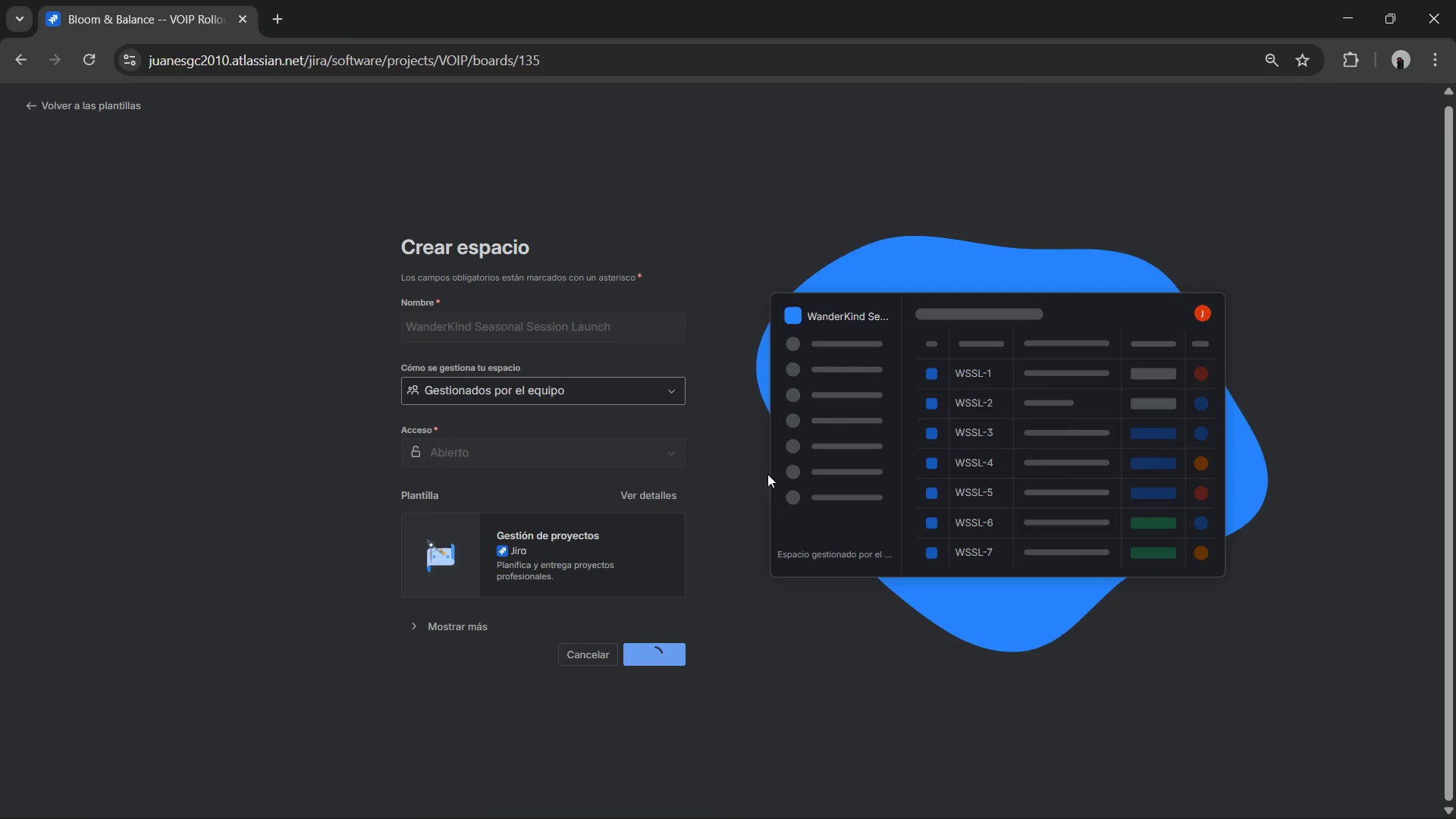 
scroll: coordinate [666, 482], scroll_direction: up, amount: 2.0
 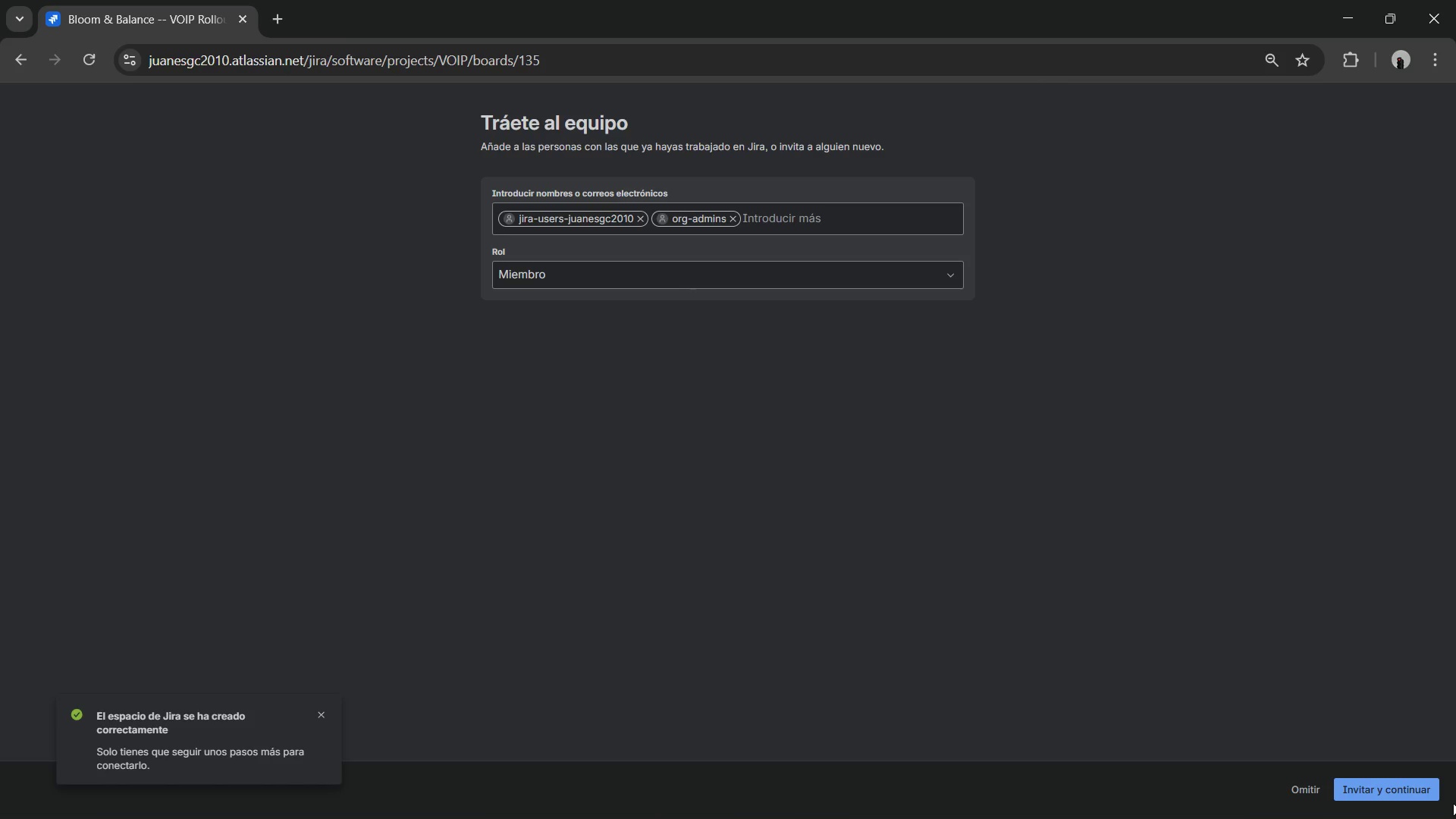 
left_click([1313, 785])
 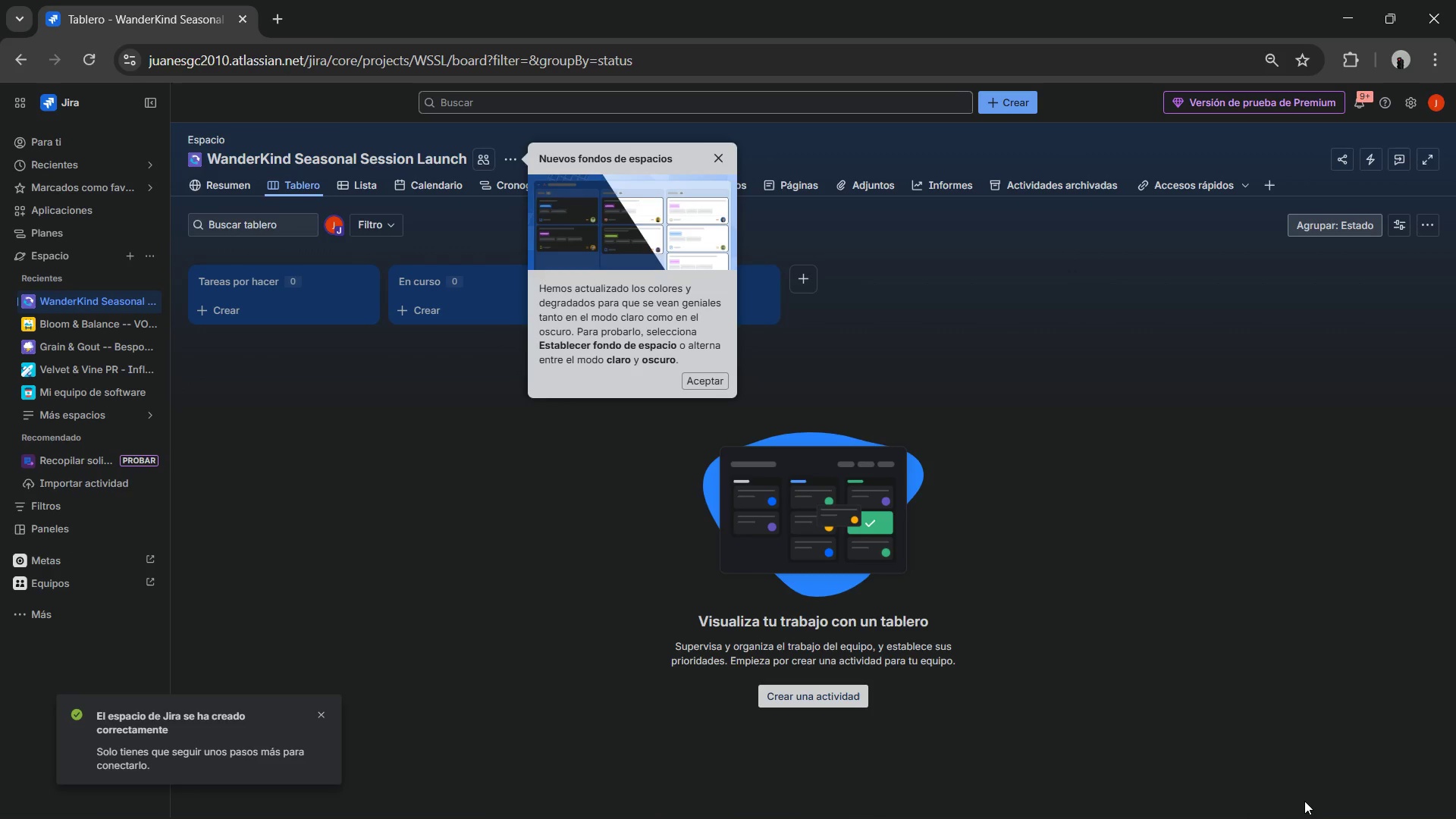 
wait(10.53)
 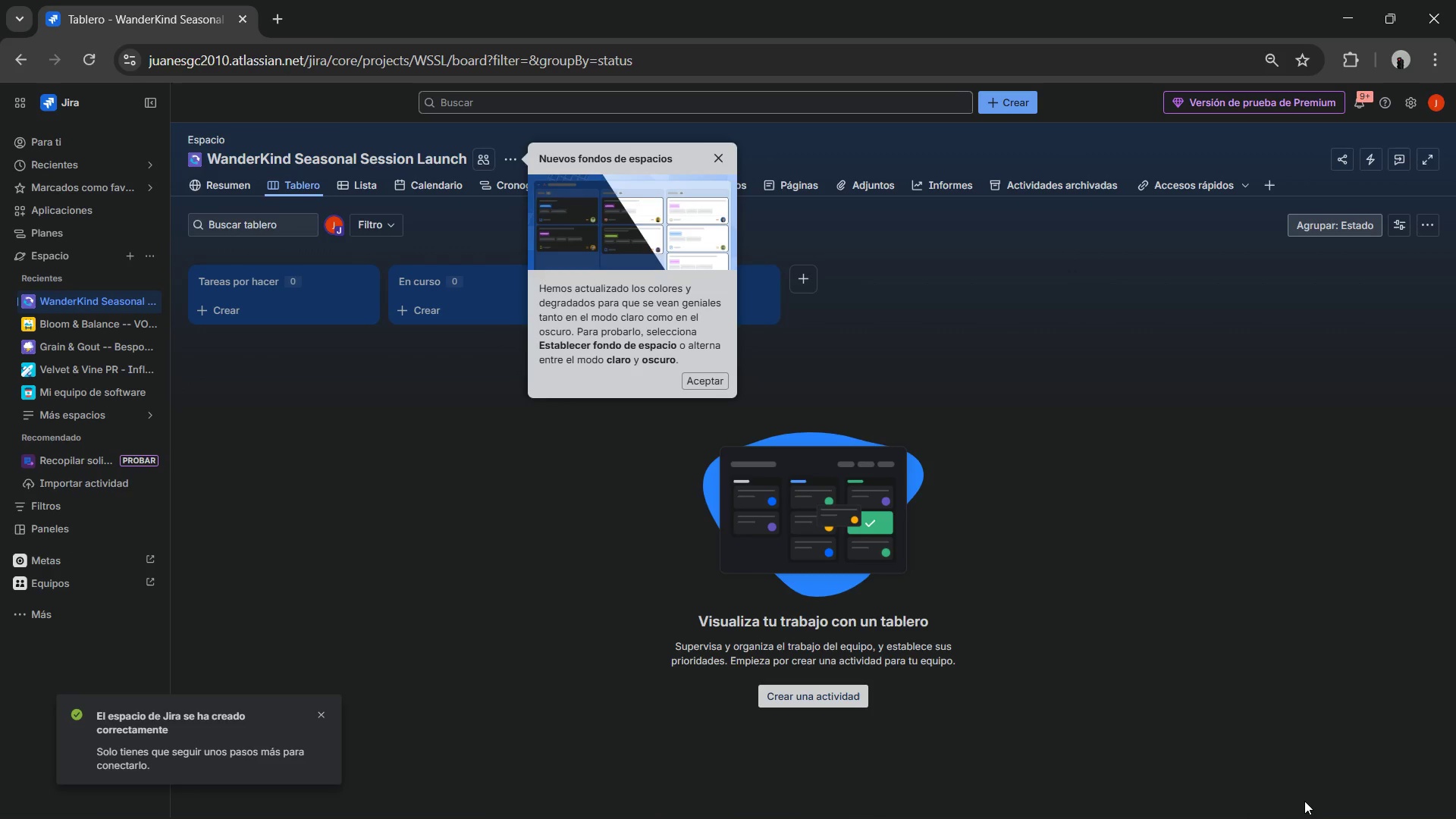 
left_click([727, 158])
 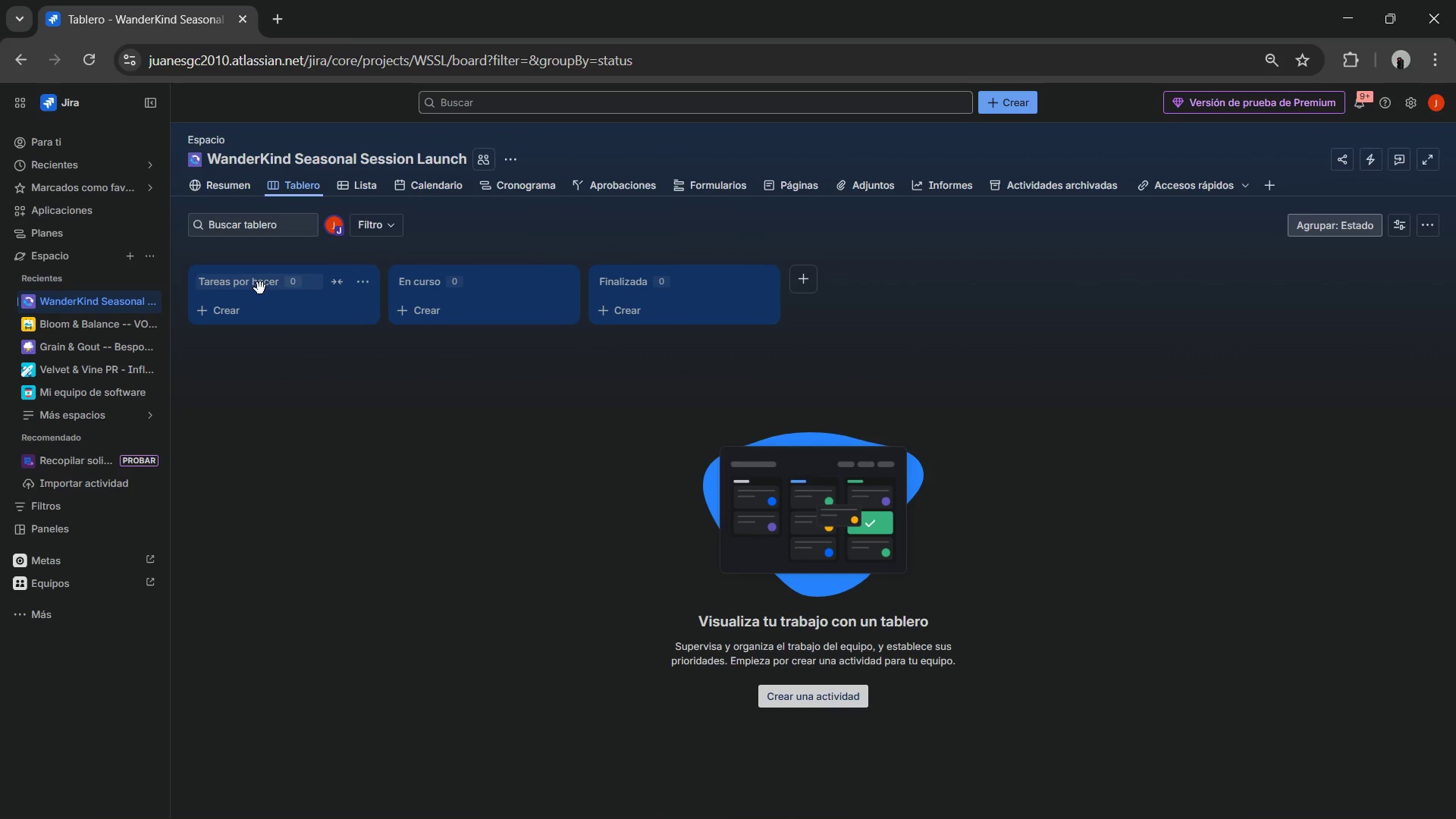 
wait(7.03)
 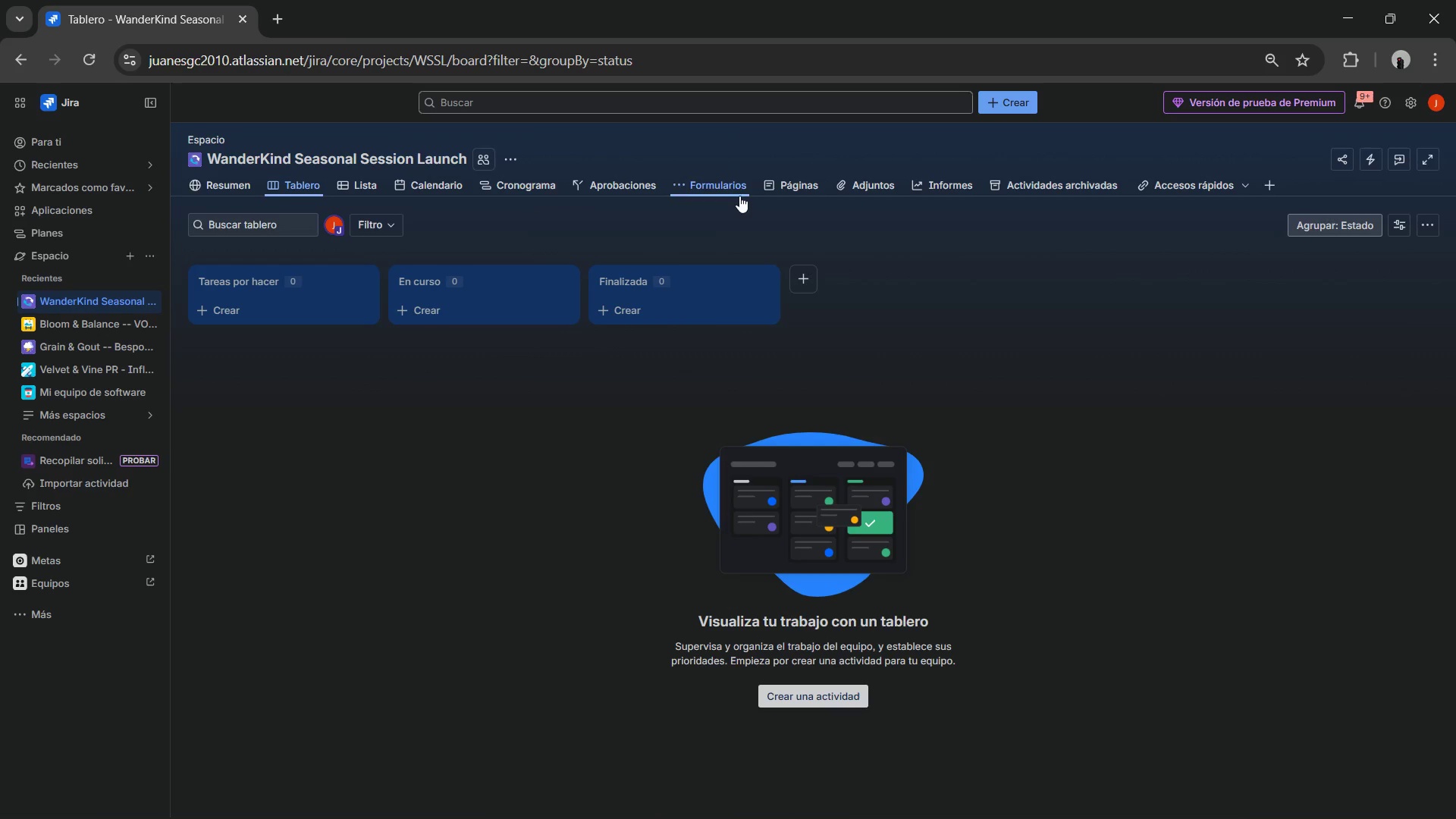 
double_click([260, 288])
 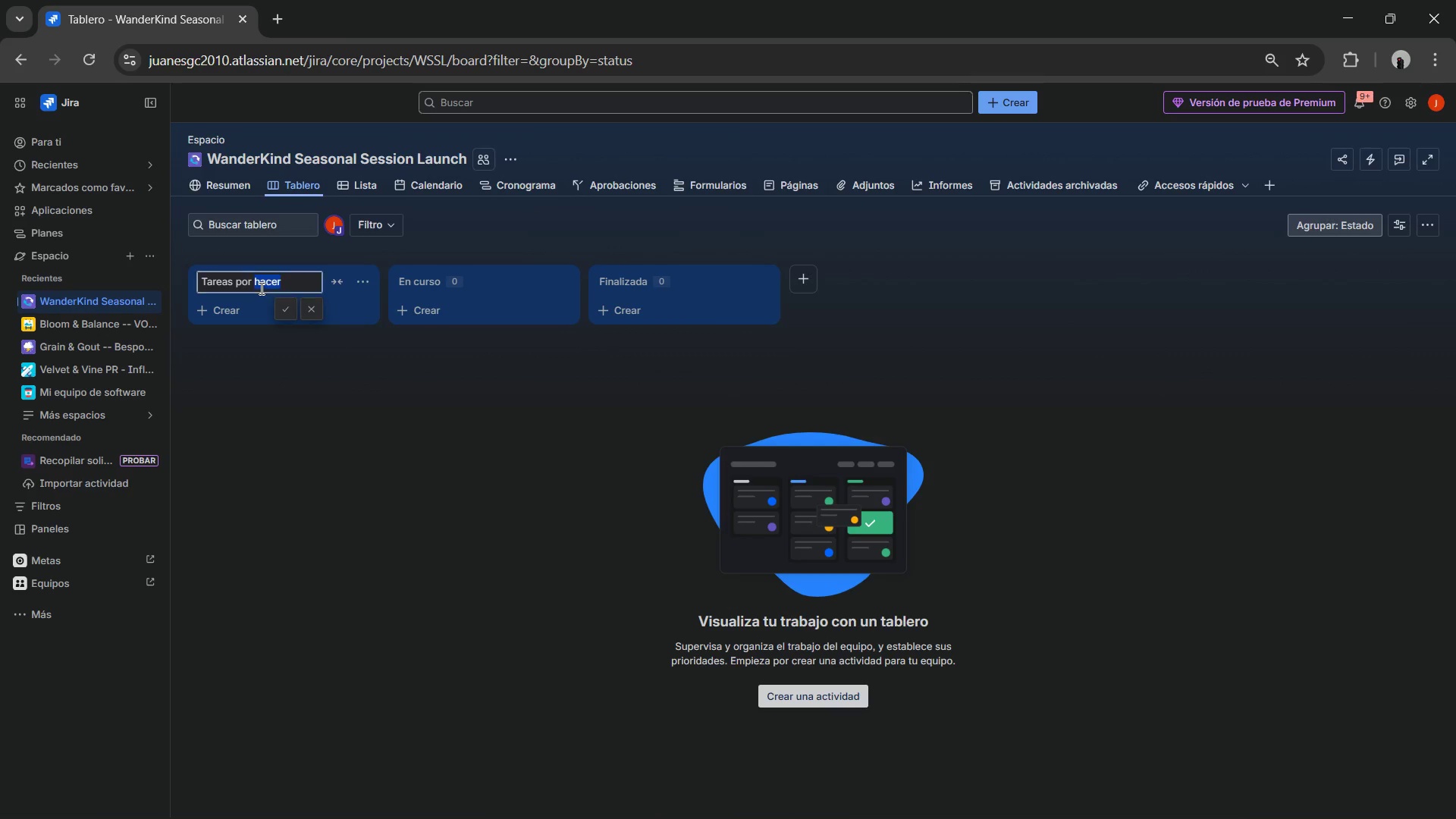 
triple_click([260, 288])
 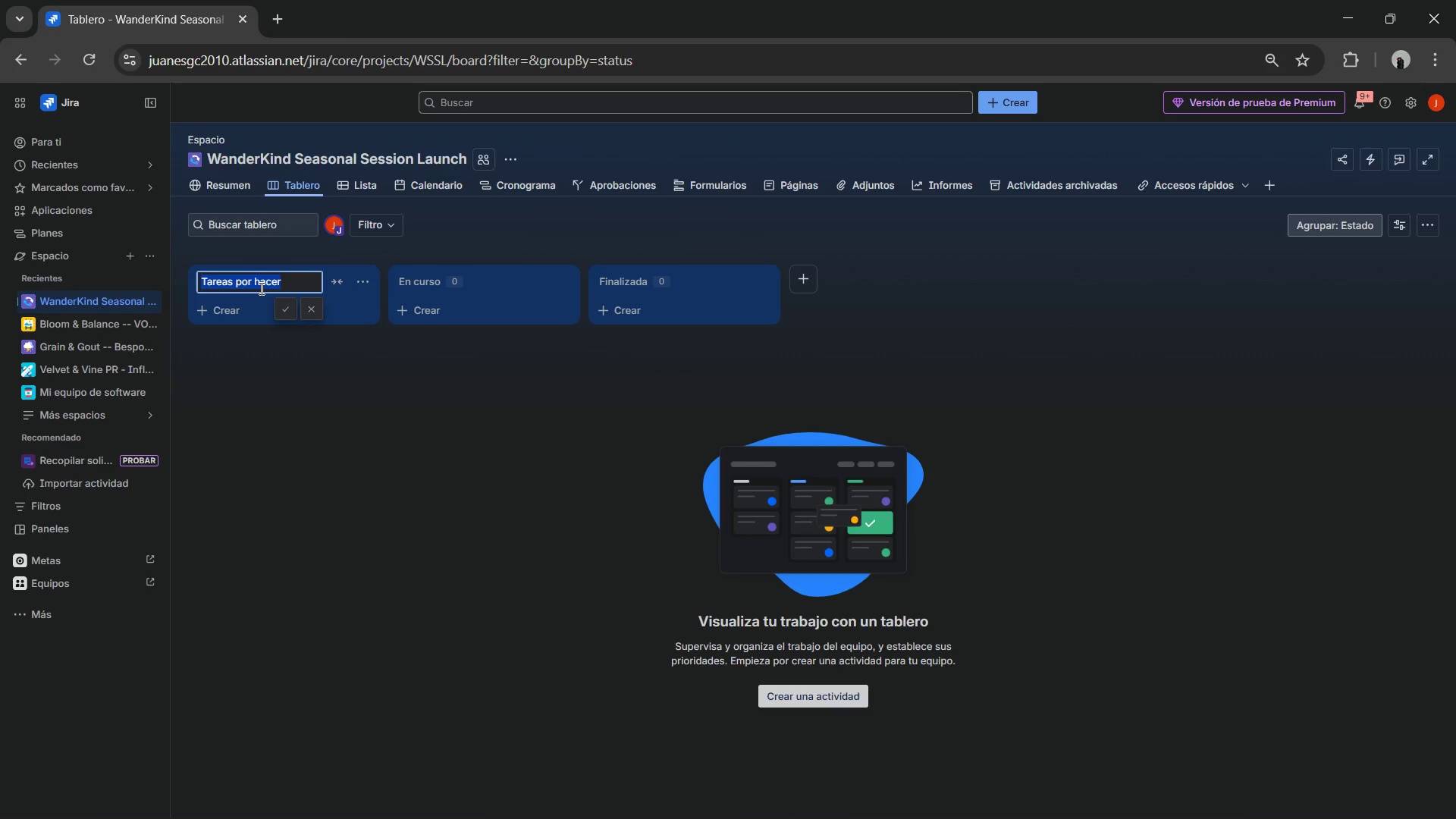 
type(Session Planning)
 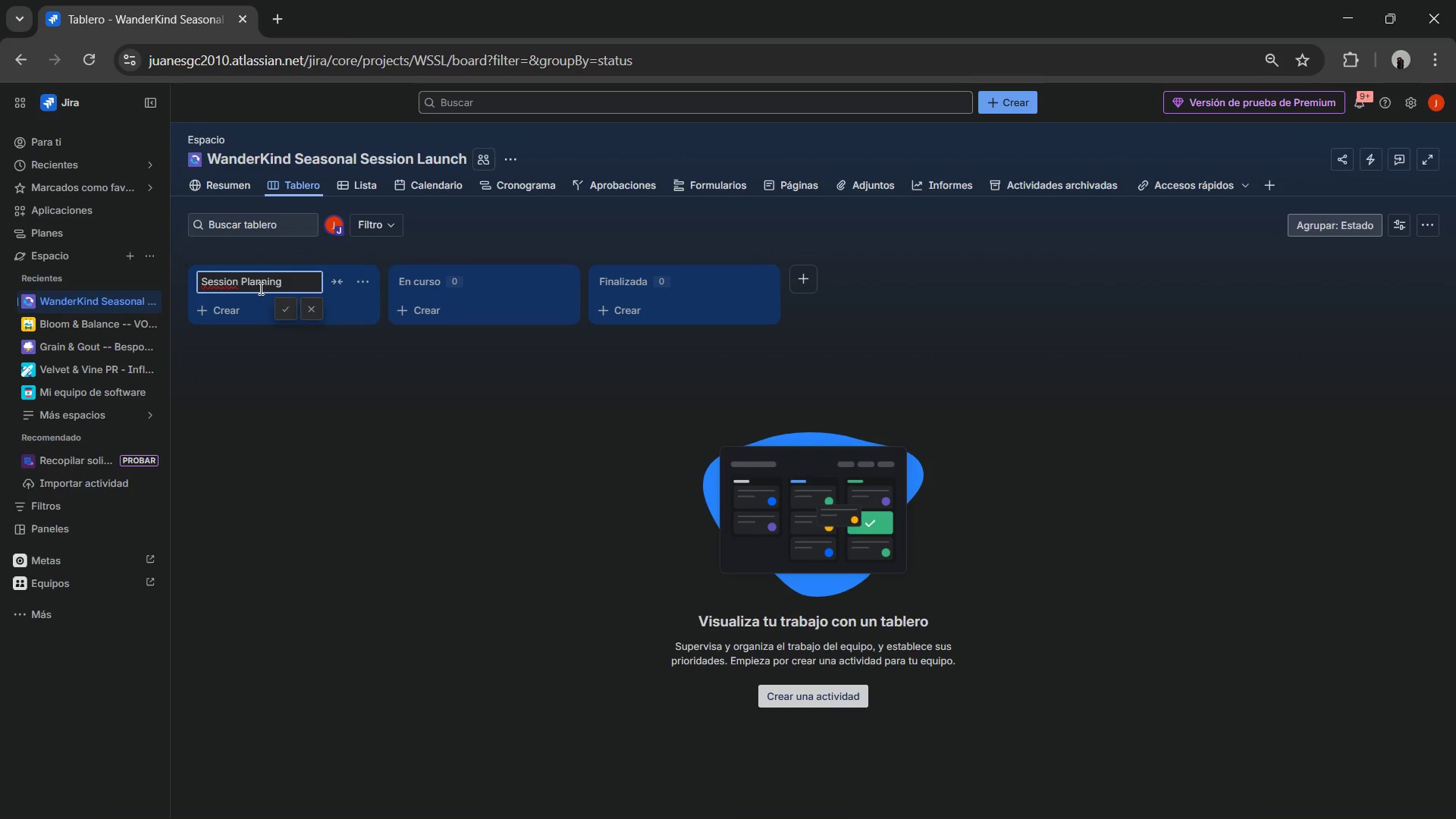 
left_click([362, 375])
 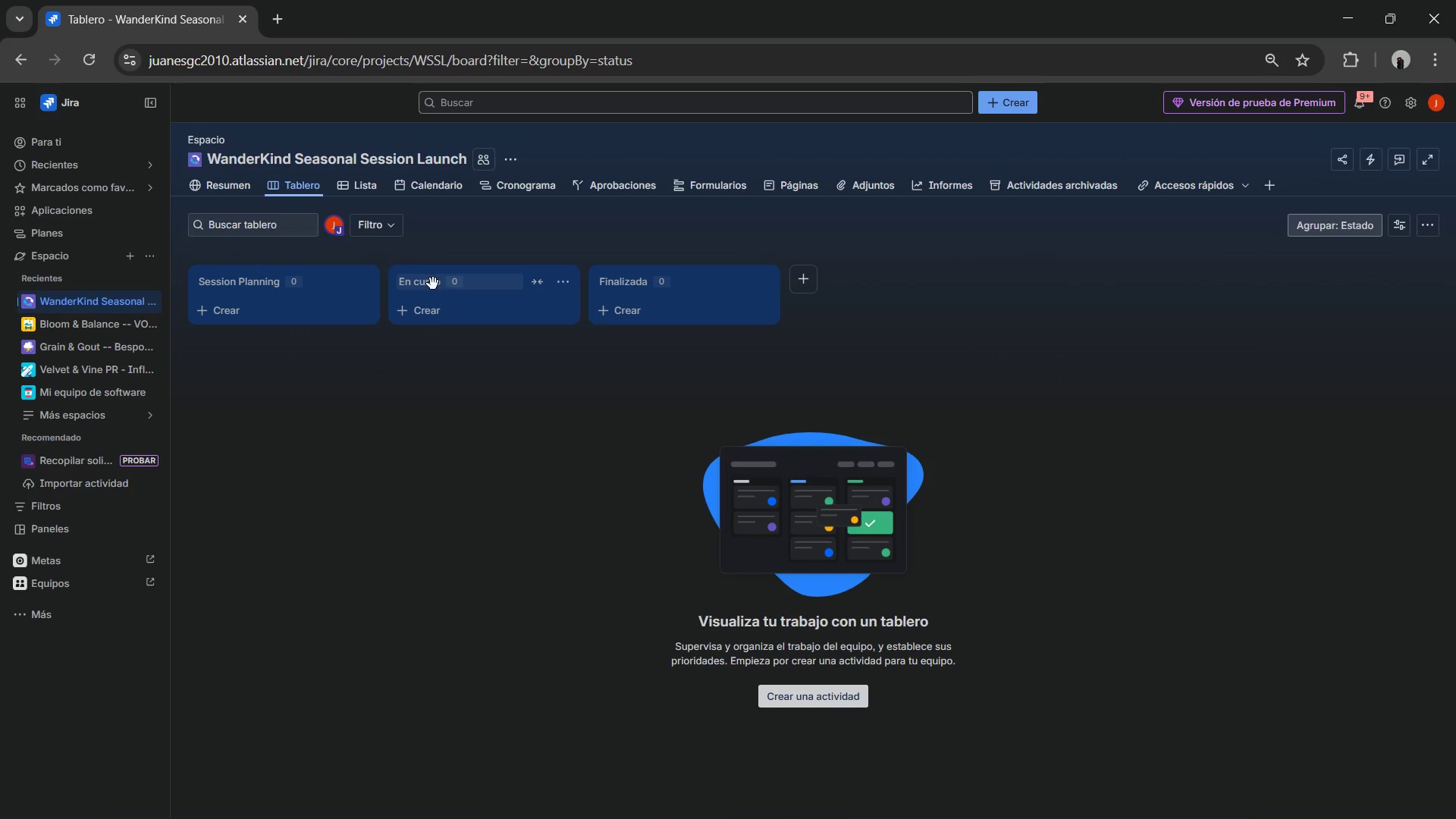 
double_click([433, 284])
 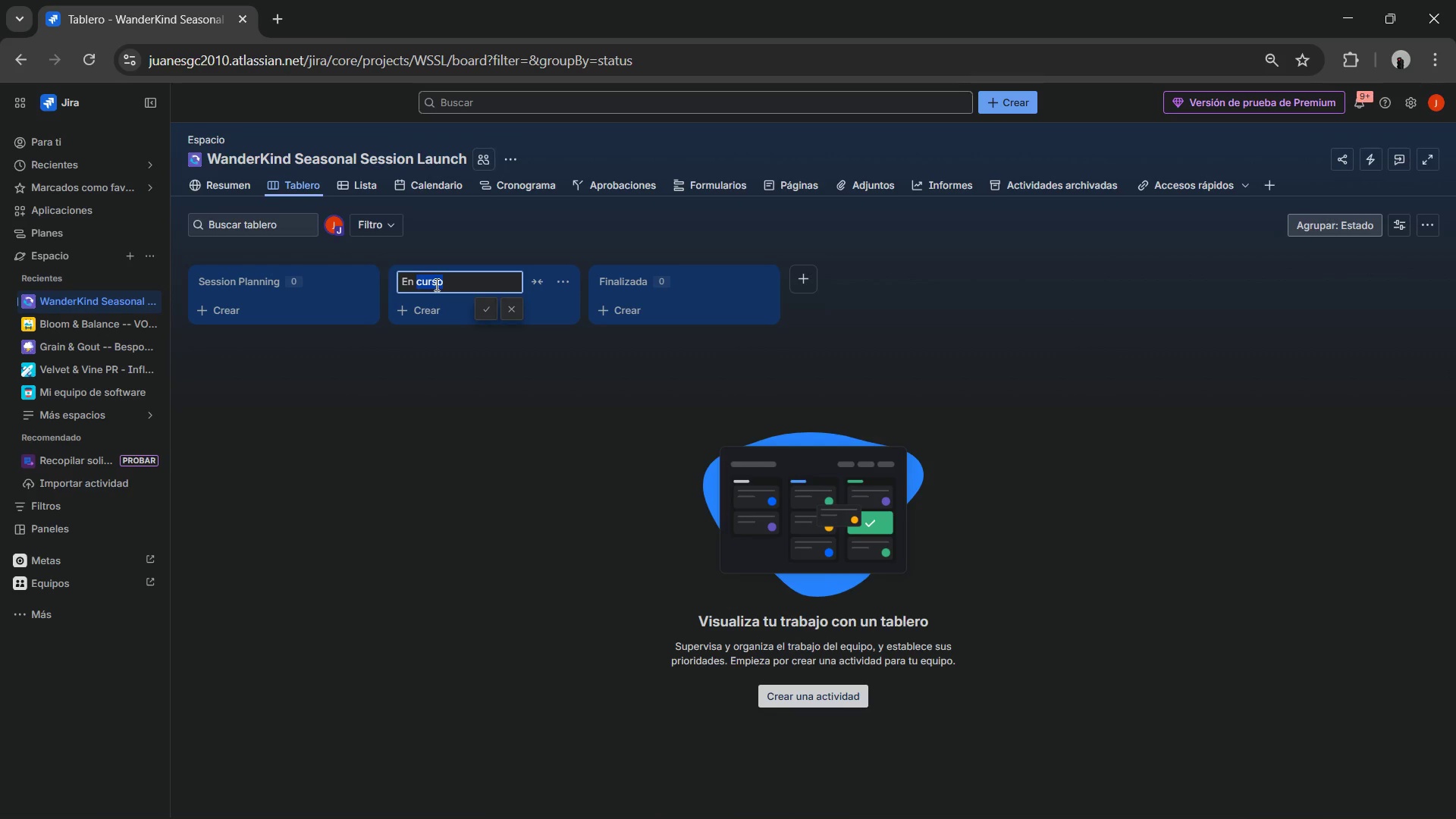 
type(Logis)
 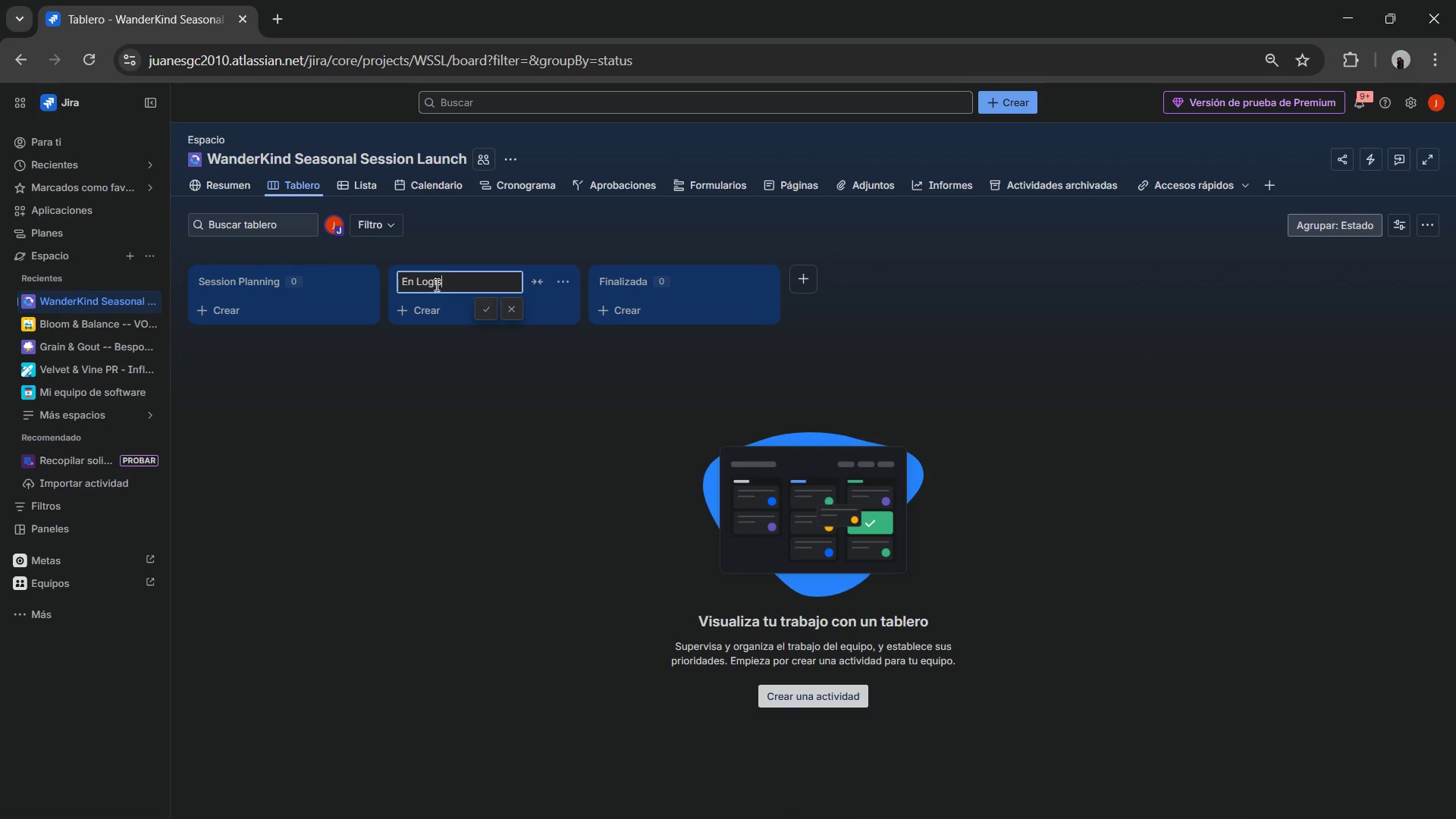 
hold_key(key=Backspace, duration=1.05)
 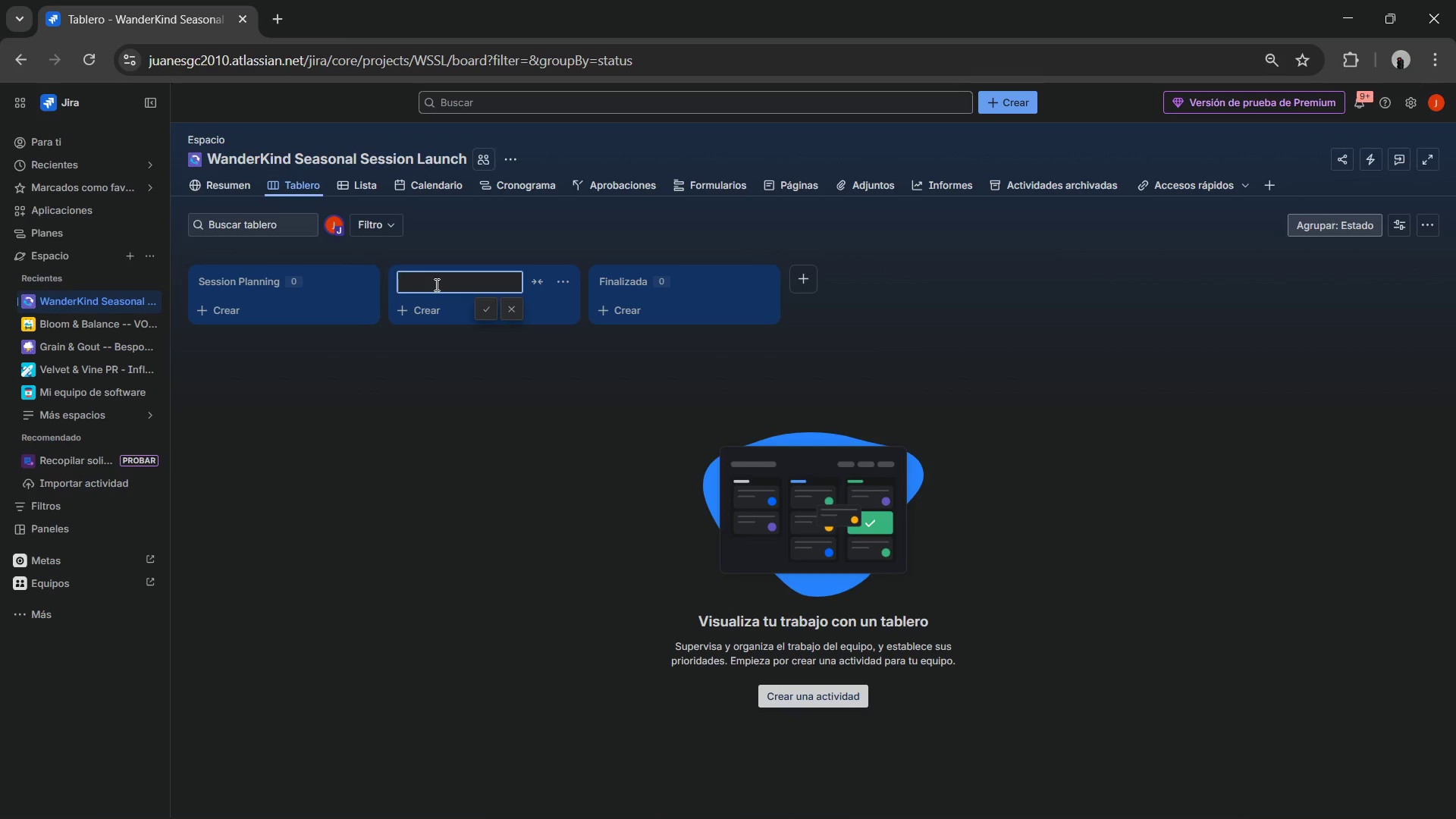 
hold_key(key=ShiftLeft, duration=0.33)
 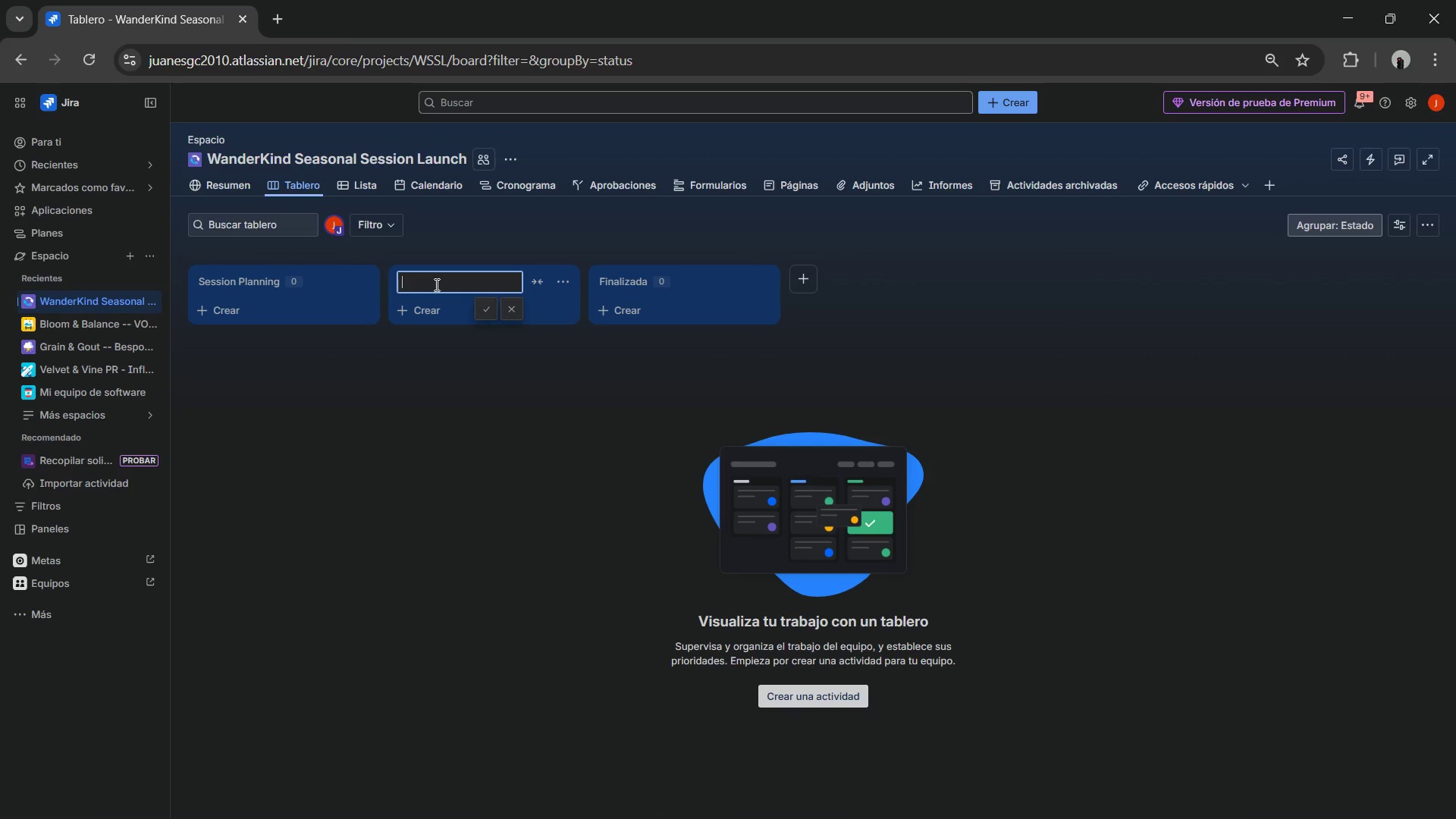 
type(Logistics)
 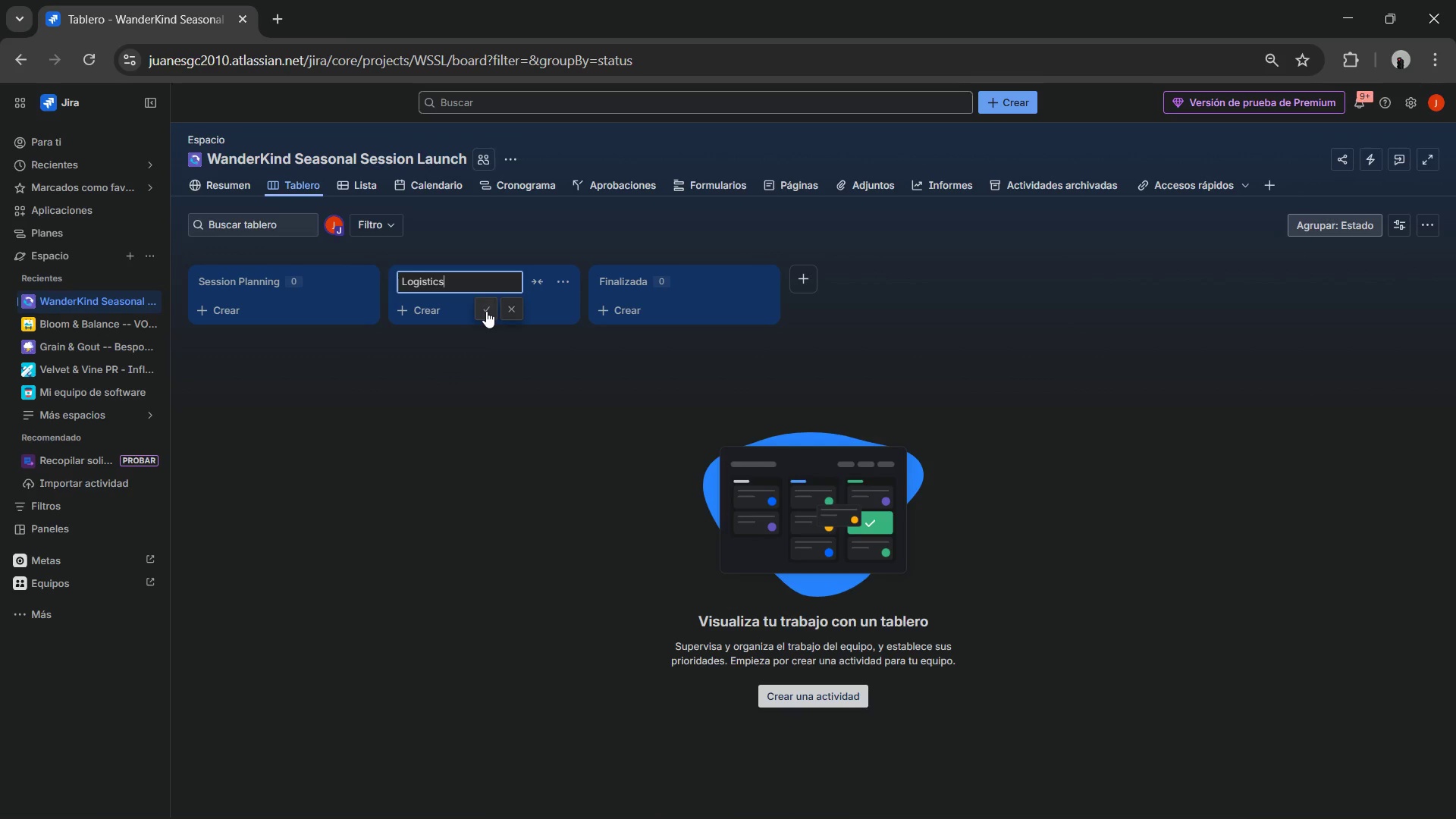 
left_click([483, 307])
 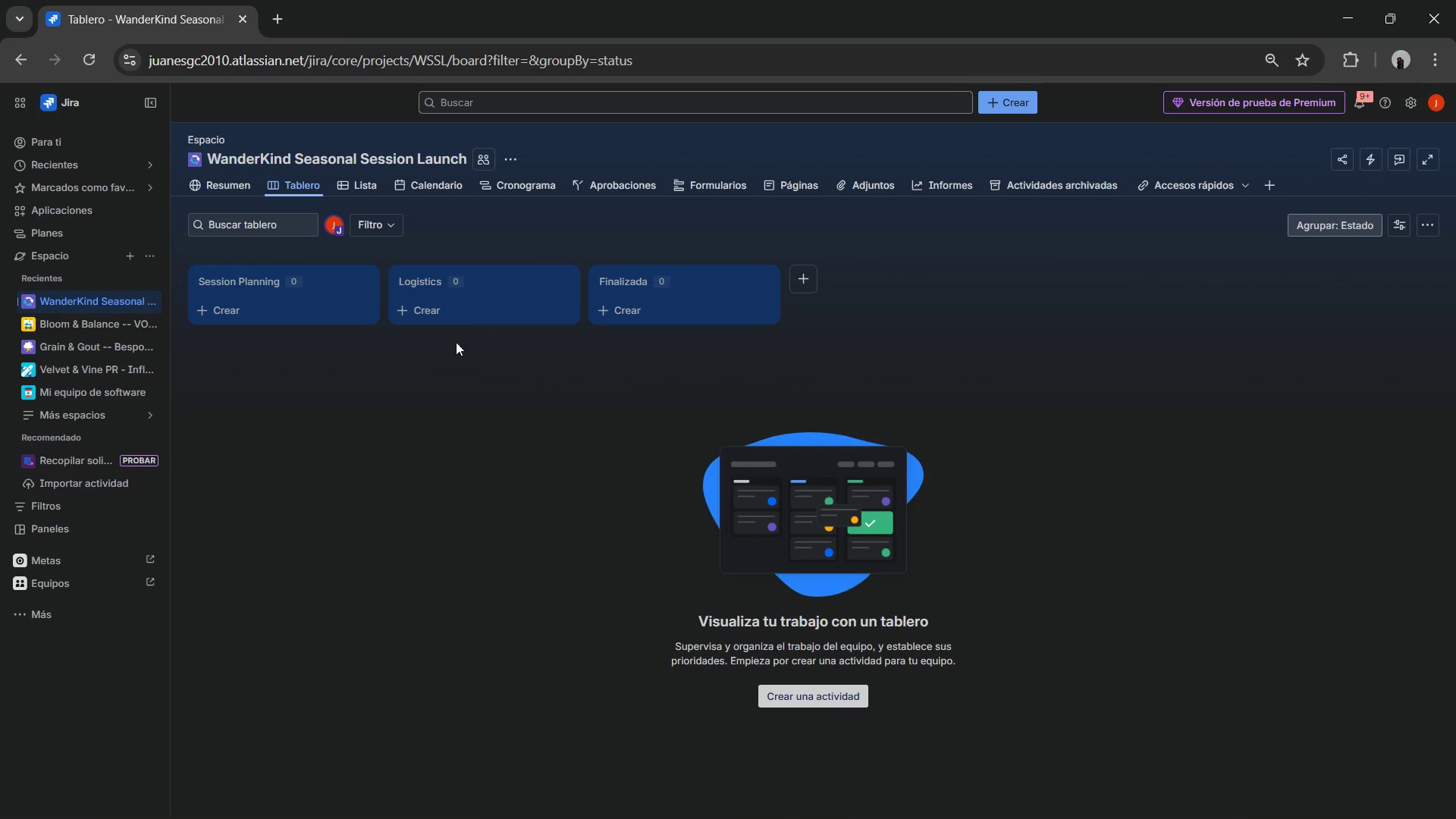 
double_click([437, 284])
 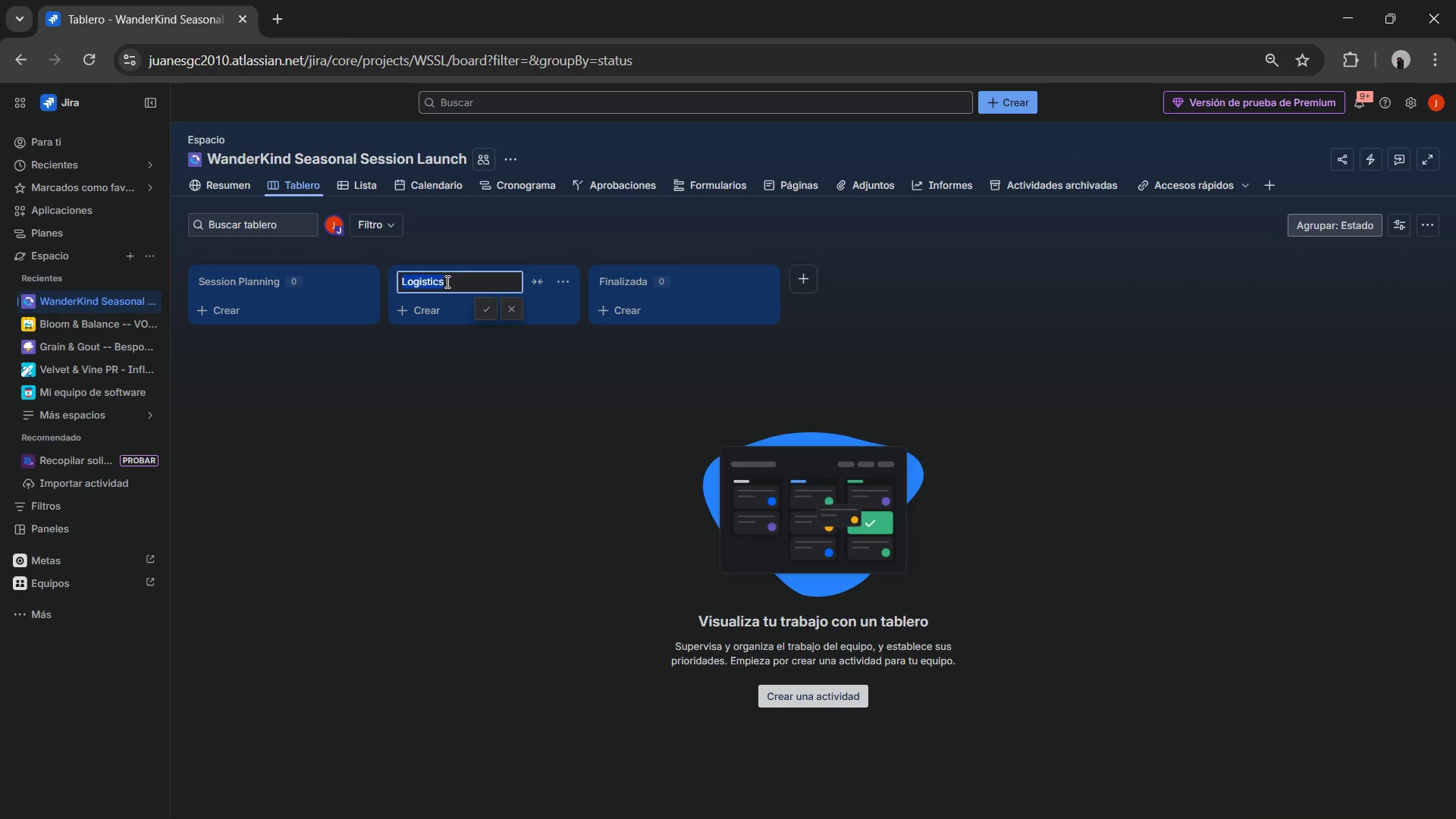 
left_click([451, 279])
 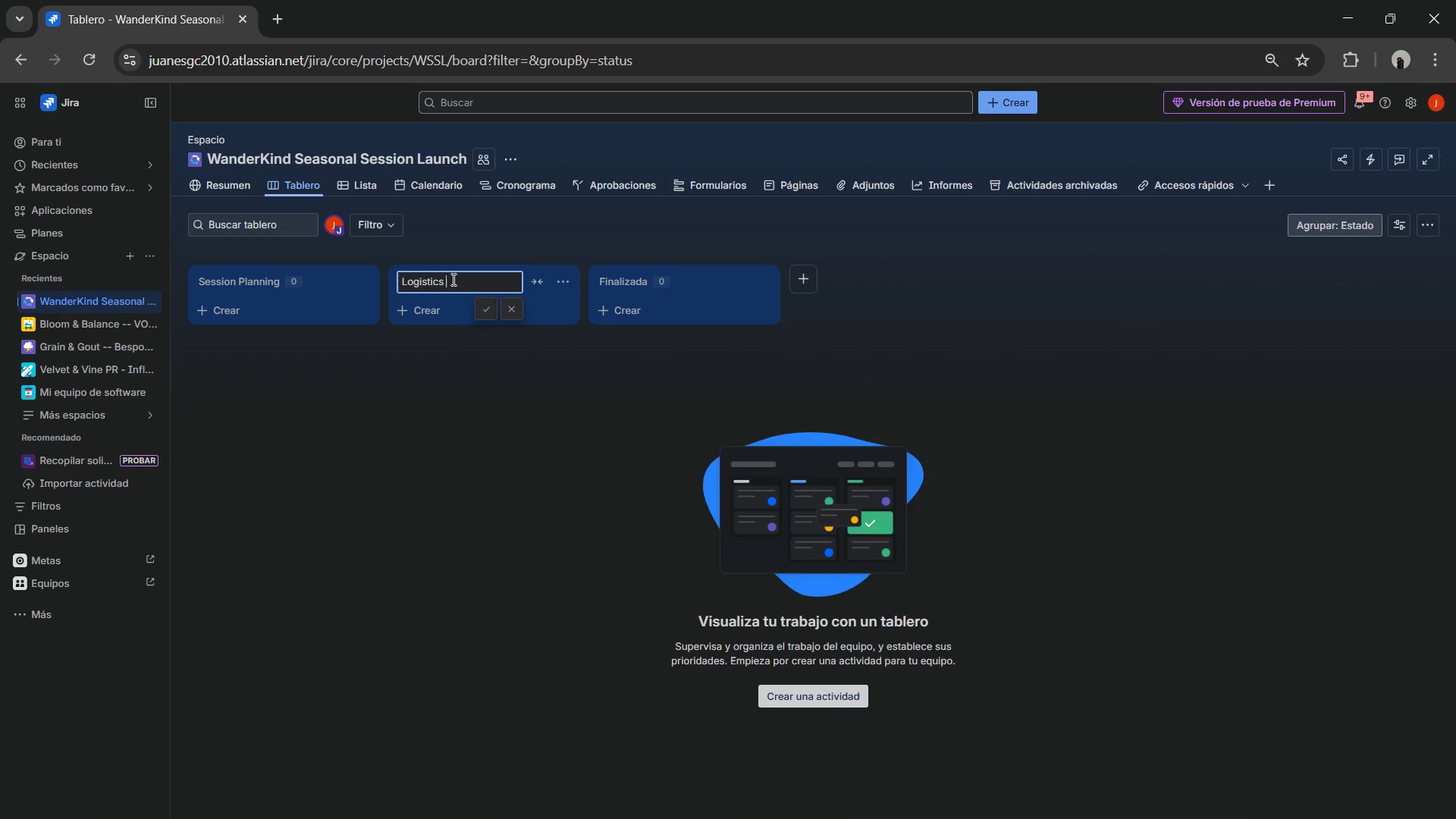 
type( ^ Supplies)
 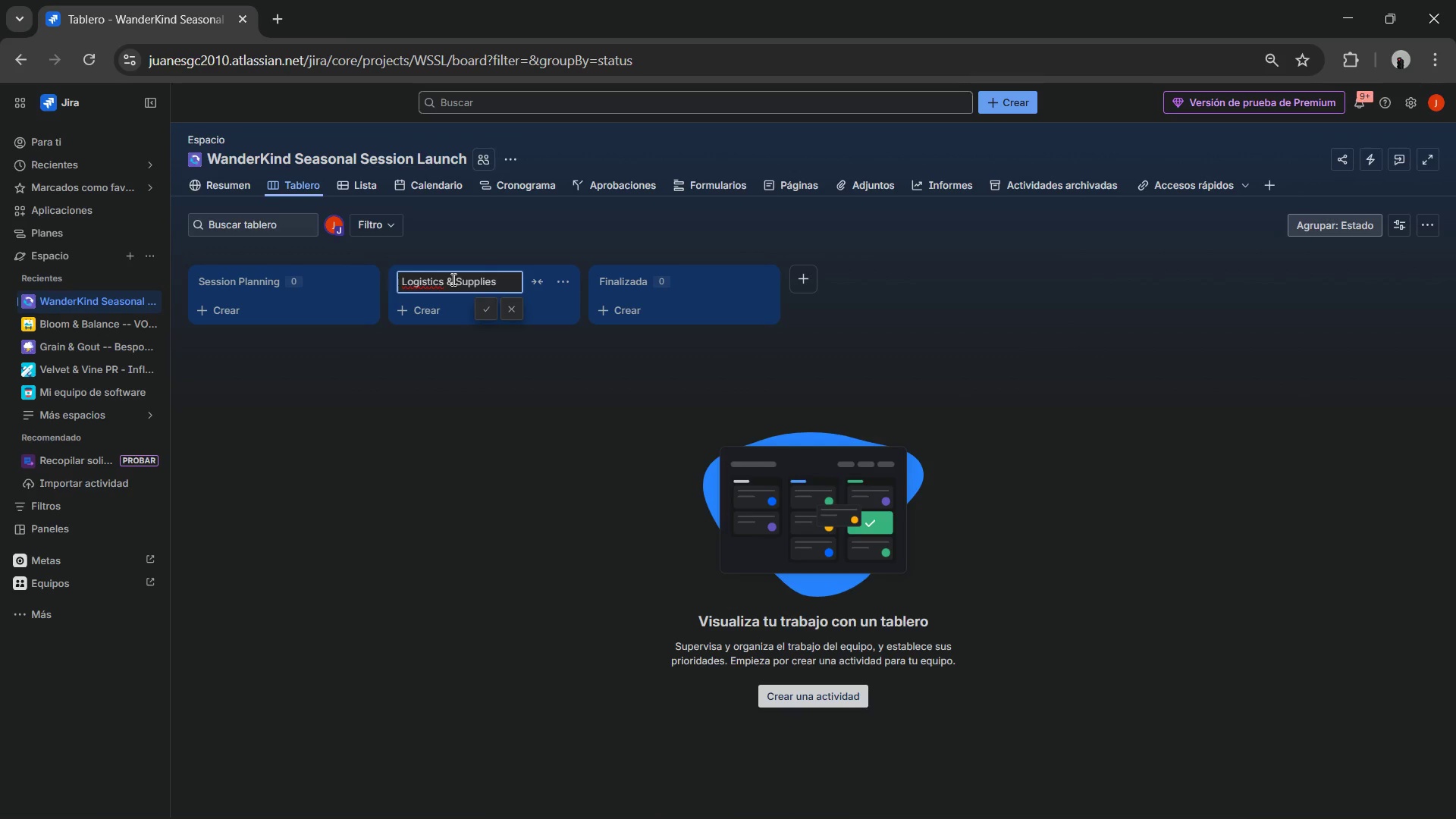 
left_click([490, 306])
 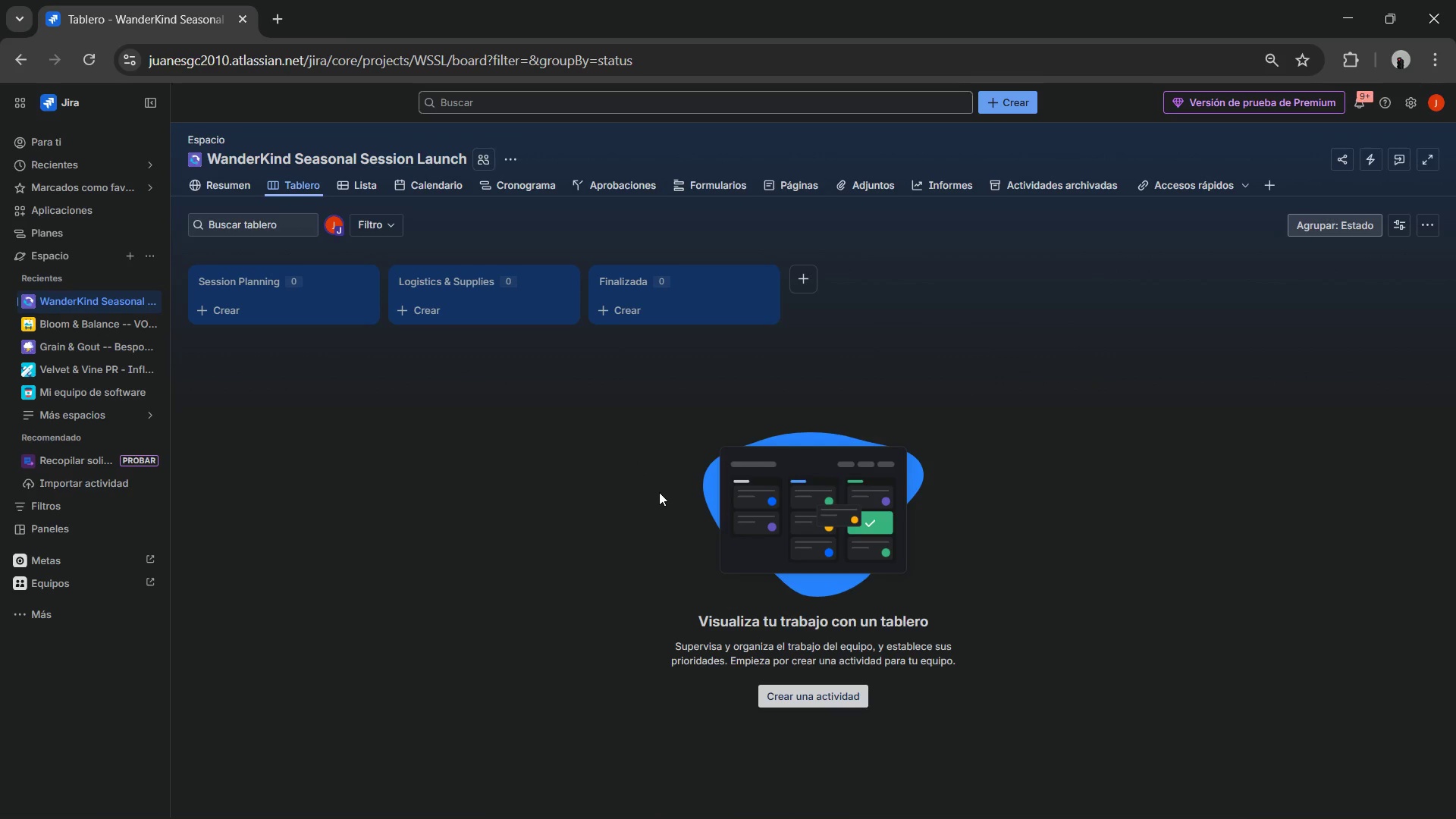 
left_click([801, 276])
 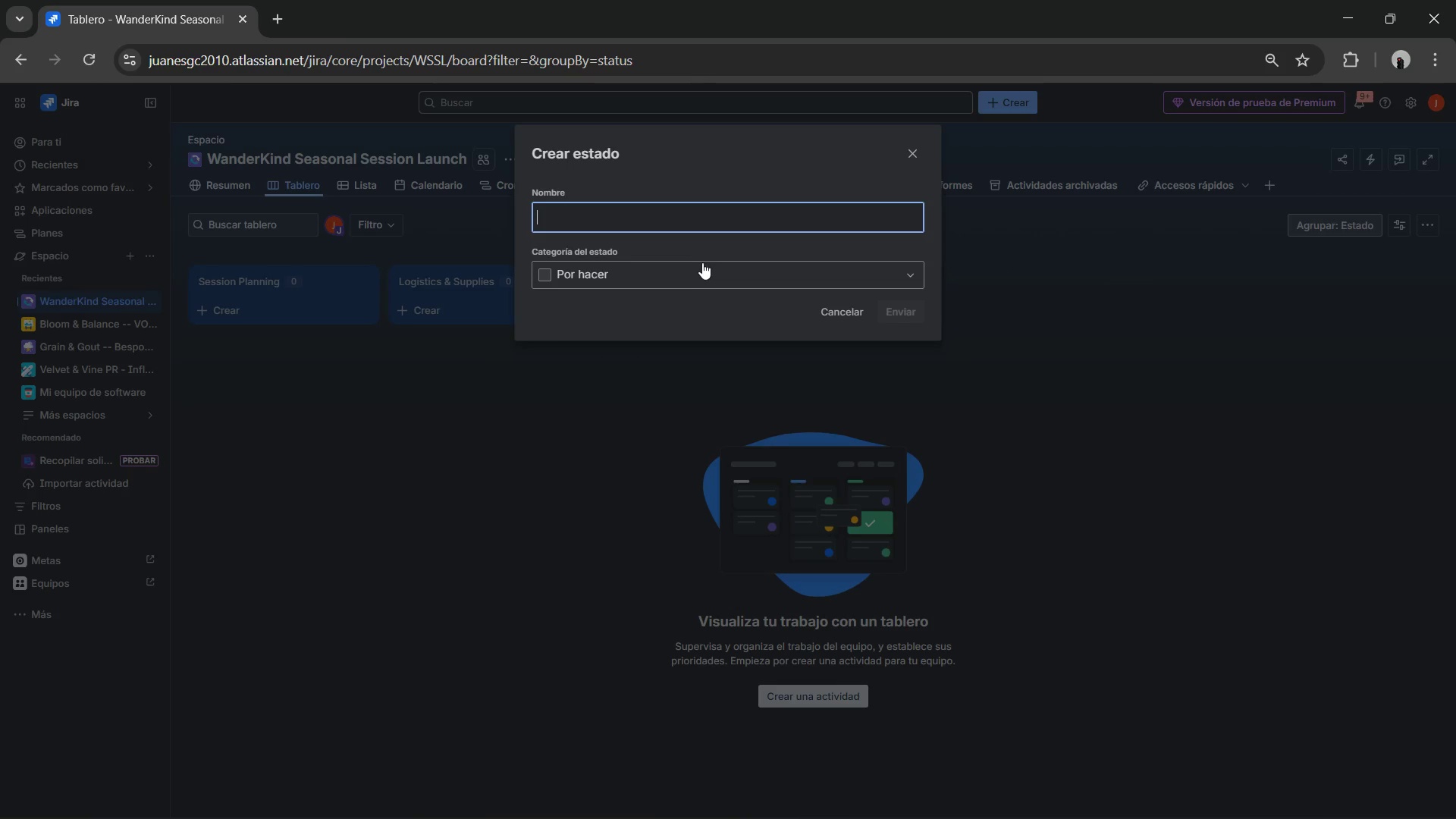 
wait(5.31)
 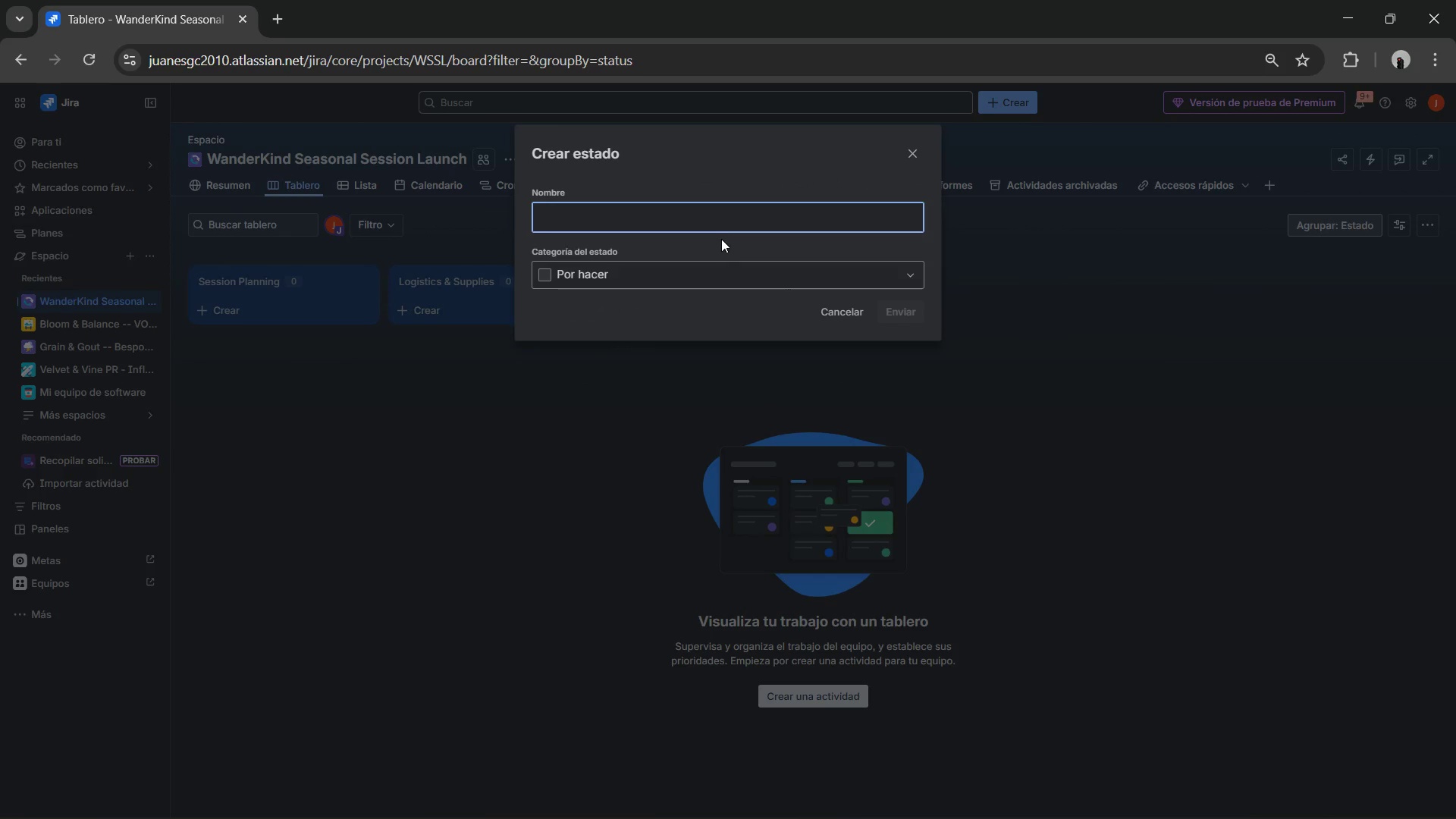 
left_click([684, 264])
 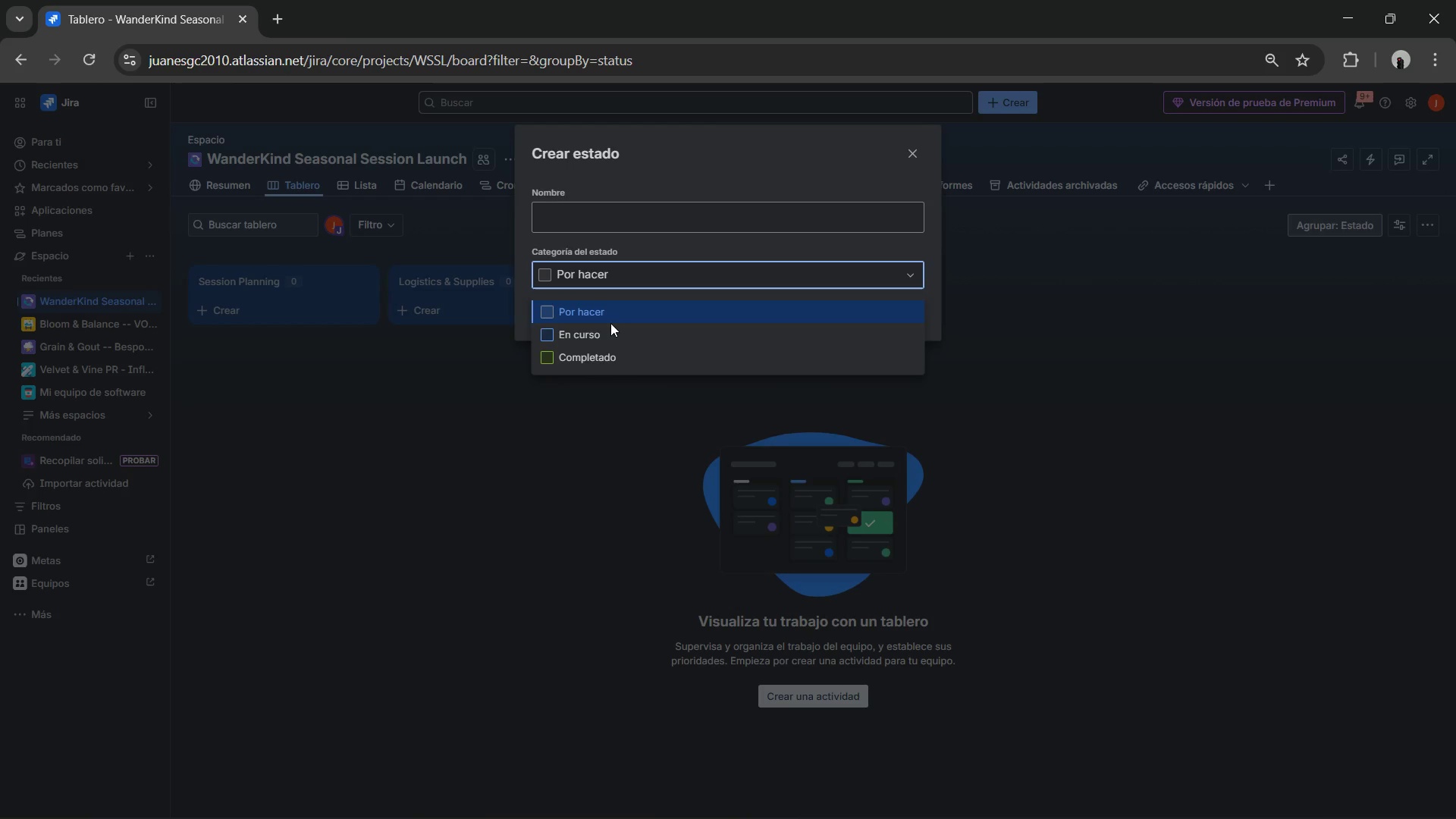 
left_click([603, 324])
 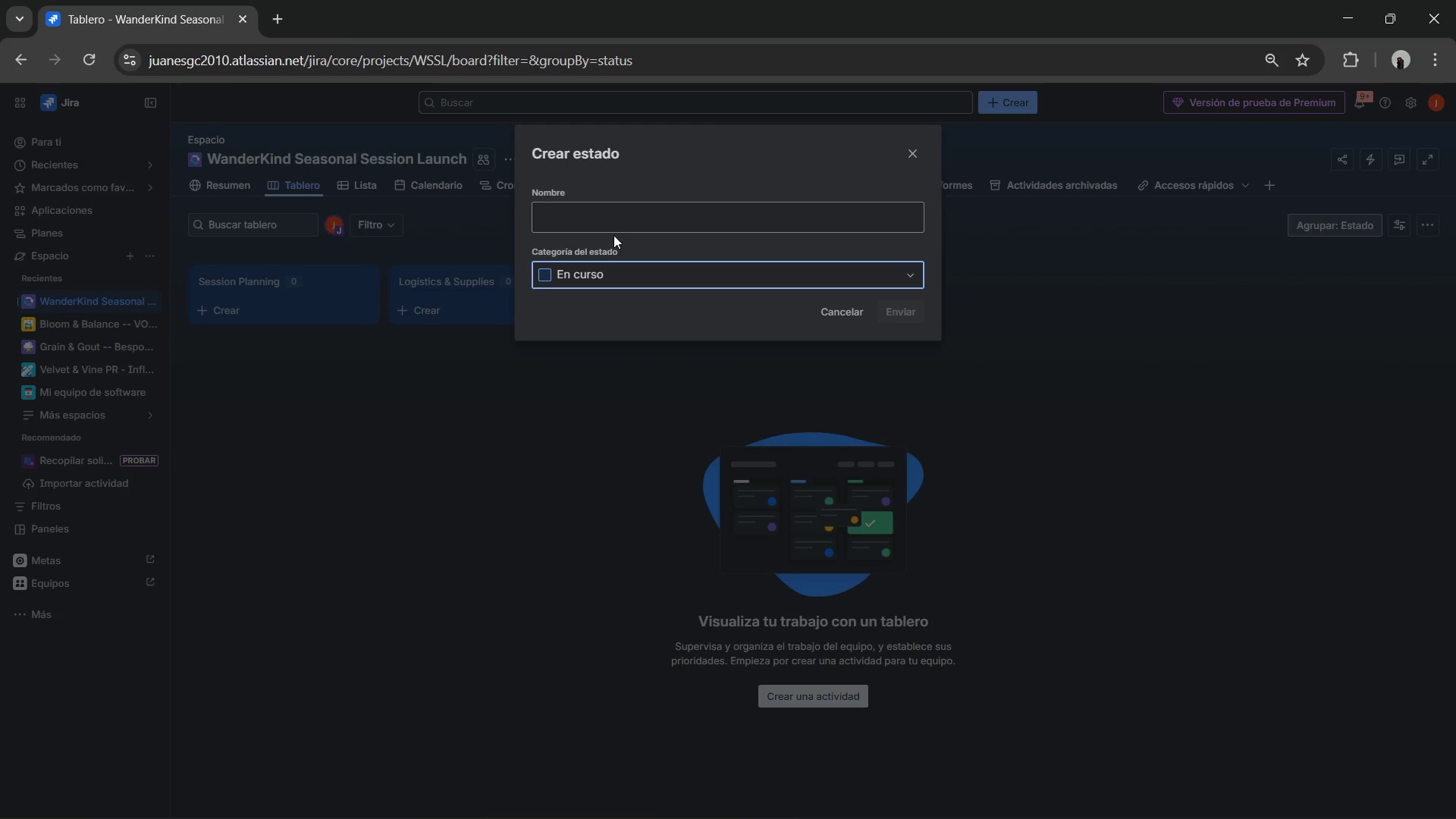 
left_click([616, 218])
 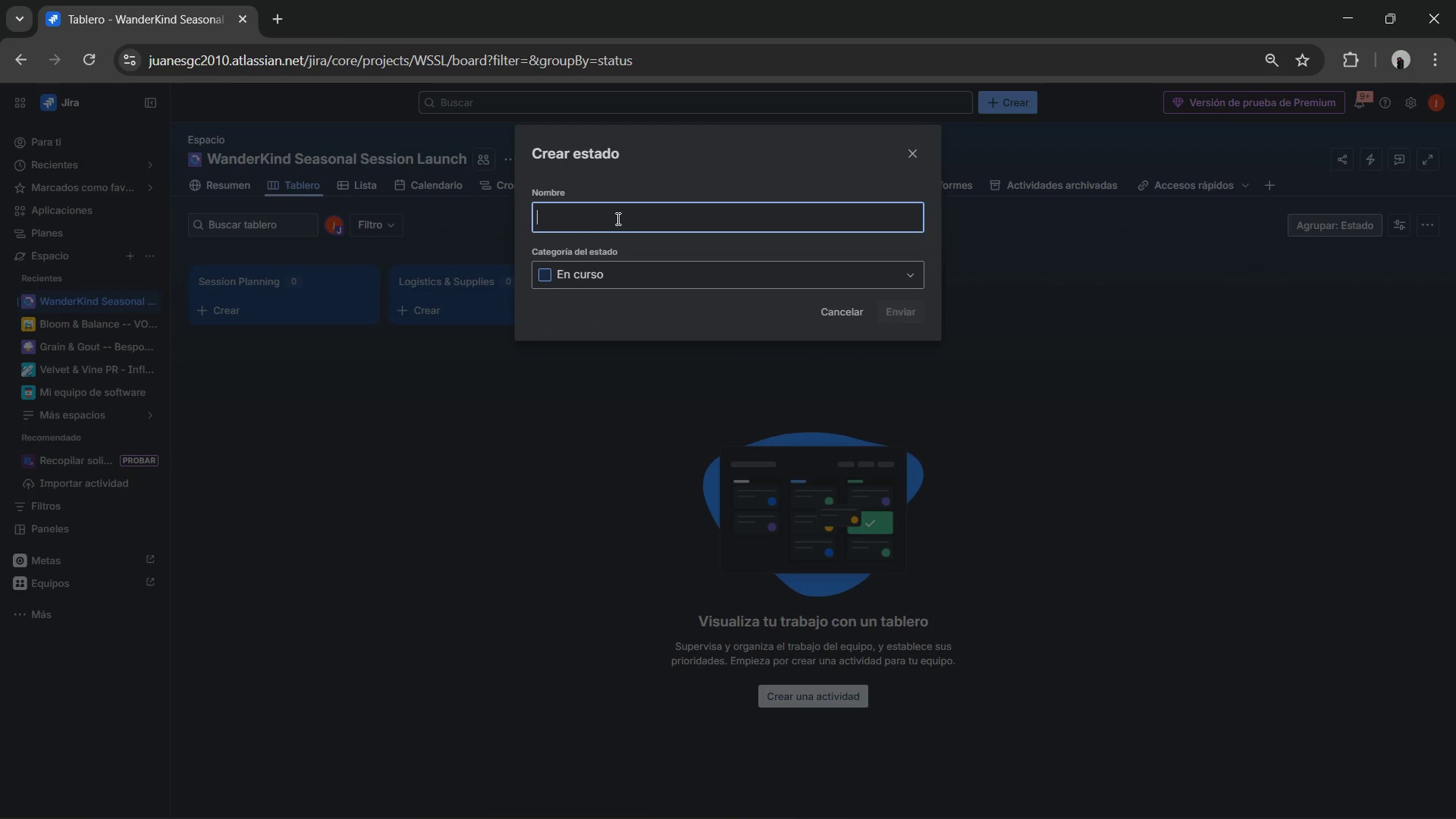 
type(Safety Audit)
 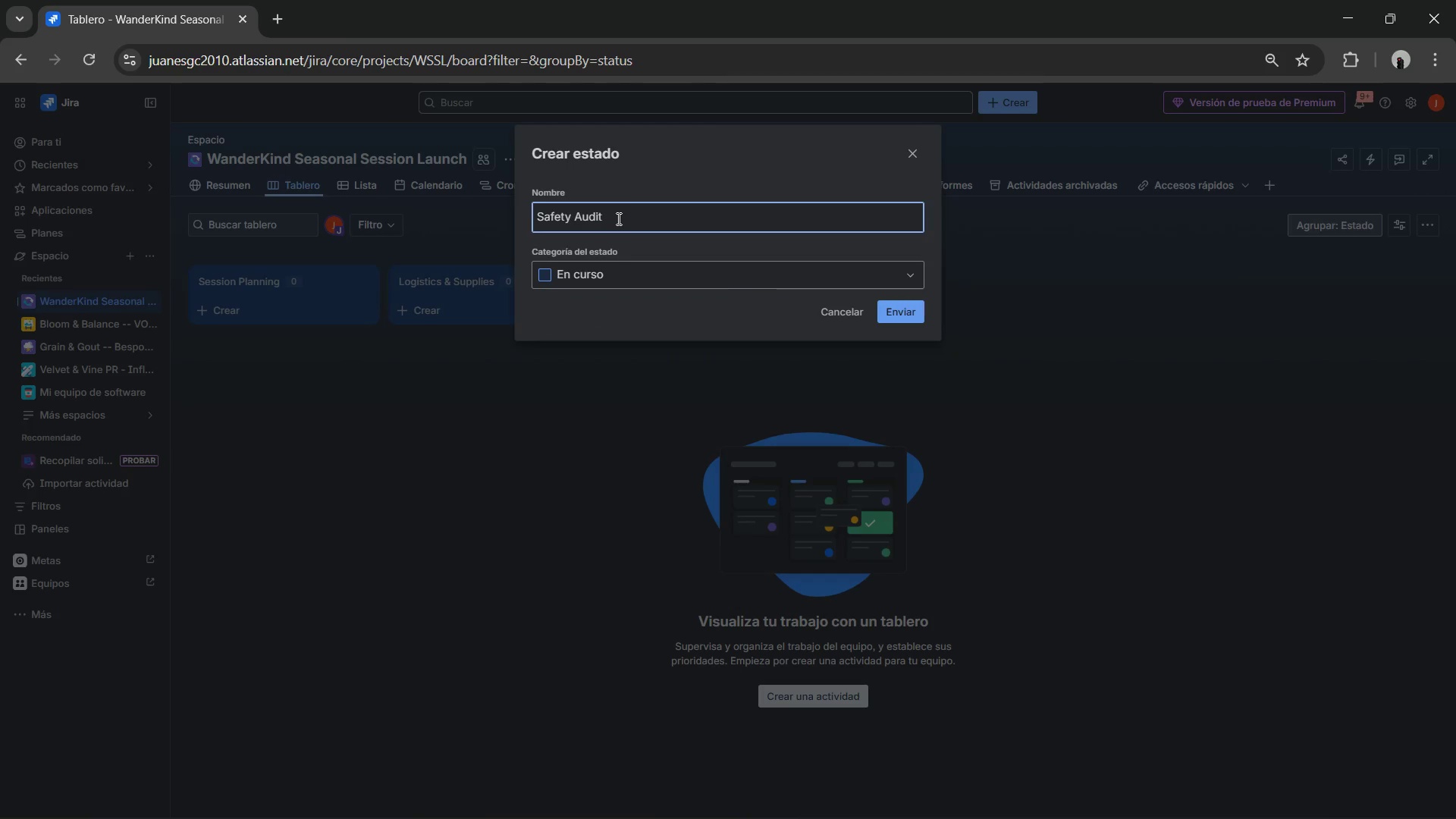 
left_click([900, 306])
 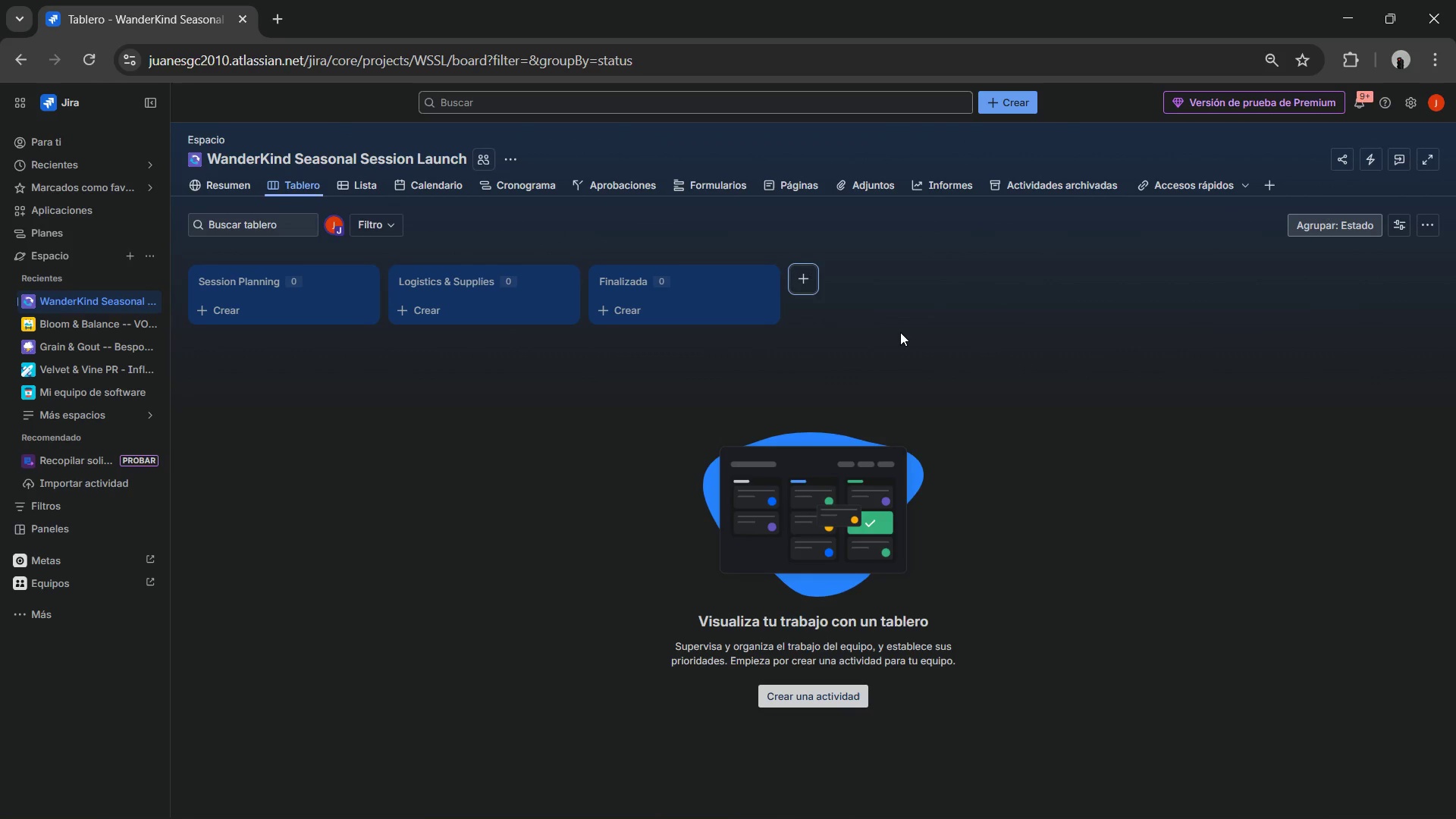 
wait(6.3)
 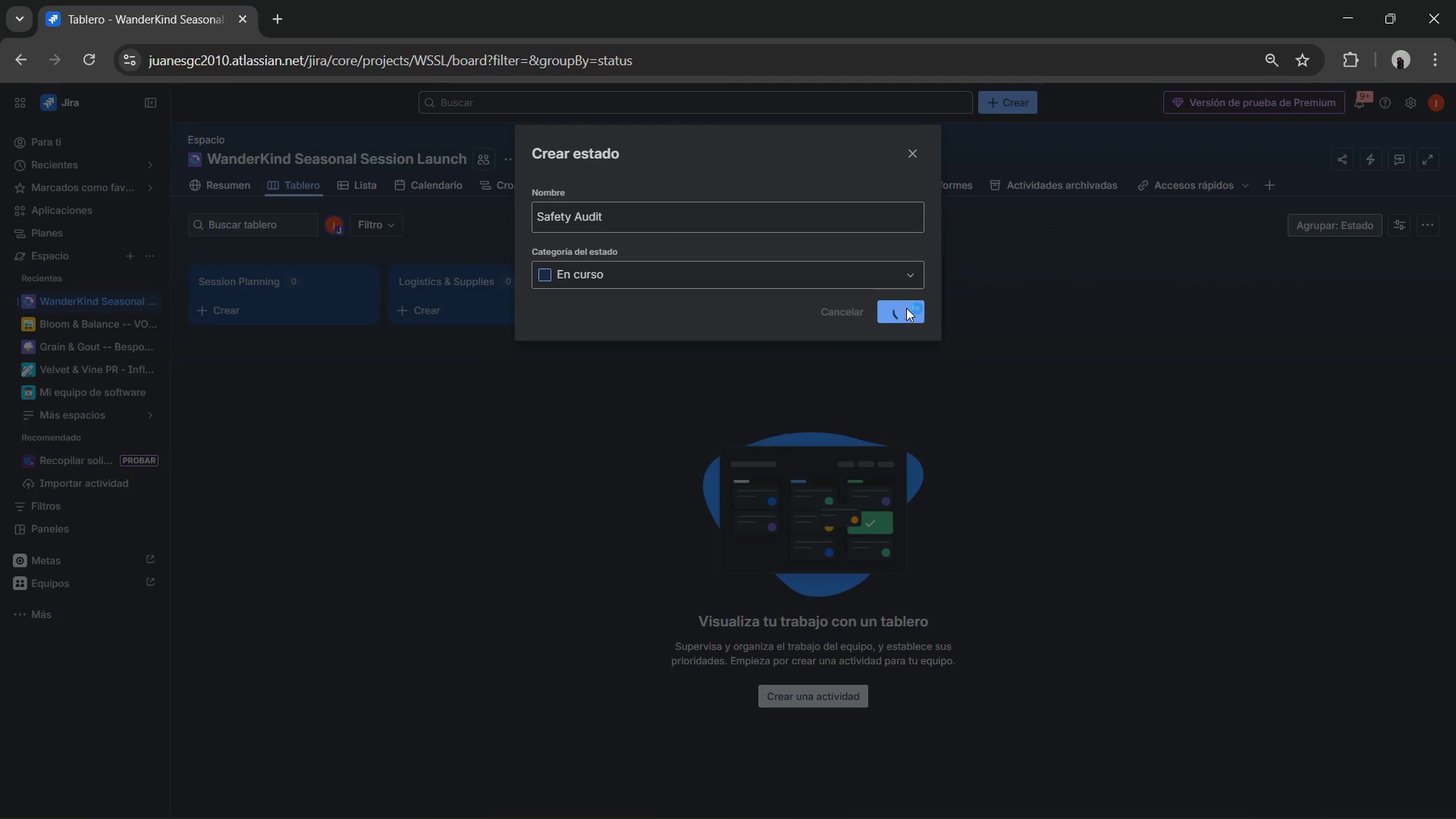 
left_click([807, 279])
 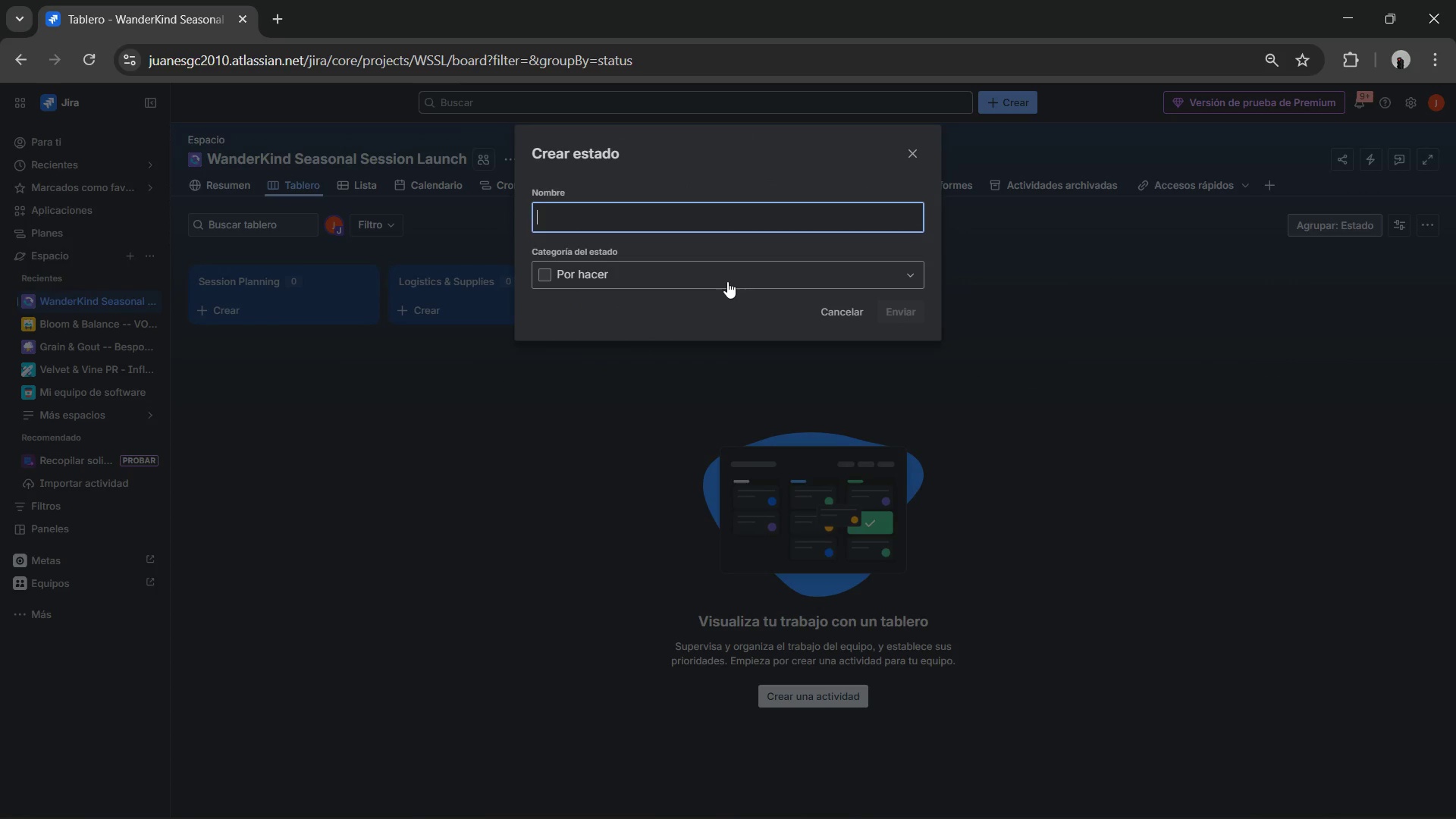 
type(Active Session)
 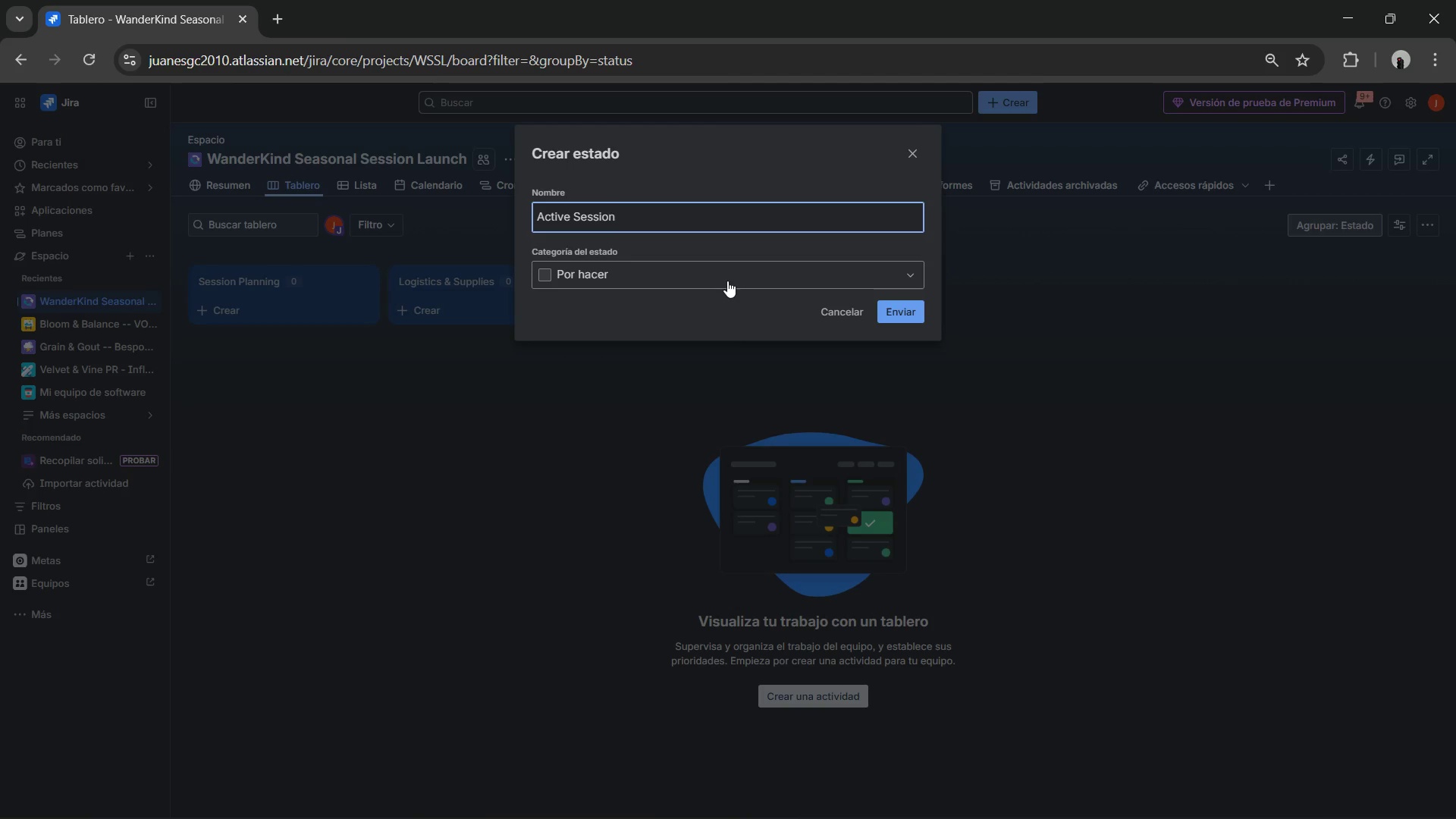 
left_click([727, 281])
 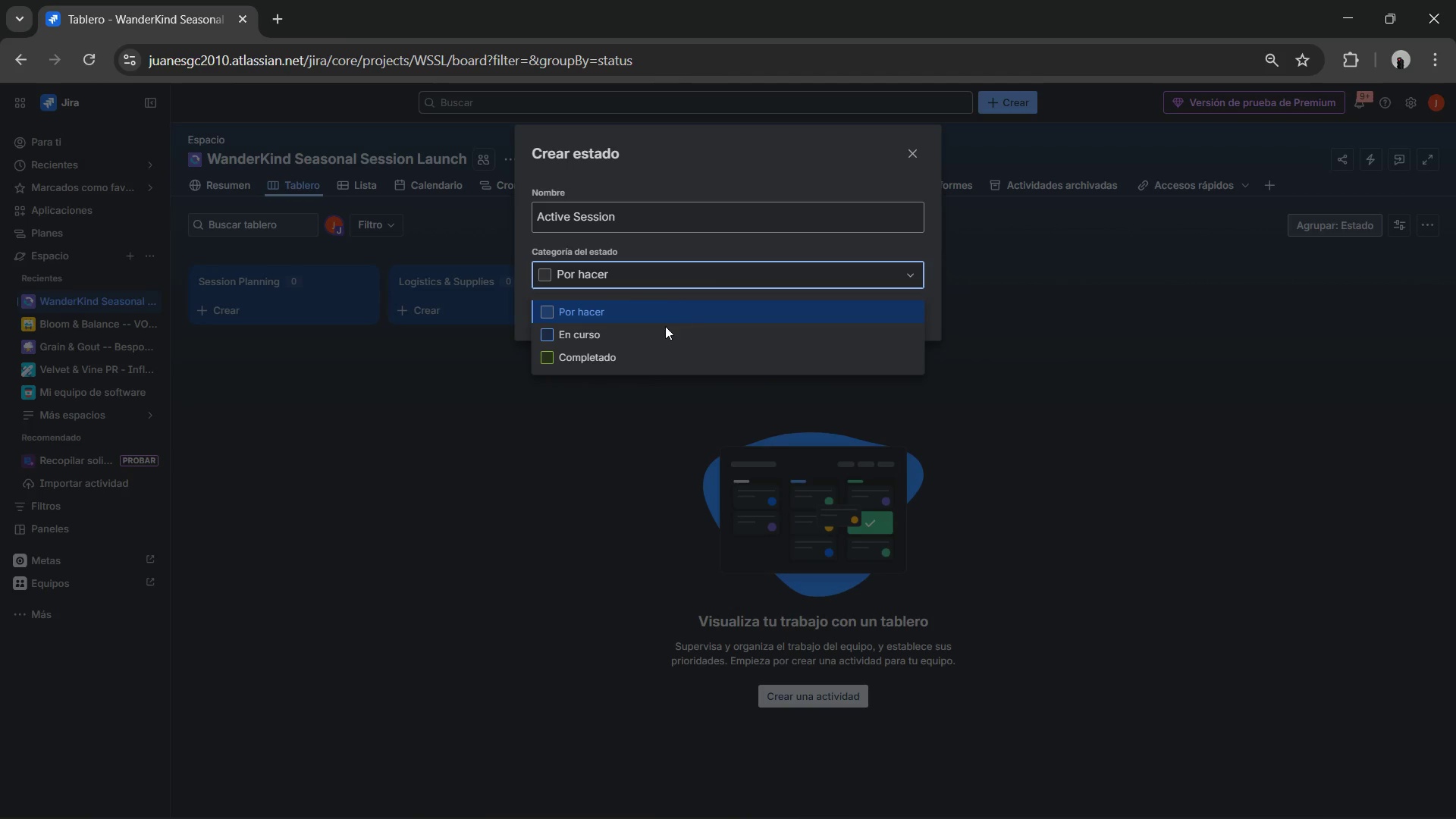 
left_click([664, 326])
 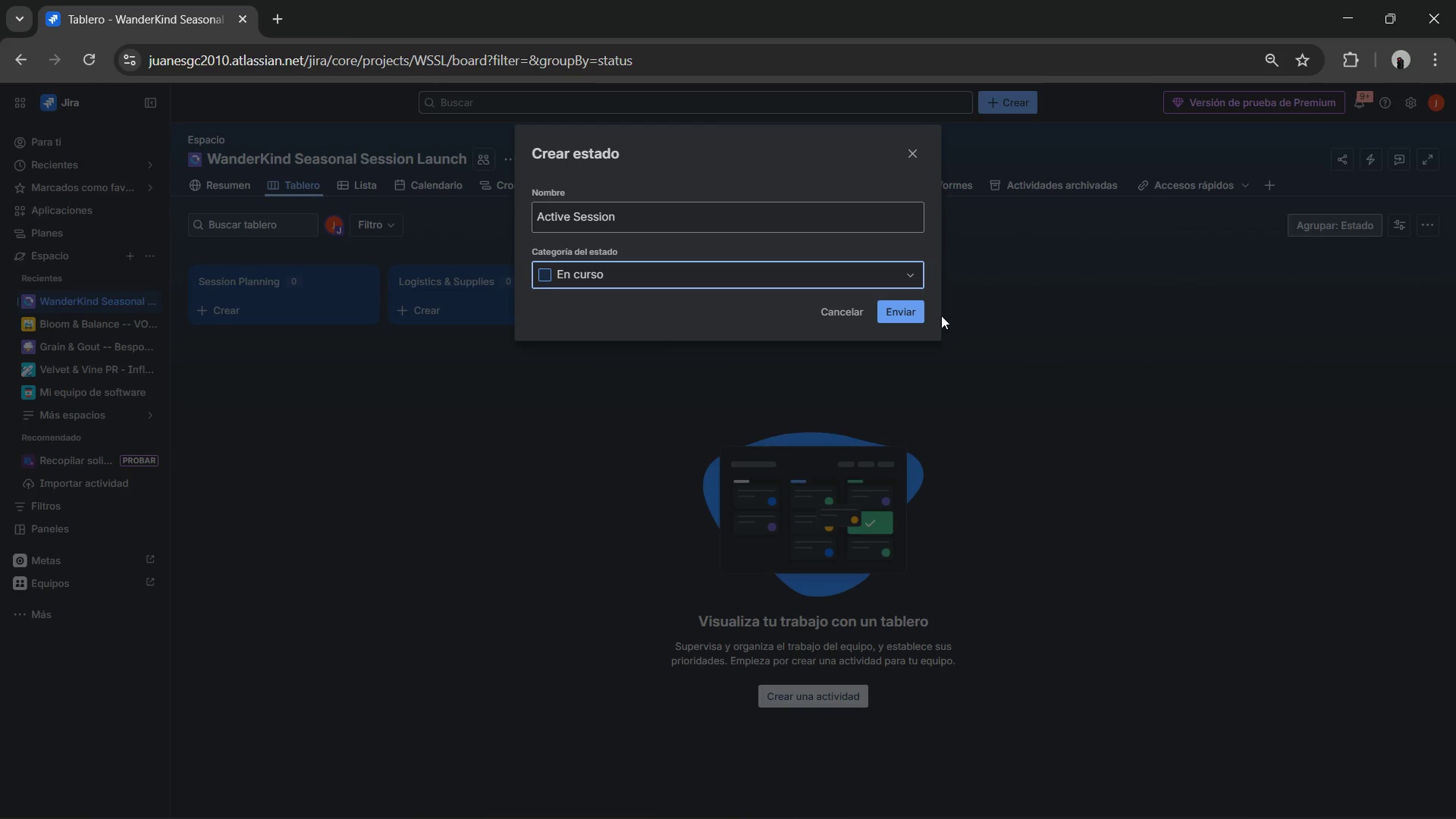 
left_click([924, 315])
 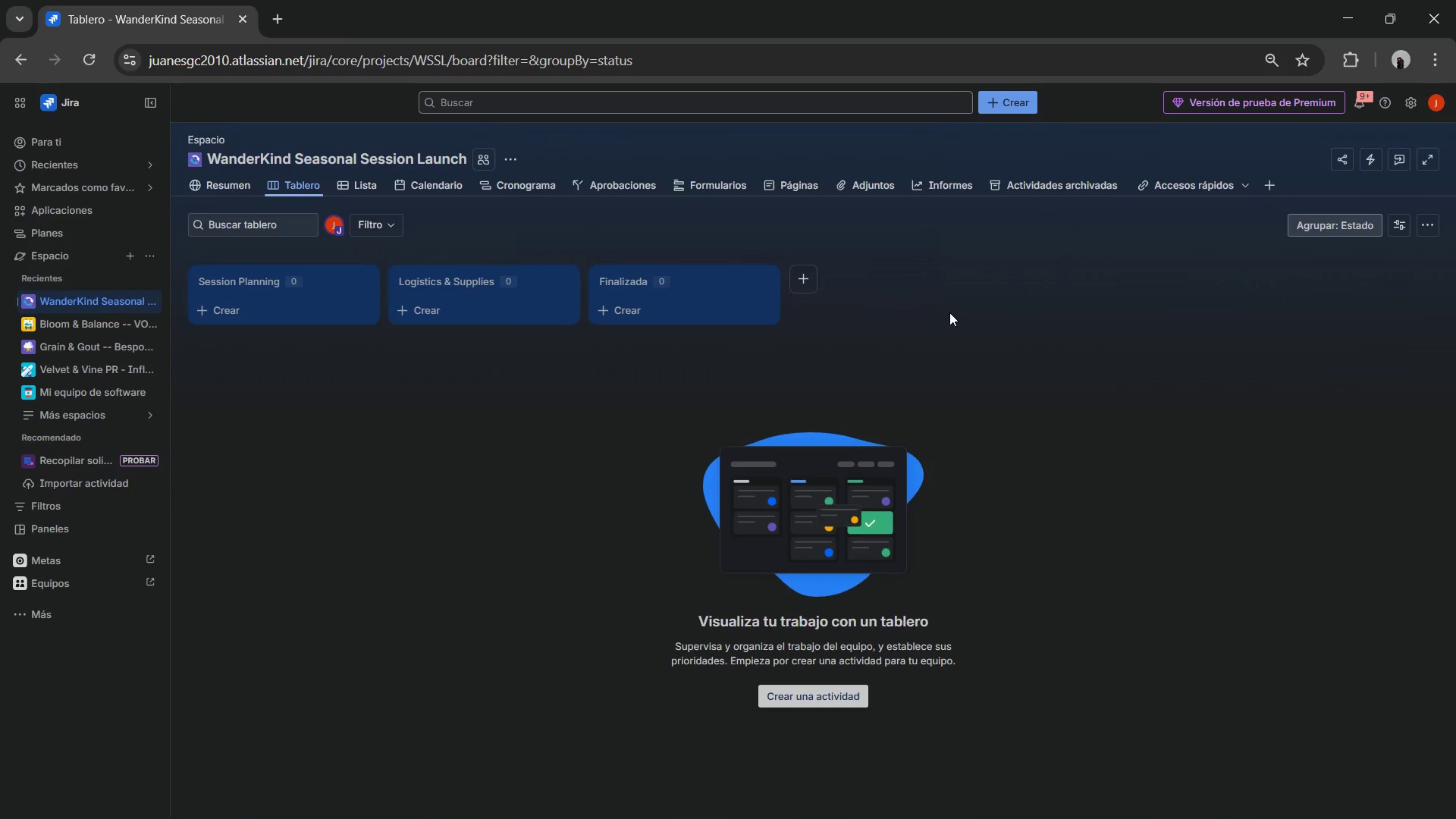 
mouse_move([1007, 275])
 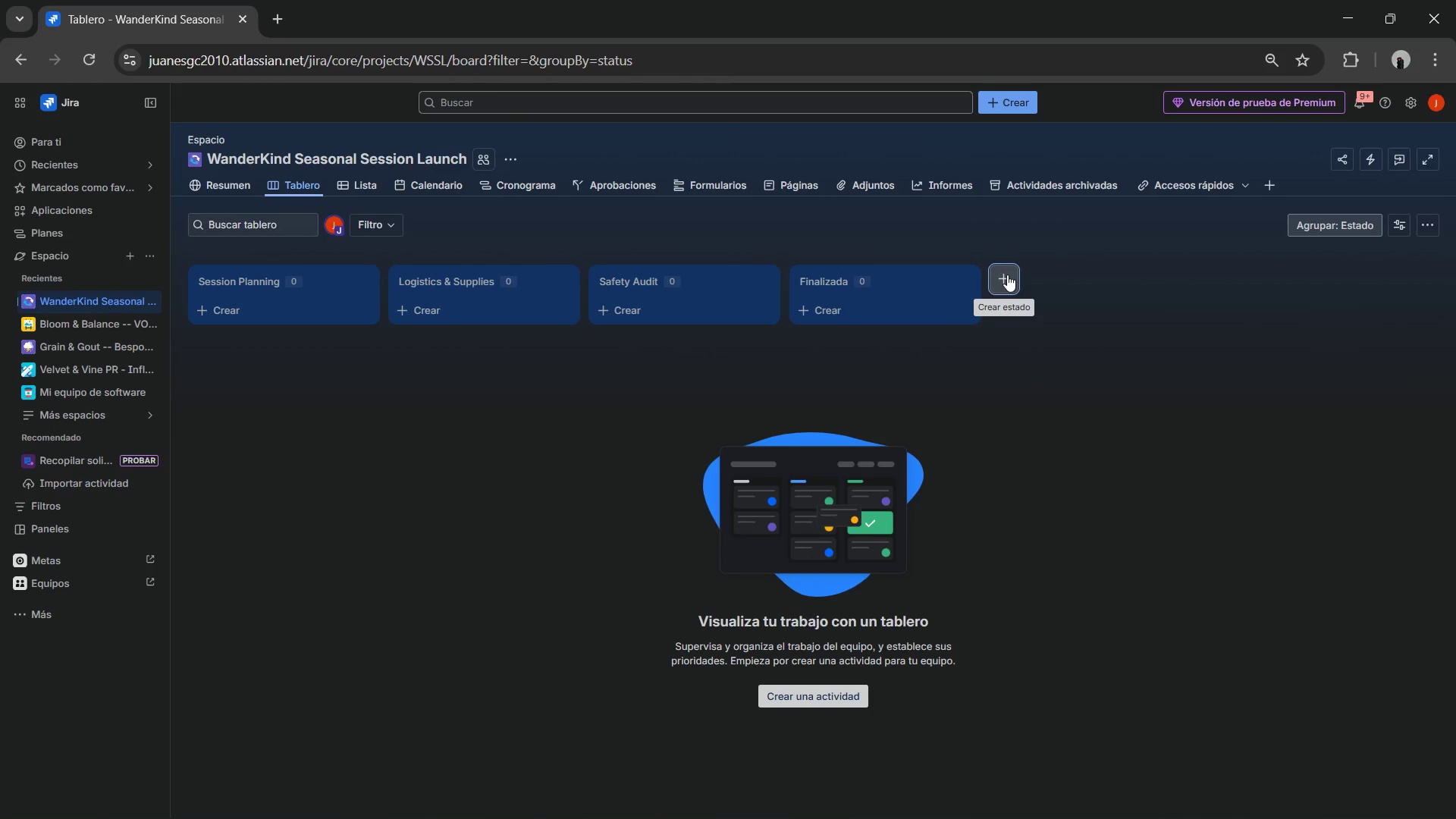 
left_click([1007, 275])
 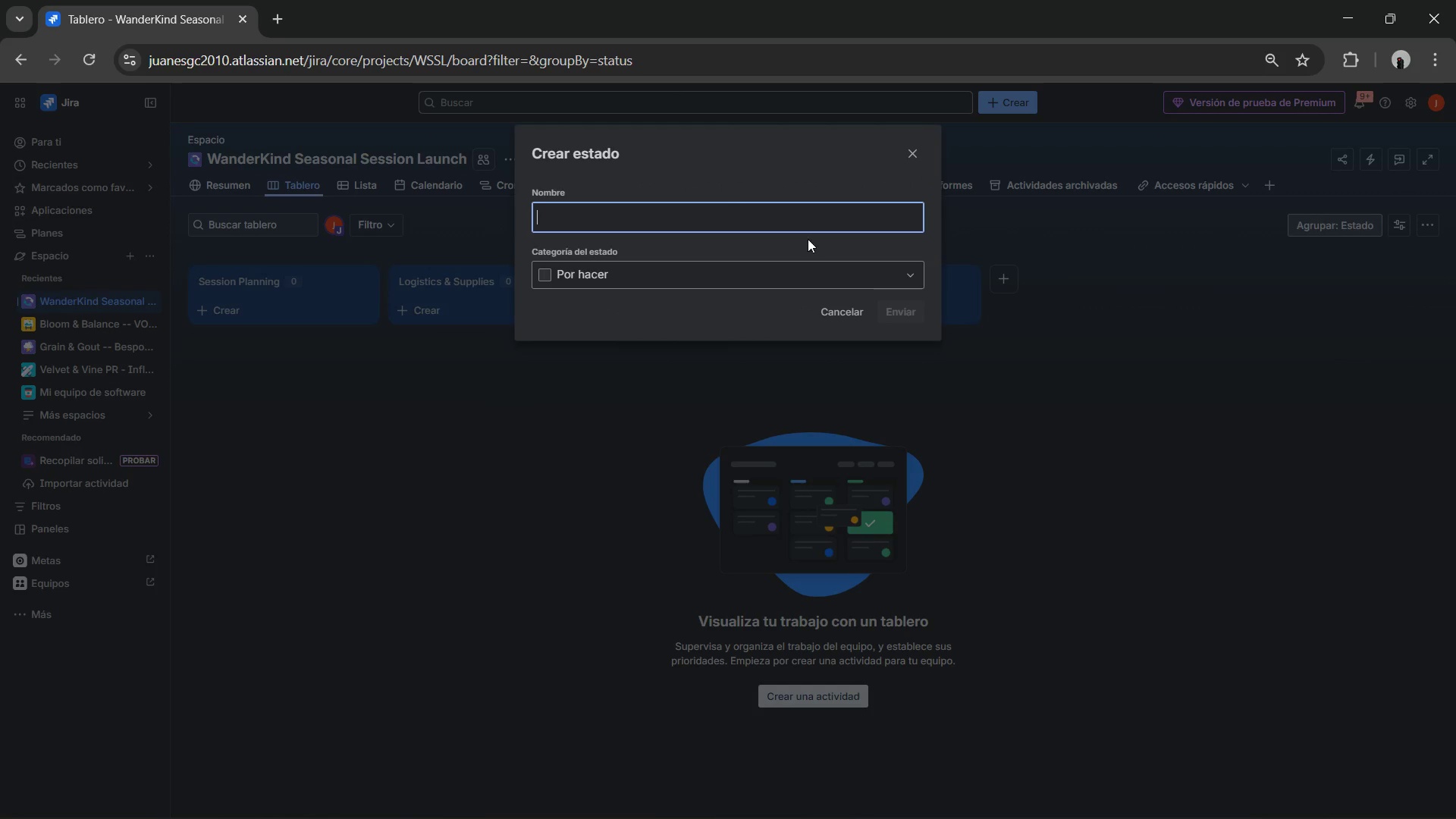 
type(Post- Session Reviwe)
key(Backspace)
key(Backspace)
type(ew )
 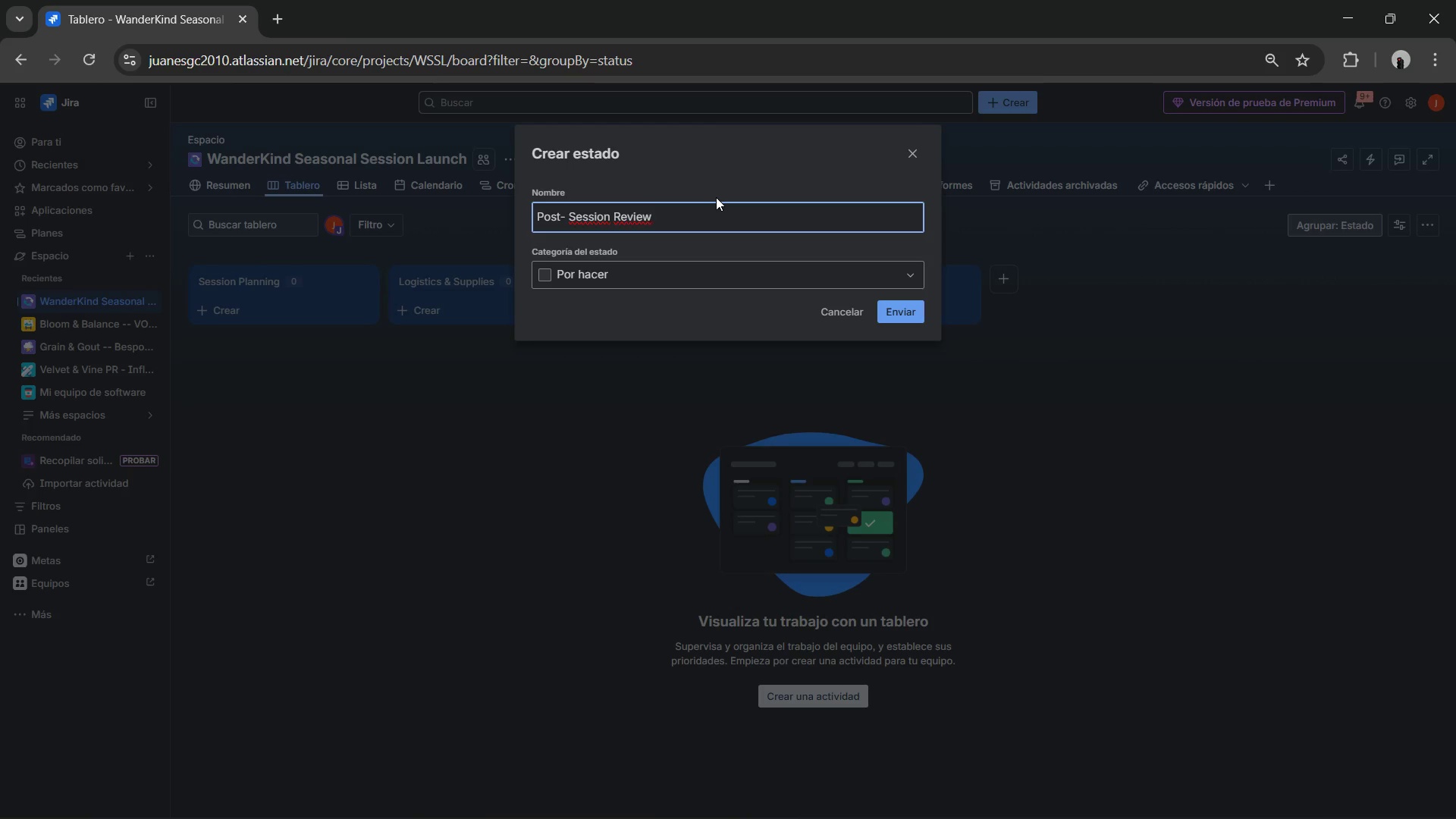 
left_click([684, 269])
 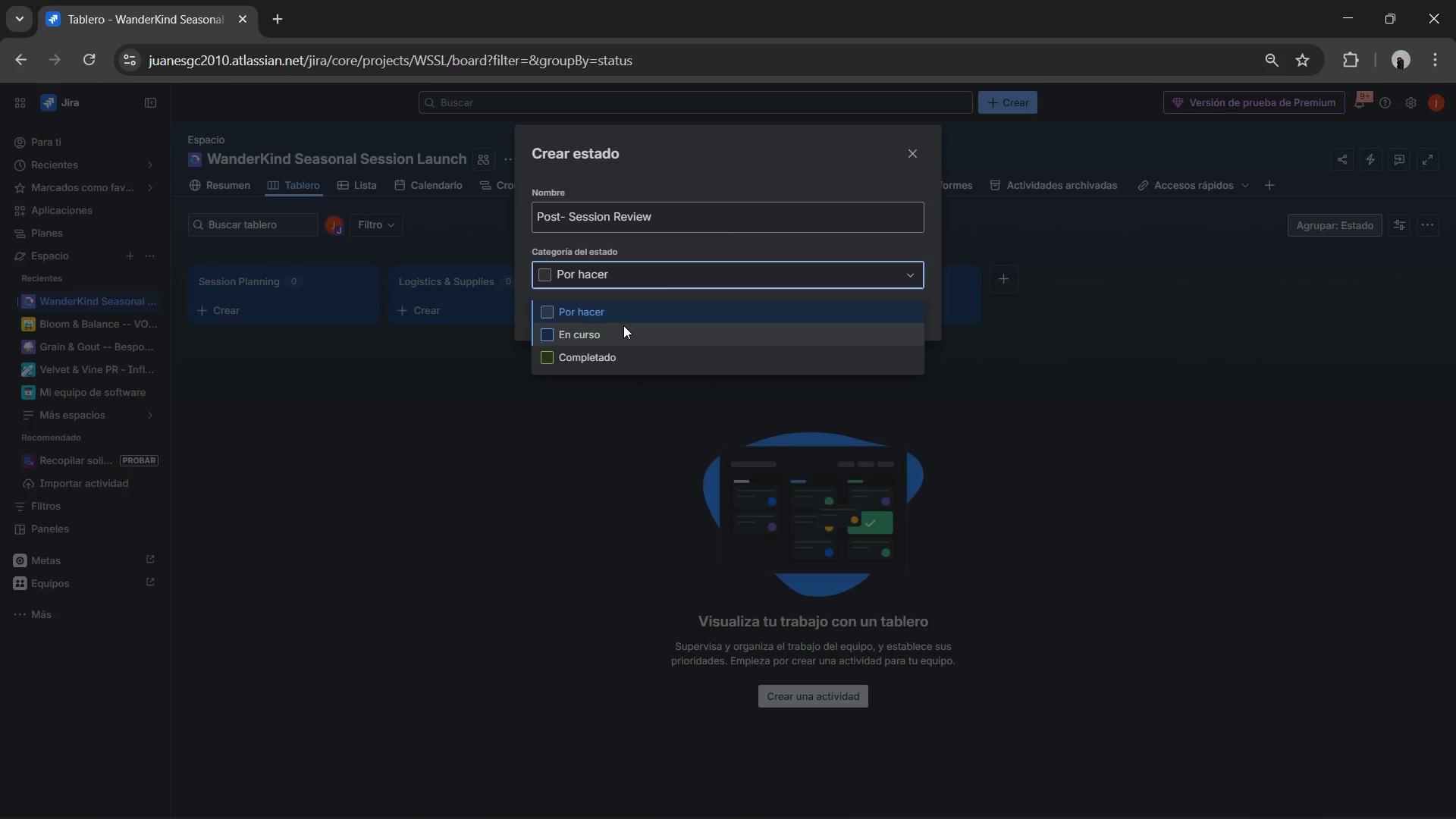 
left_click([623, 325])
 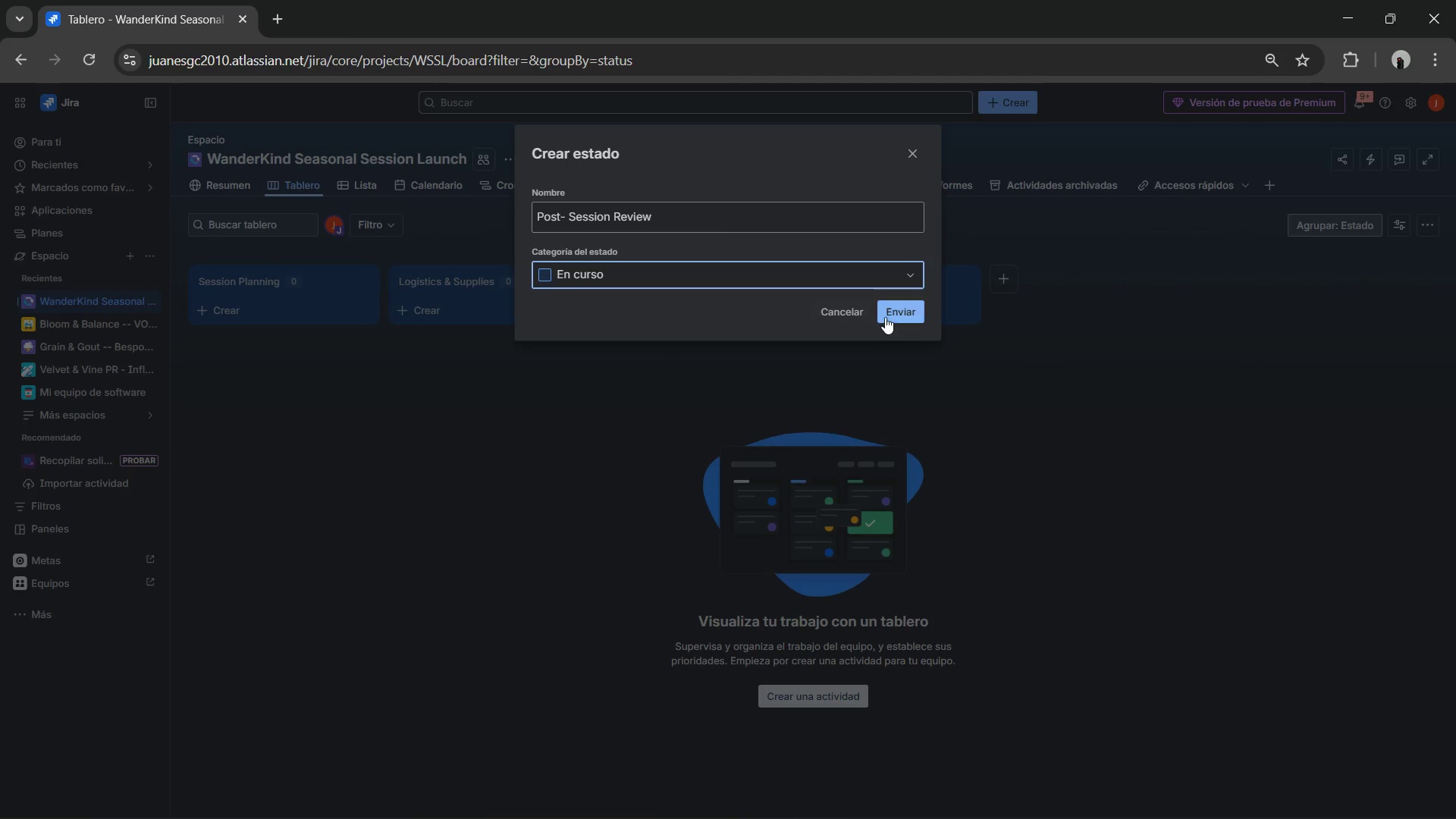 
left_click([898, 313])
 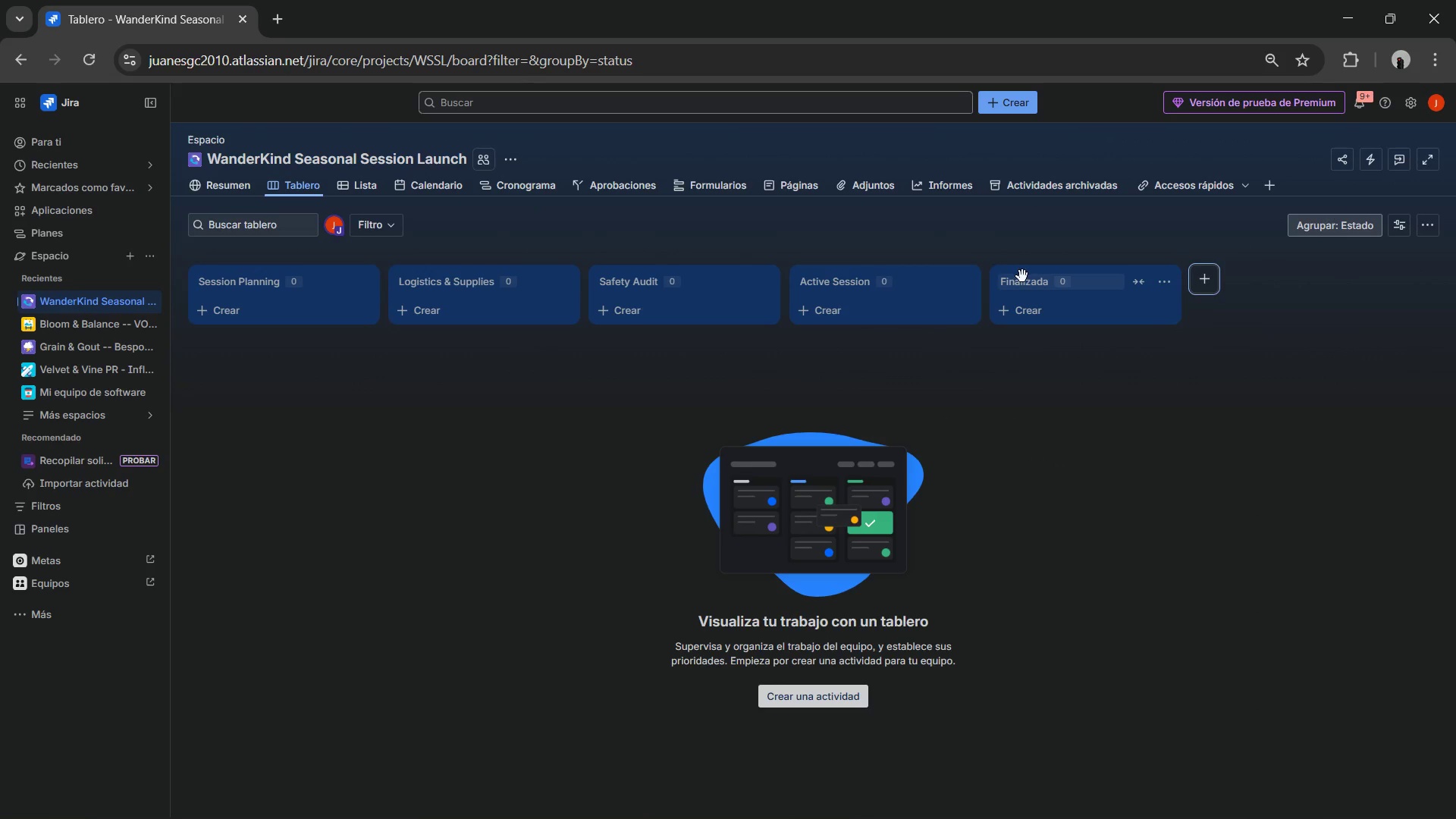 
wait(6.95)
 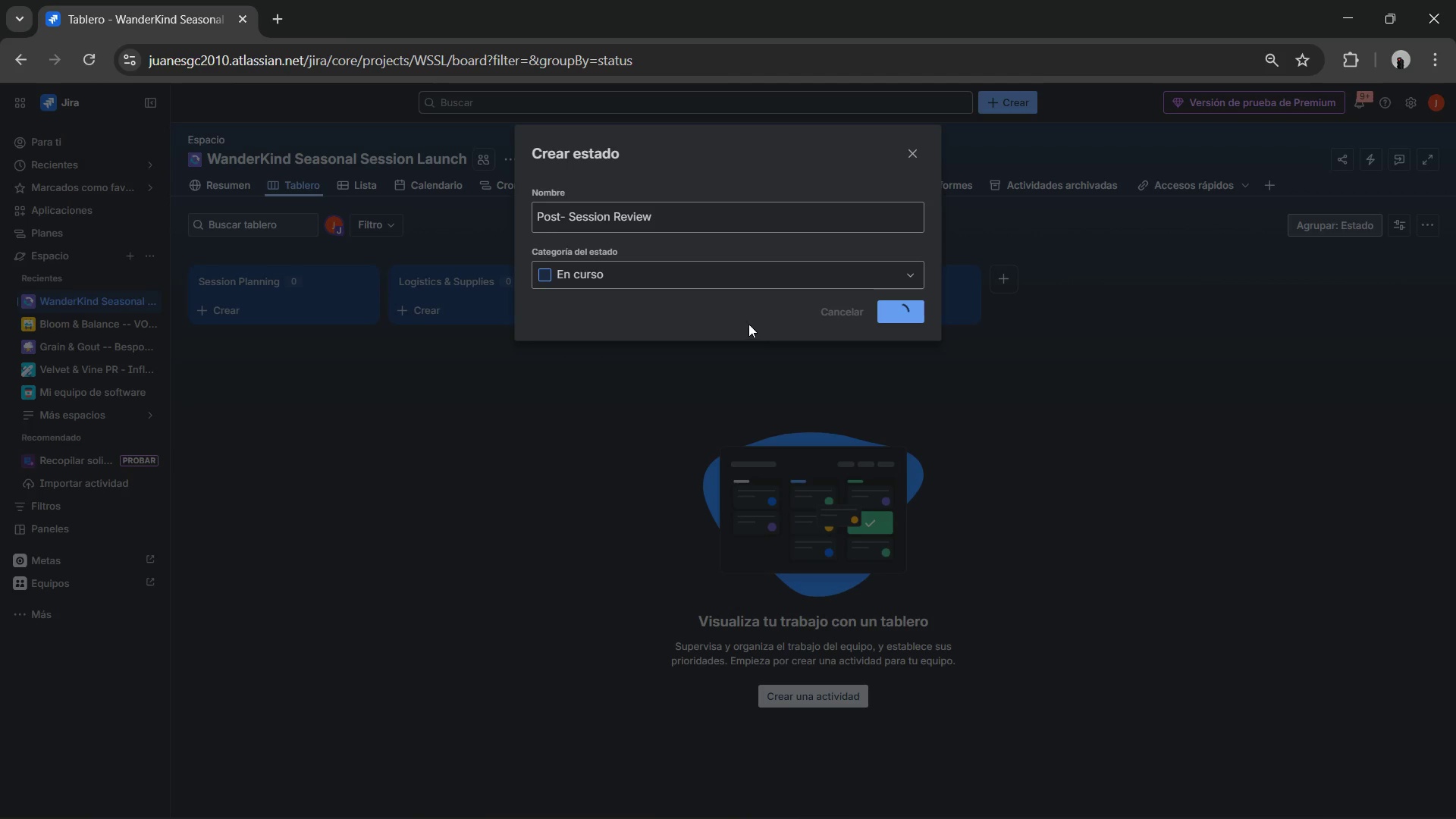 
left_click([1025, 289])
 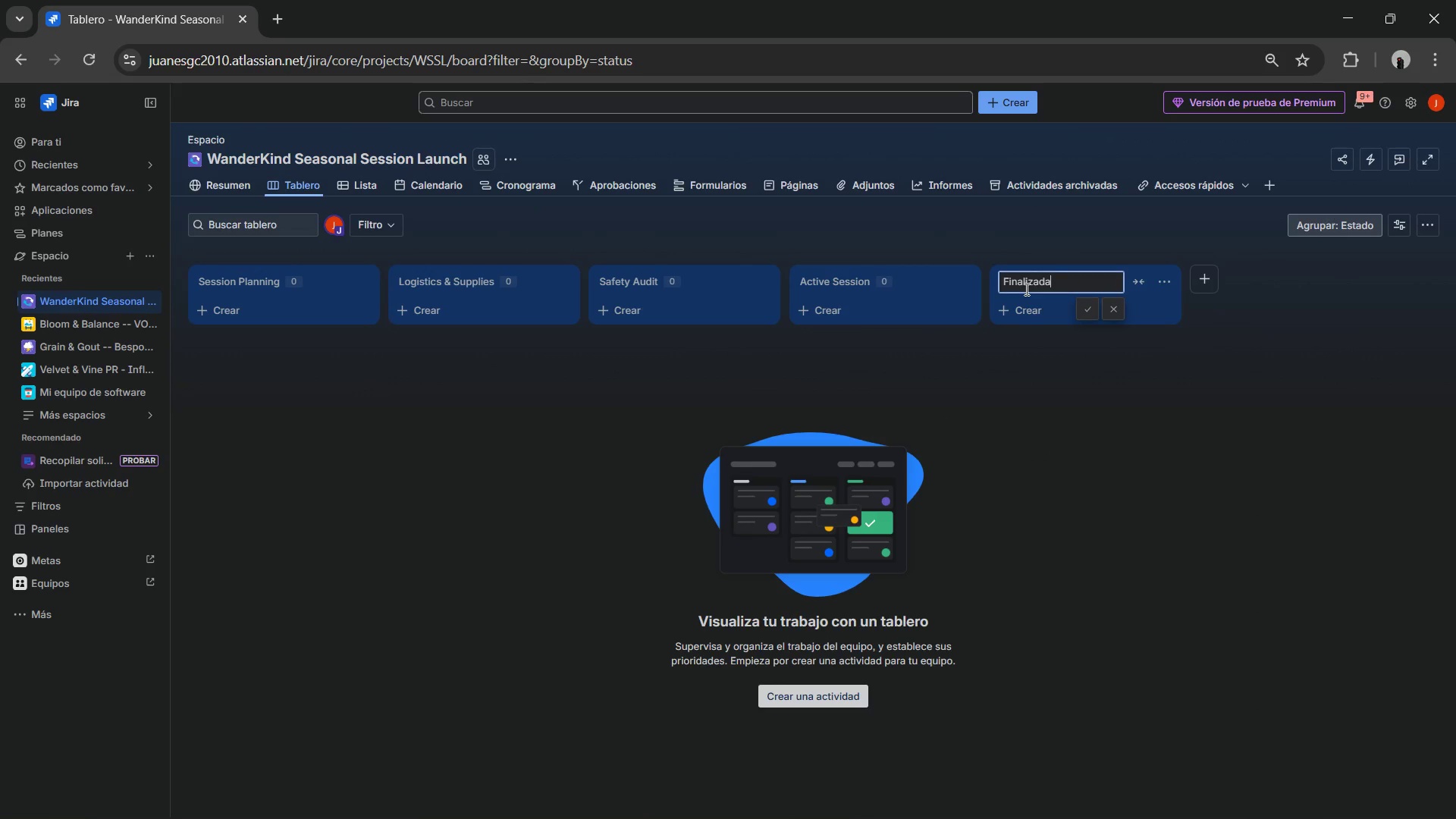 
double_click([1025, 289])
 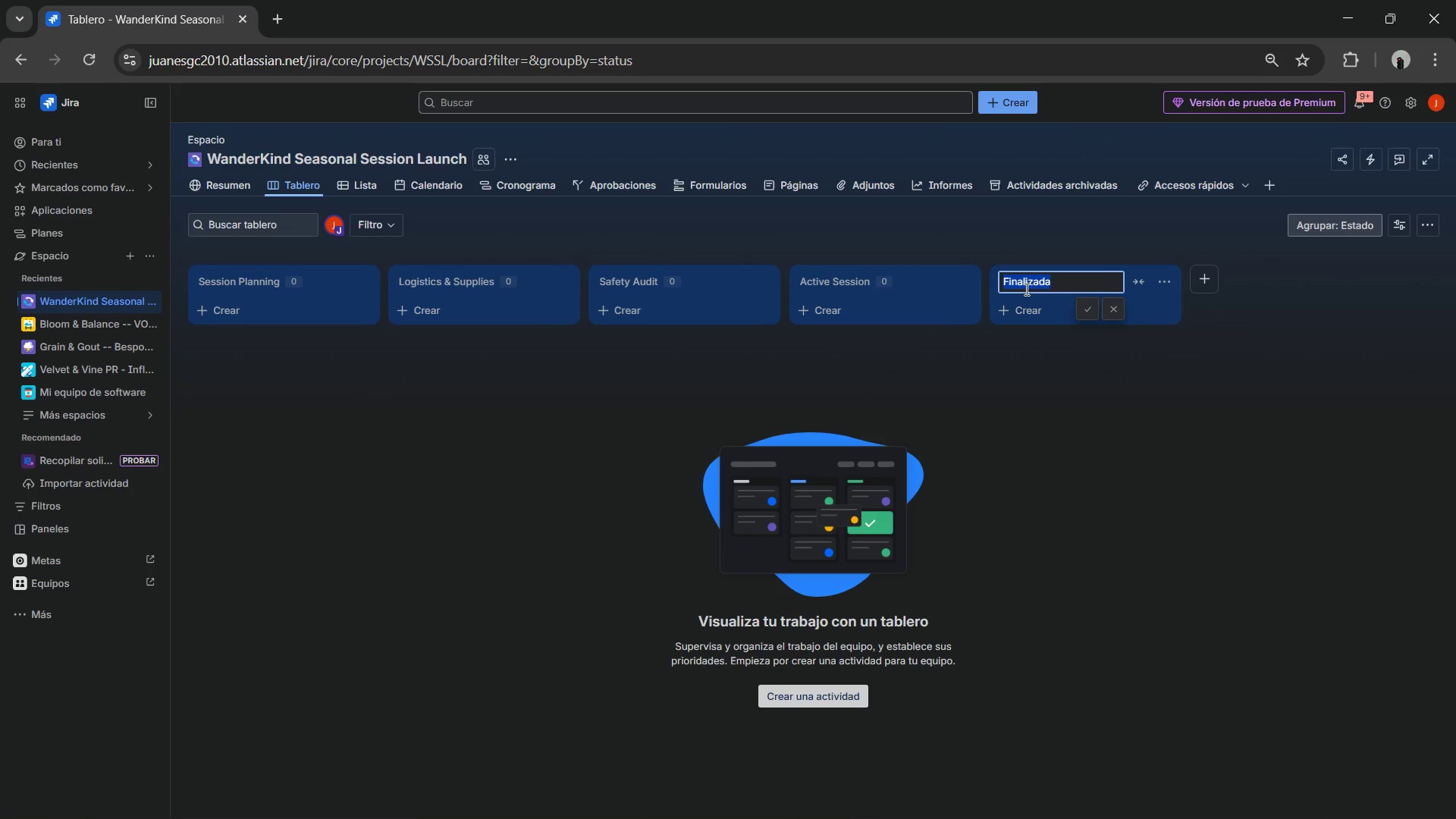 
triple_click([1025, 289])
 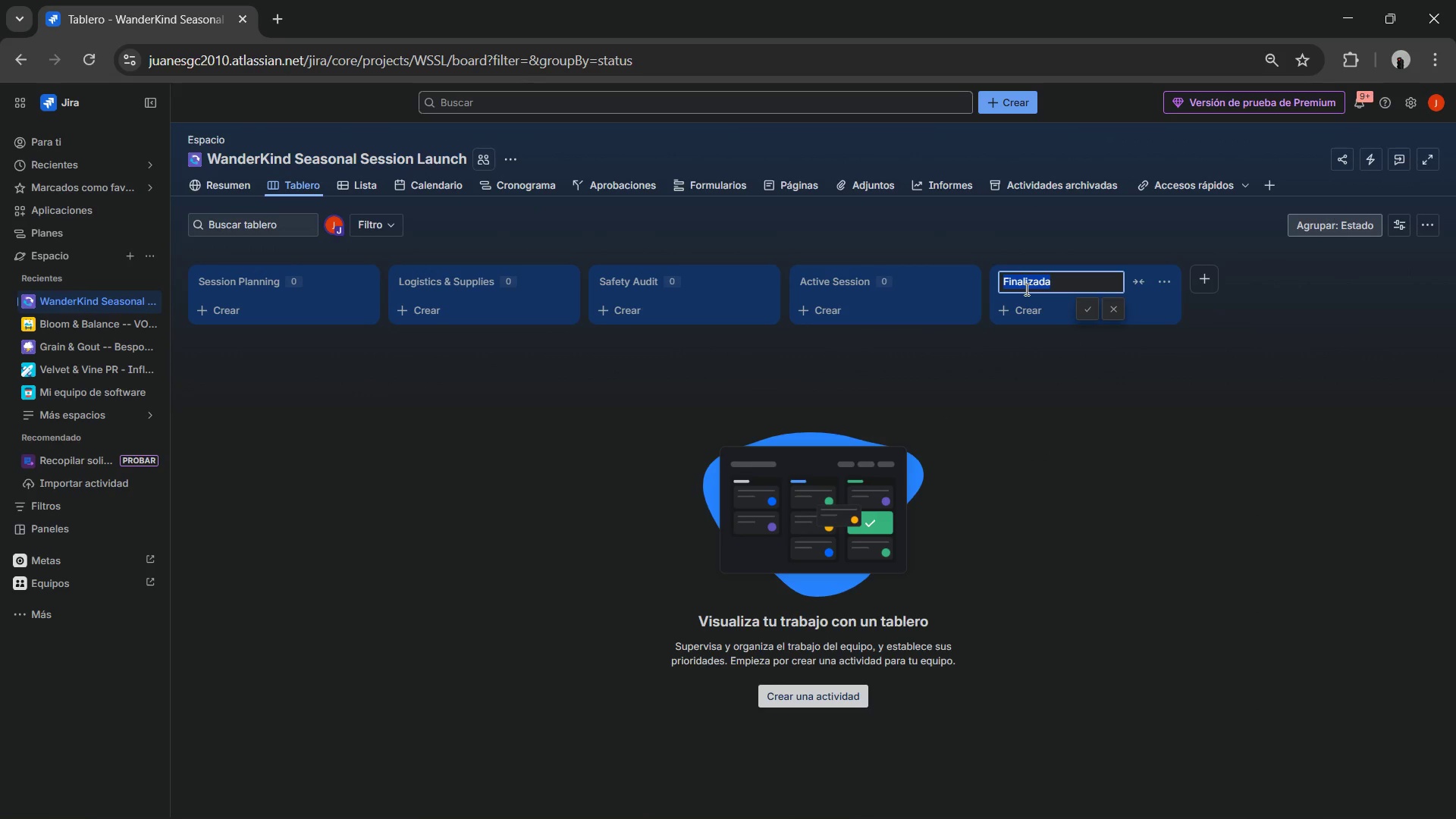 
type(Completed)
 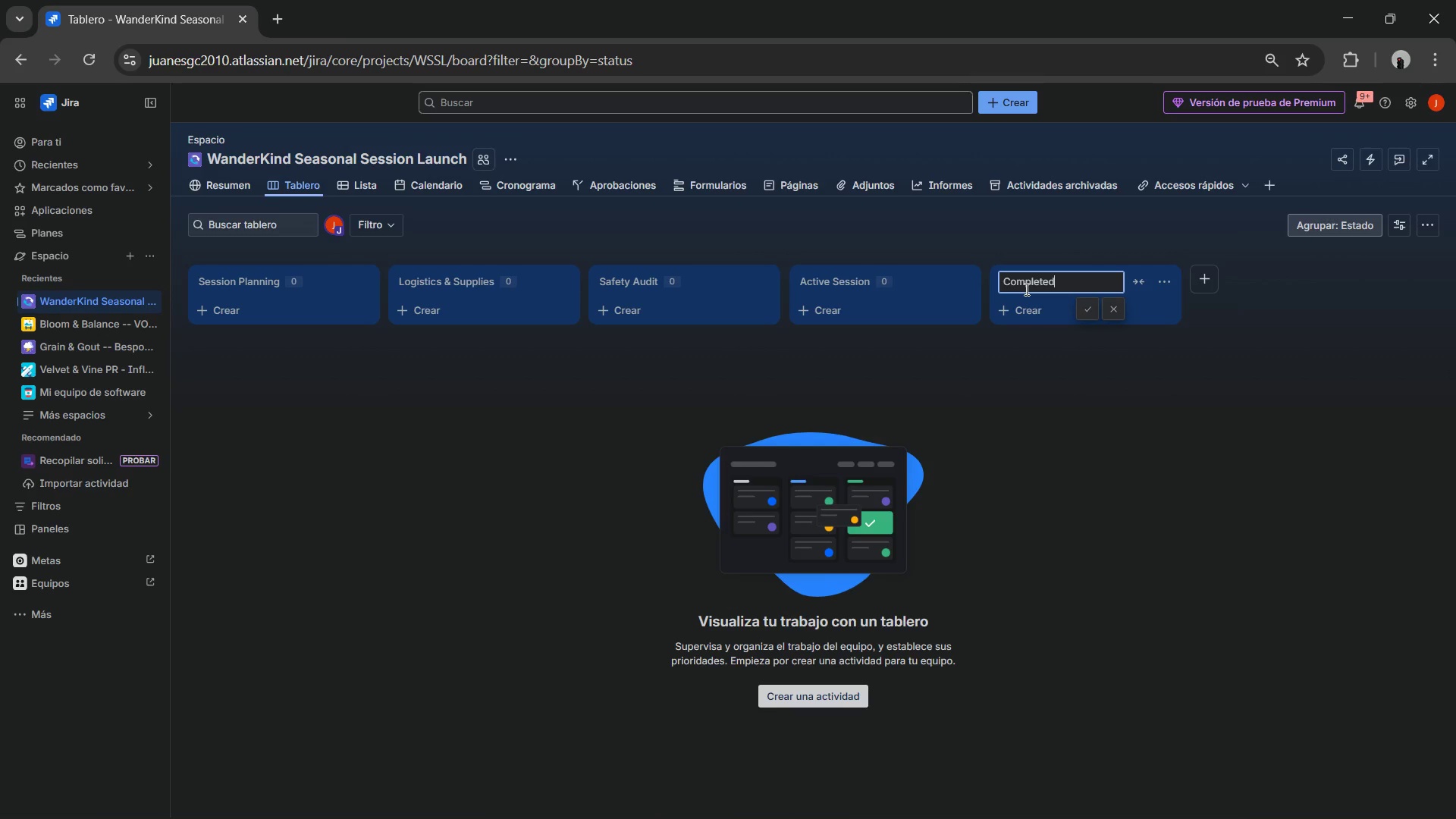 
key(Enter)
 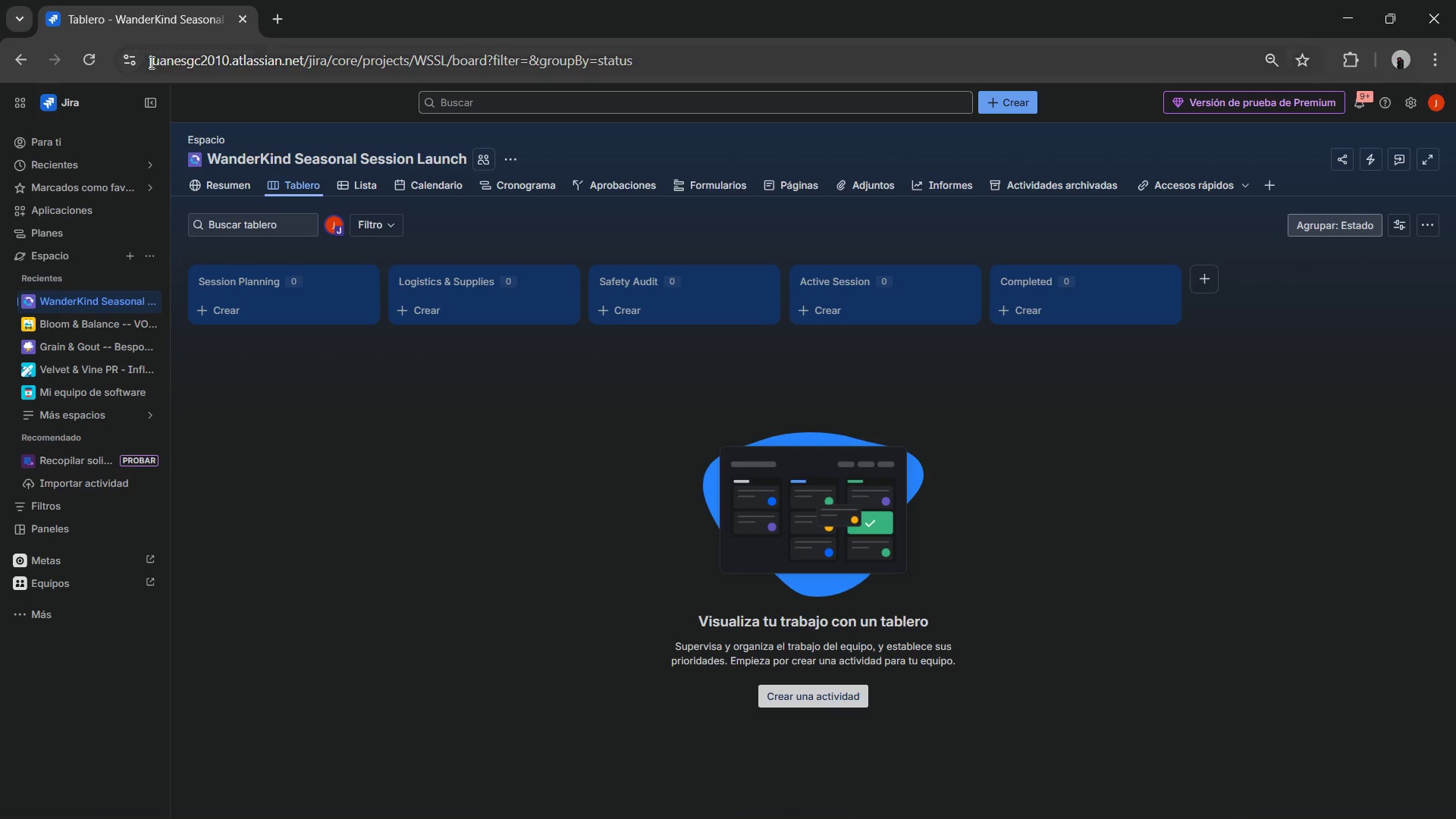 
left_click([93, 58])
 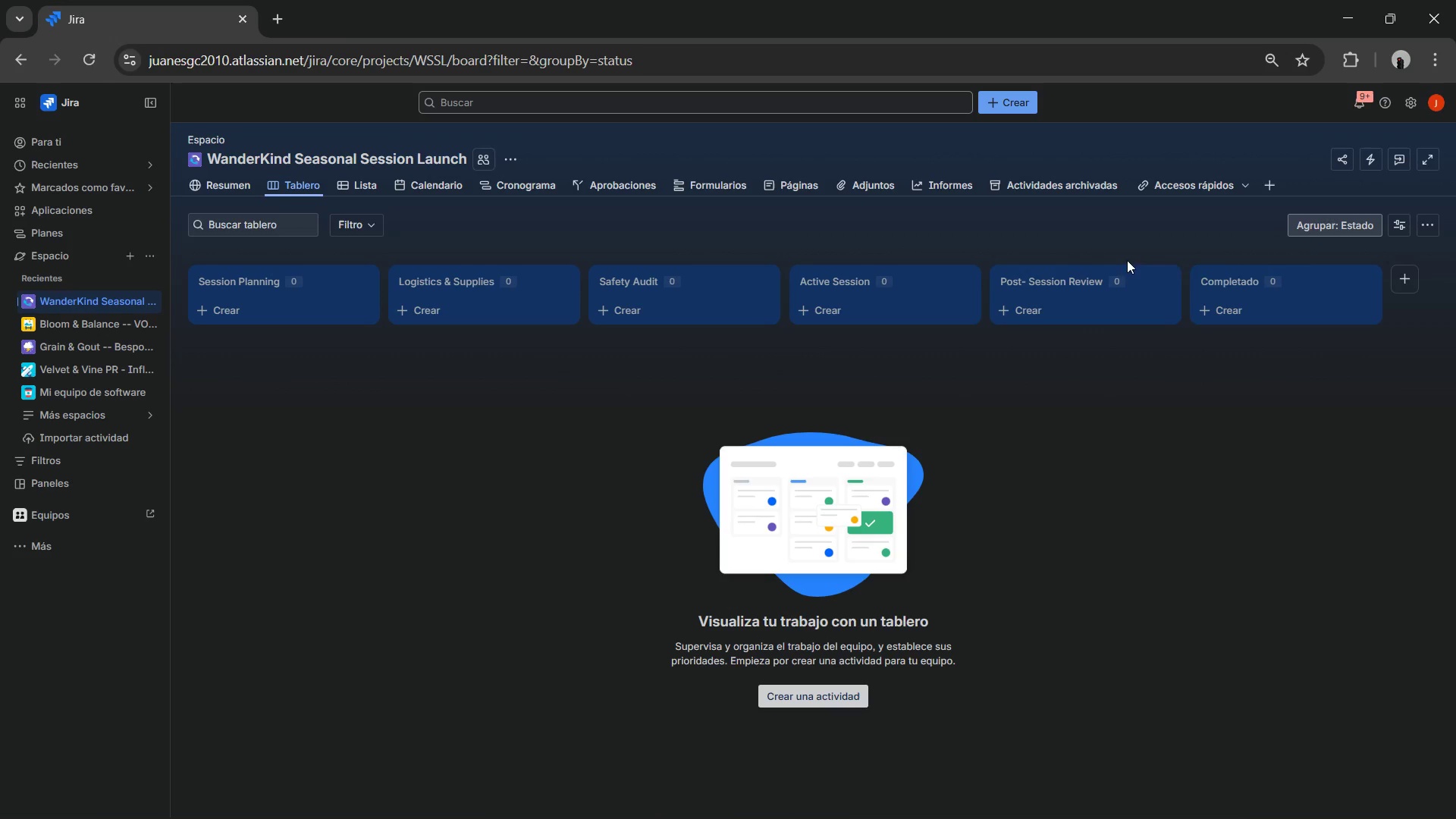 
left_click([1232, 288])
 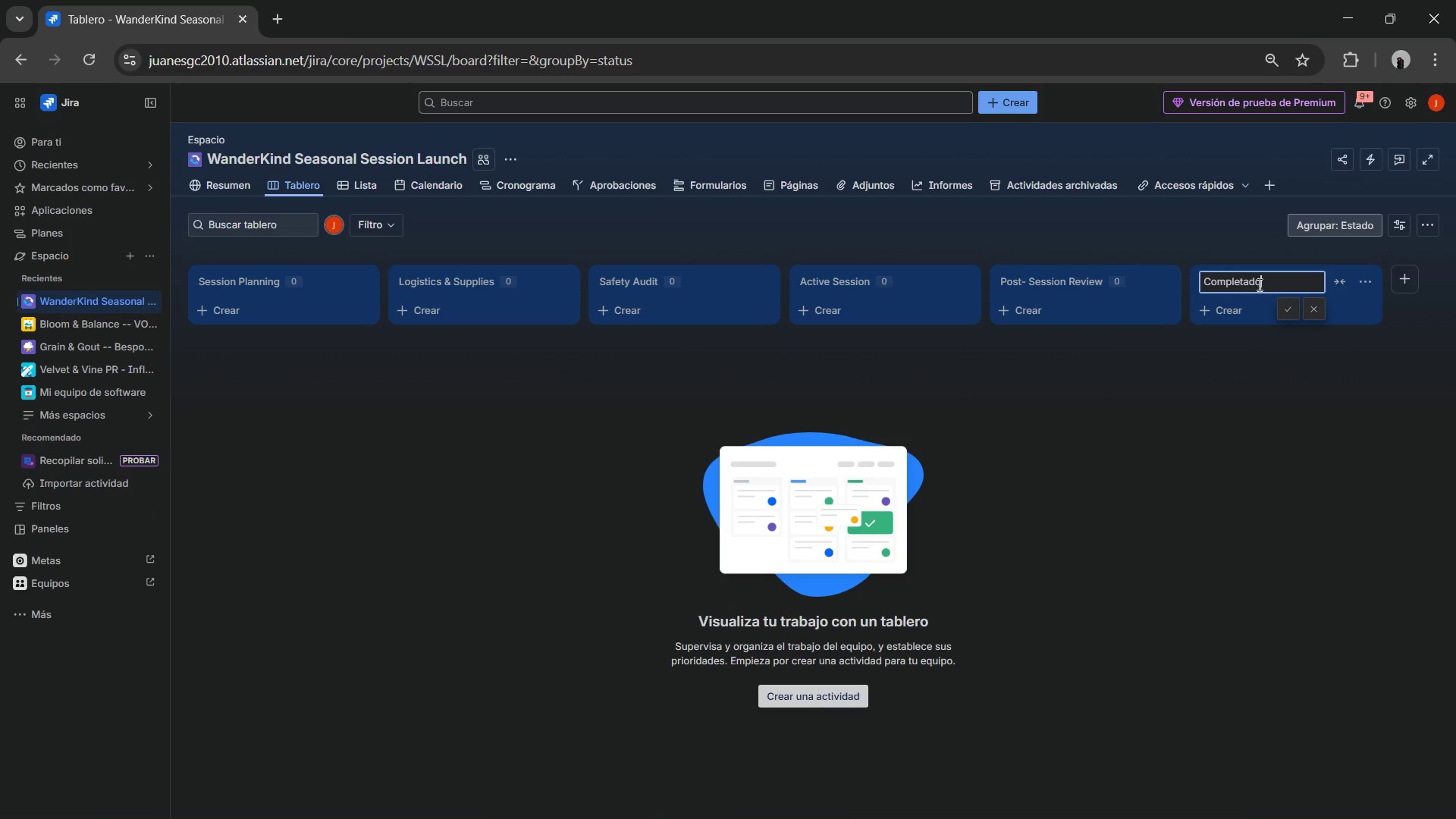 
key(Backspace)
 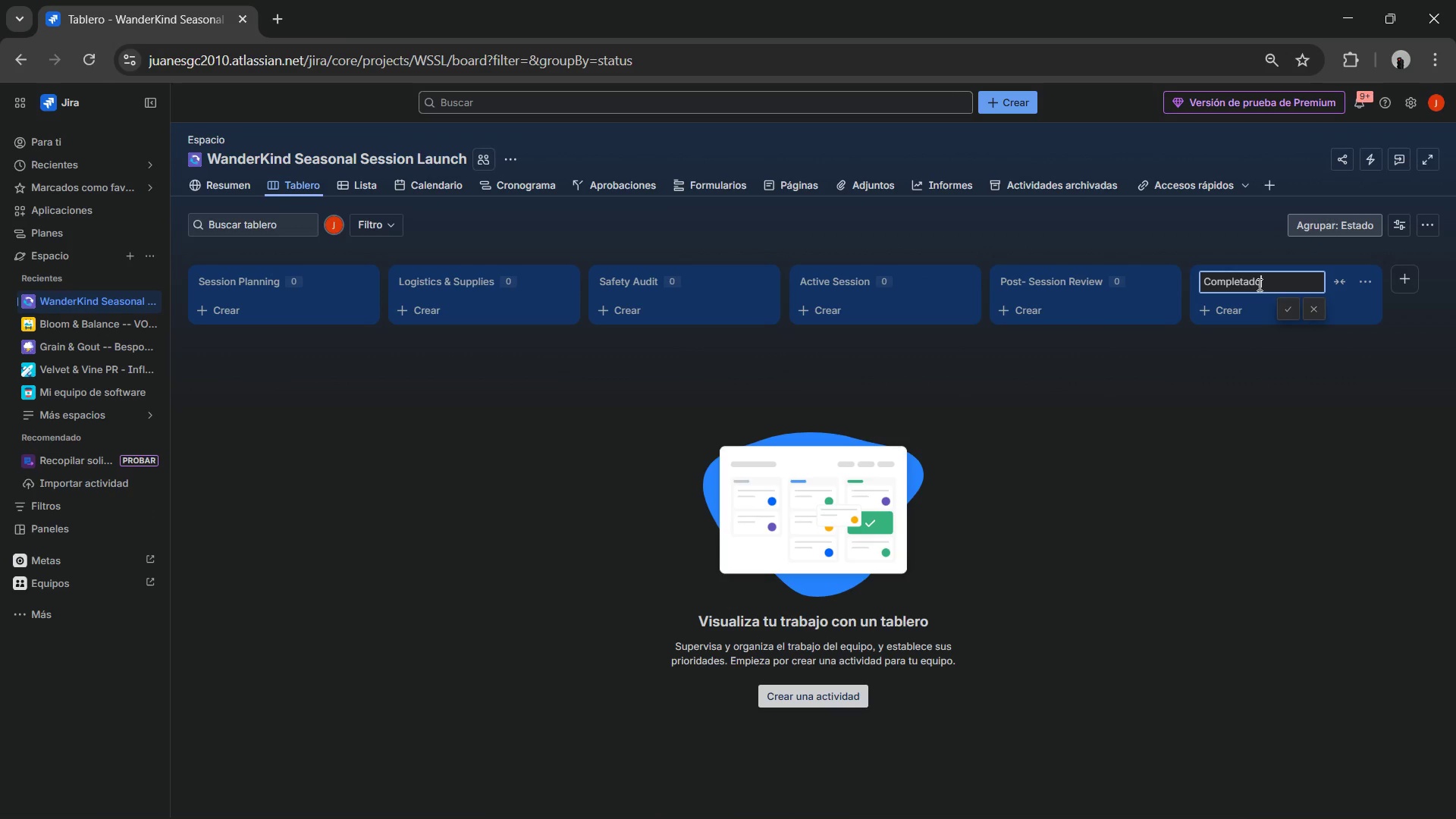 
key(Backspace)
 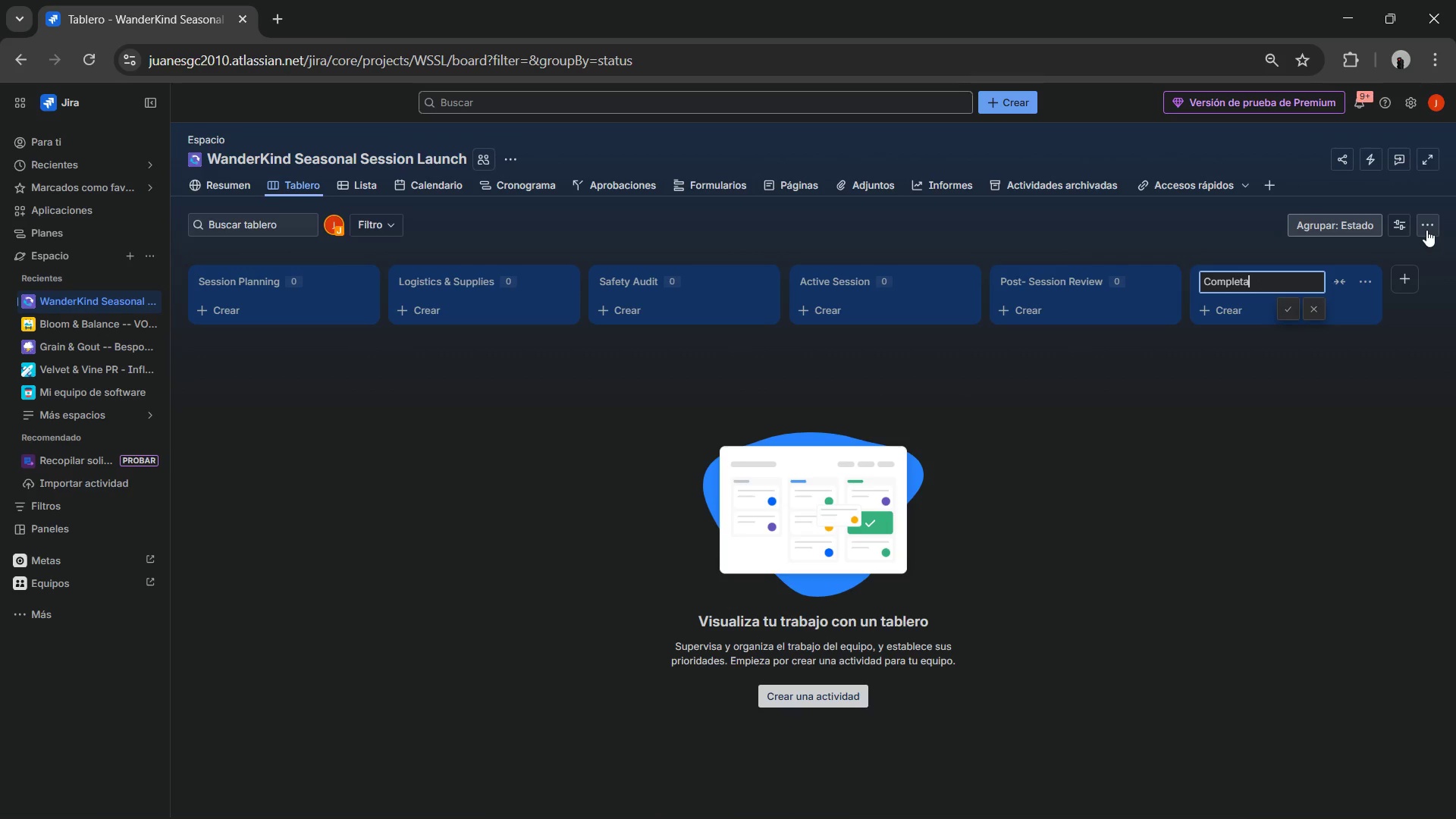 
key(Backspace)
type(ed)
 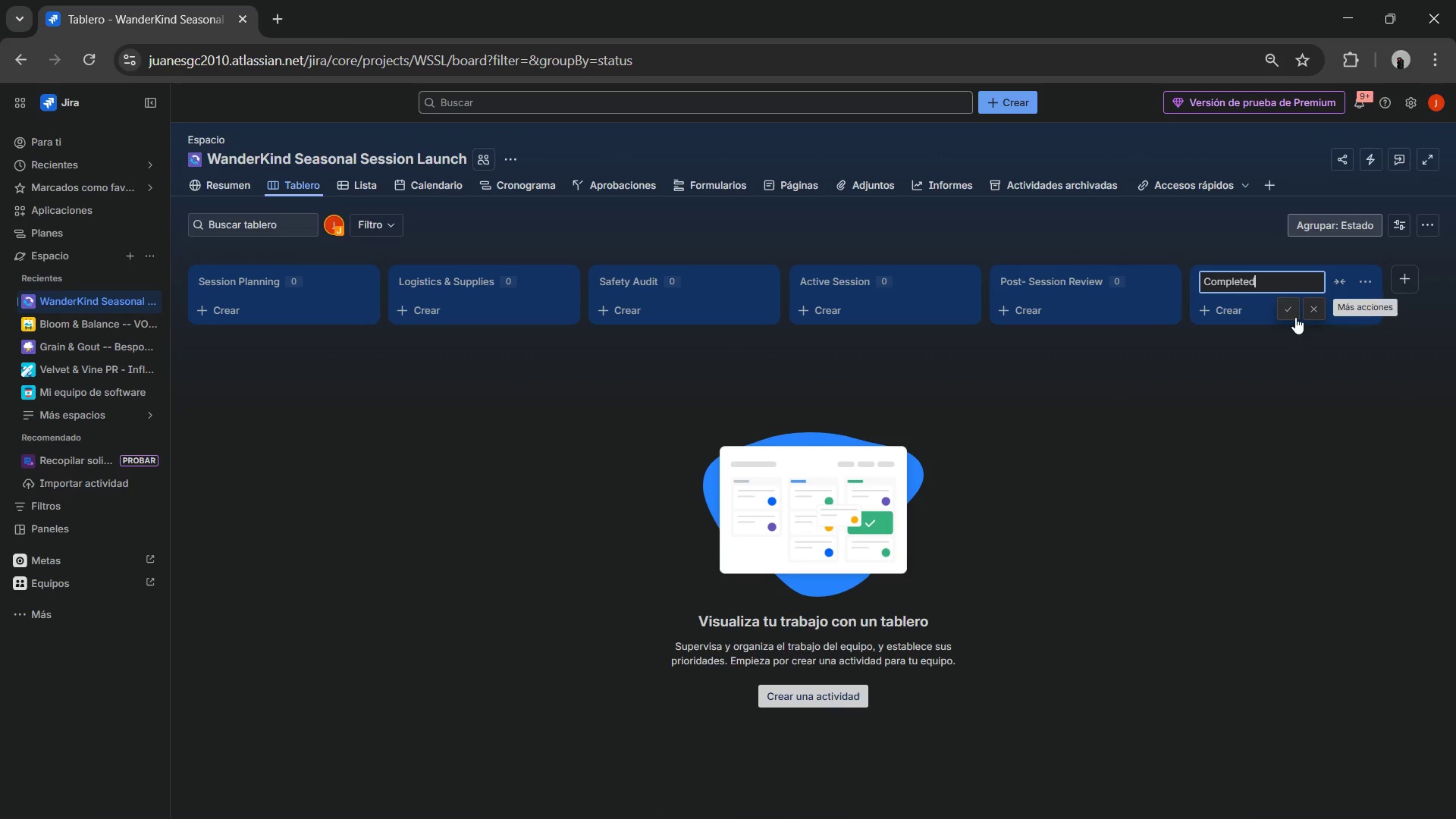 
left_click([1293, 314])
 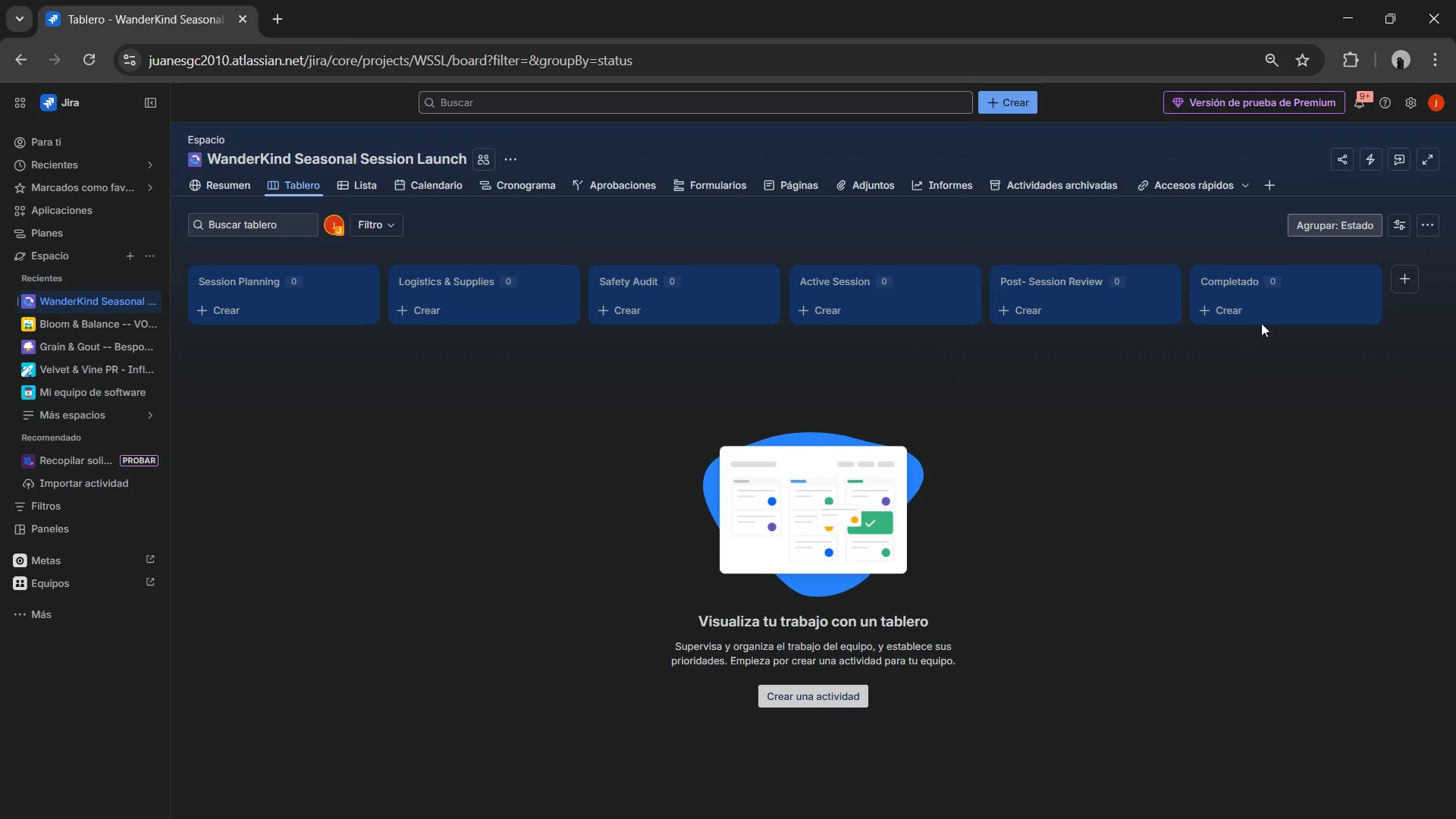 
left_click([1256, 285])
 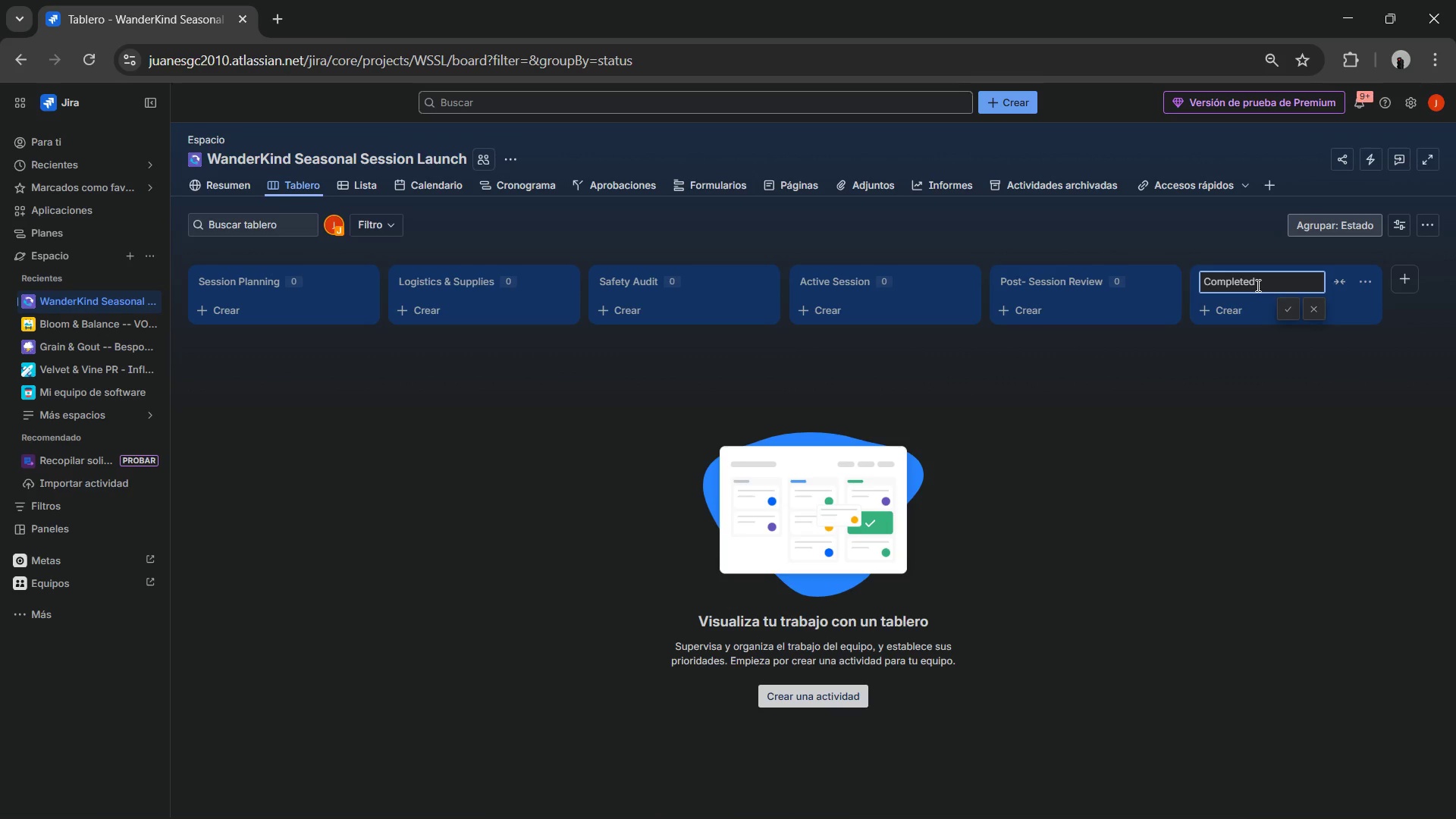 
double_click([1257, 285])
 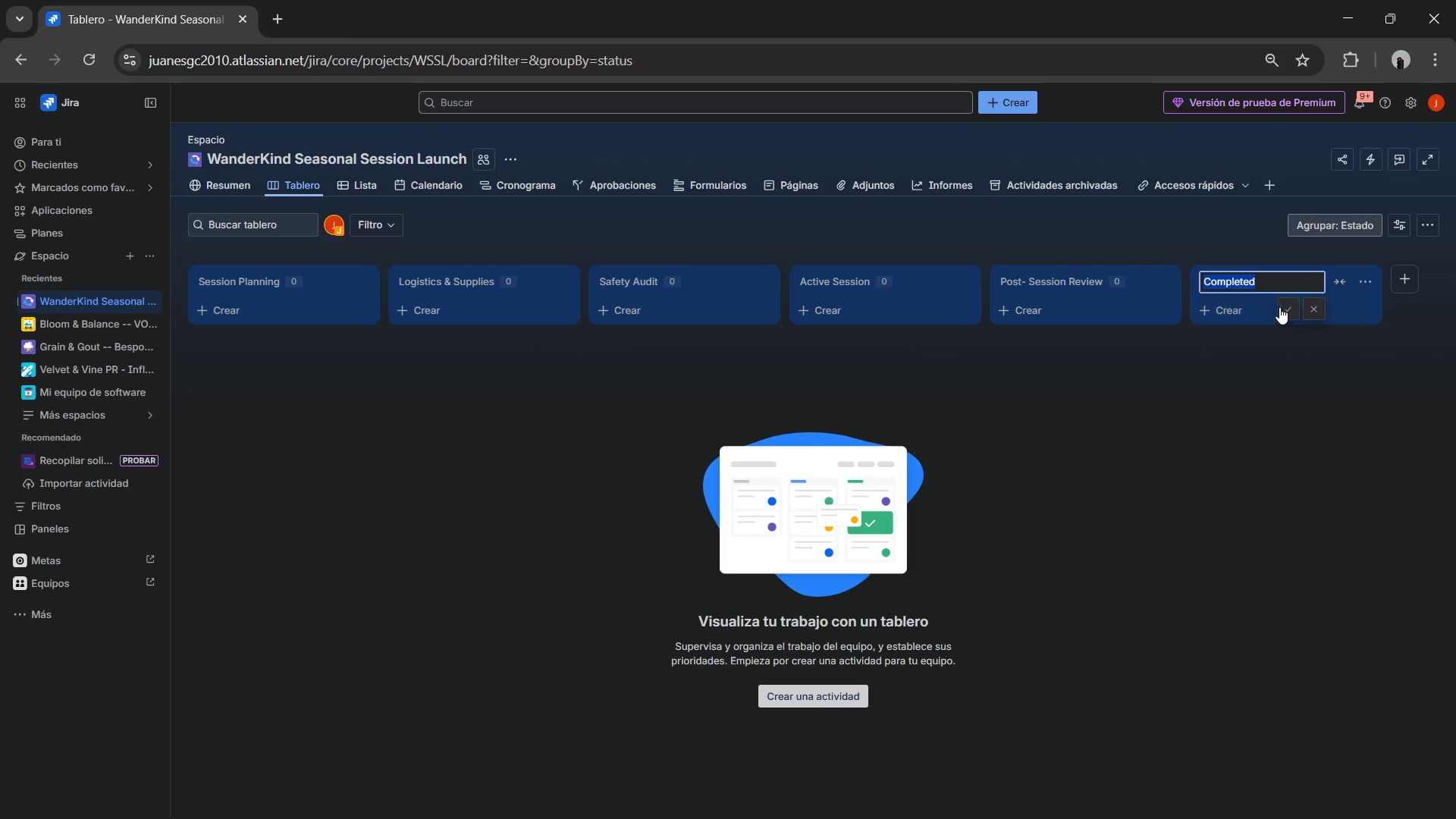 
left_click([1285, 306])
 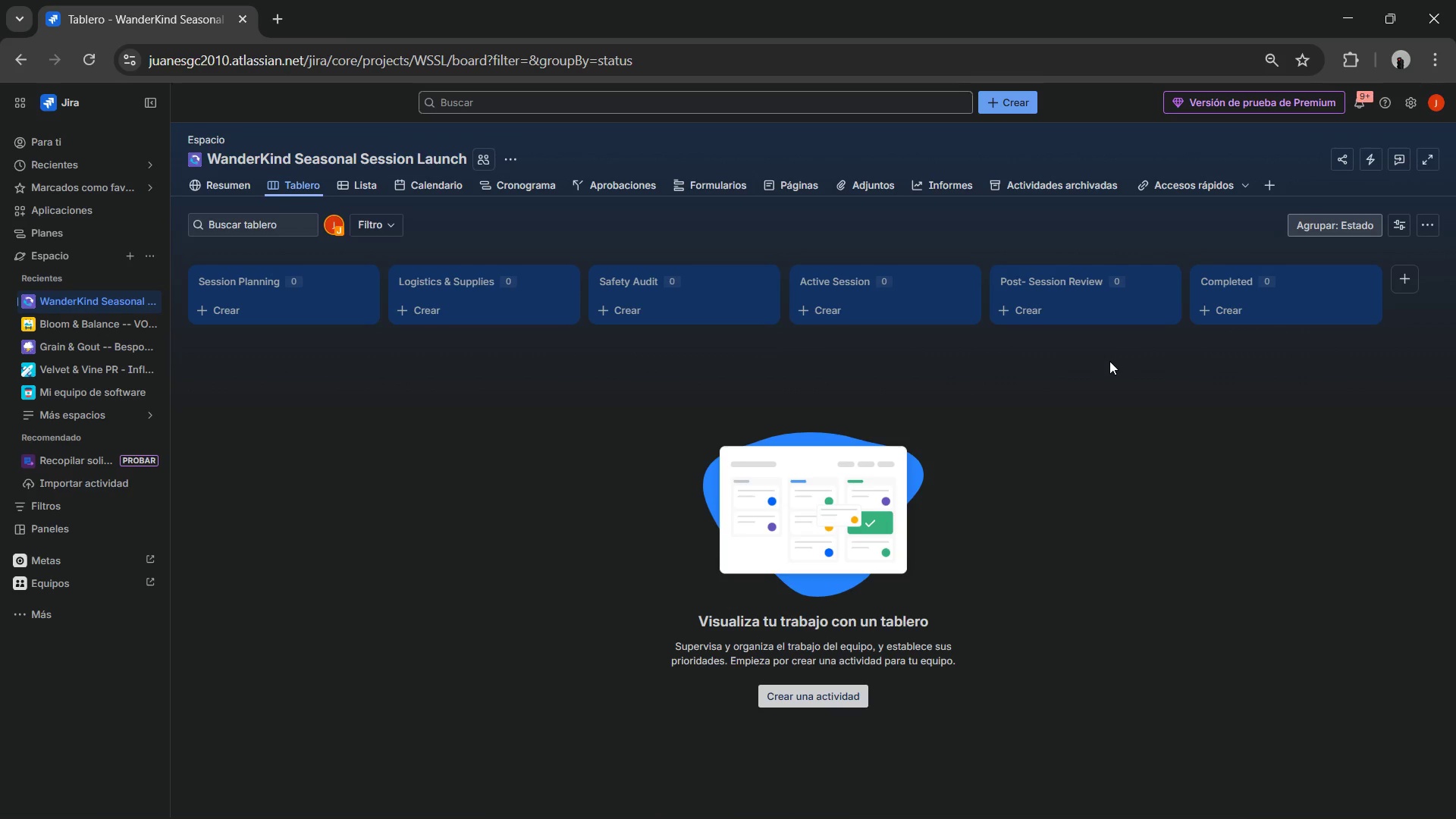 
scroll: coordinate [1108, 360], scroll_direction: down, amount: 2.0
 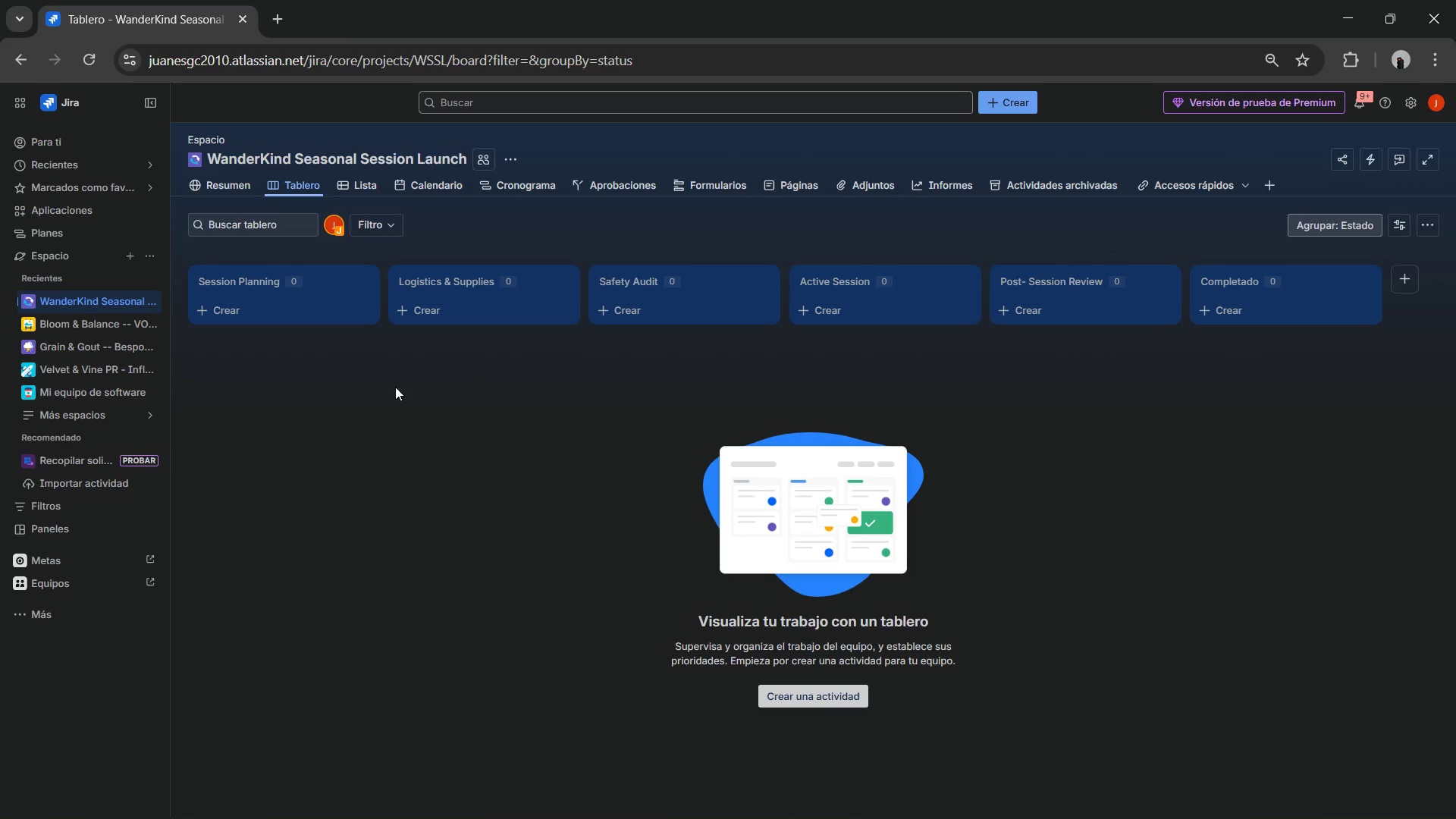 
wait(6.89)
 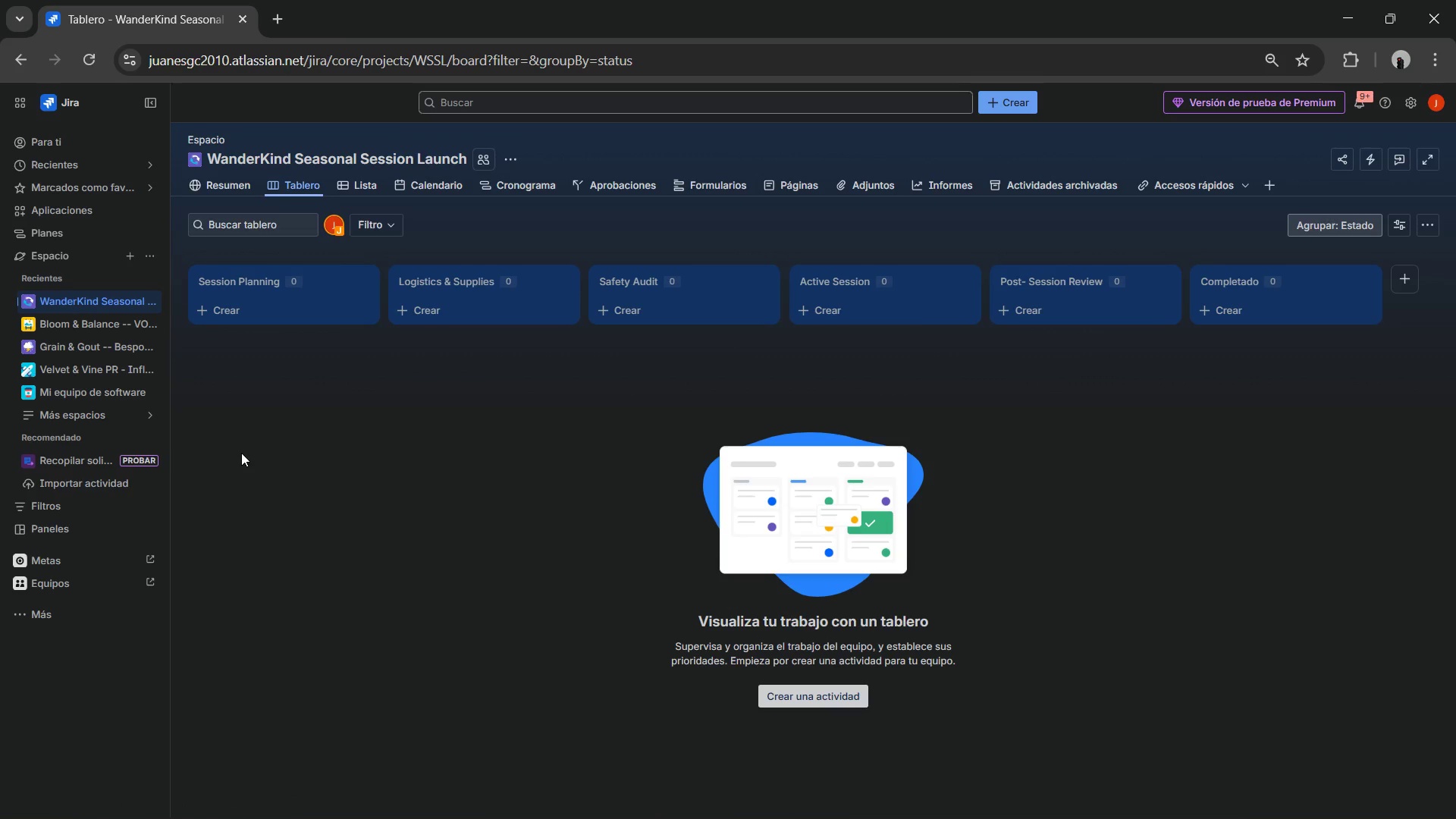 
left_click([1357, 286])
 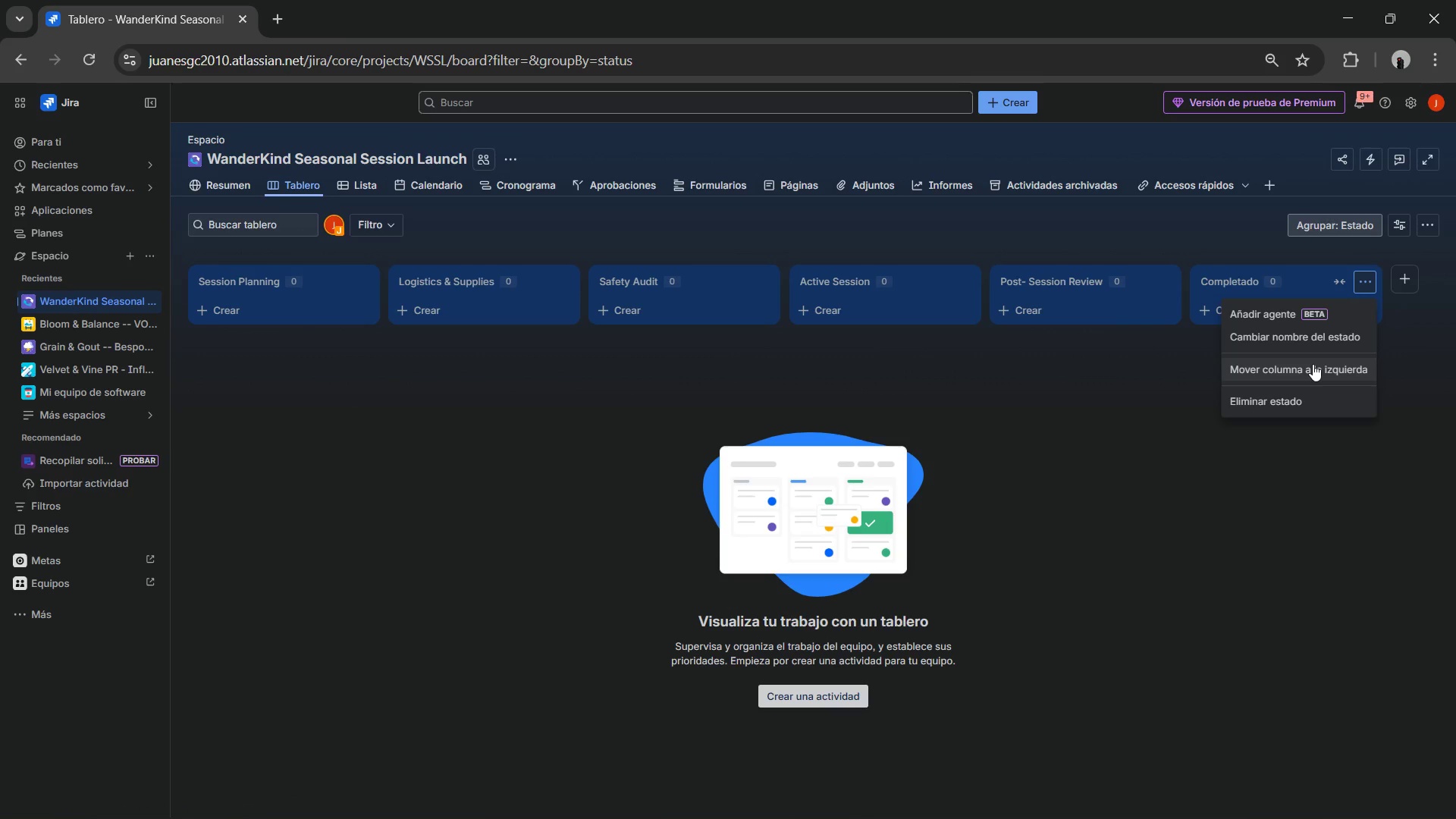 
wait(5.67)
 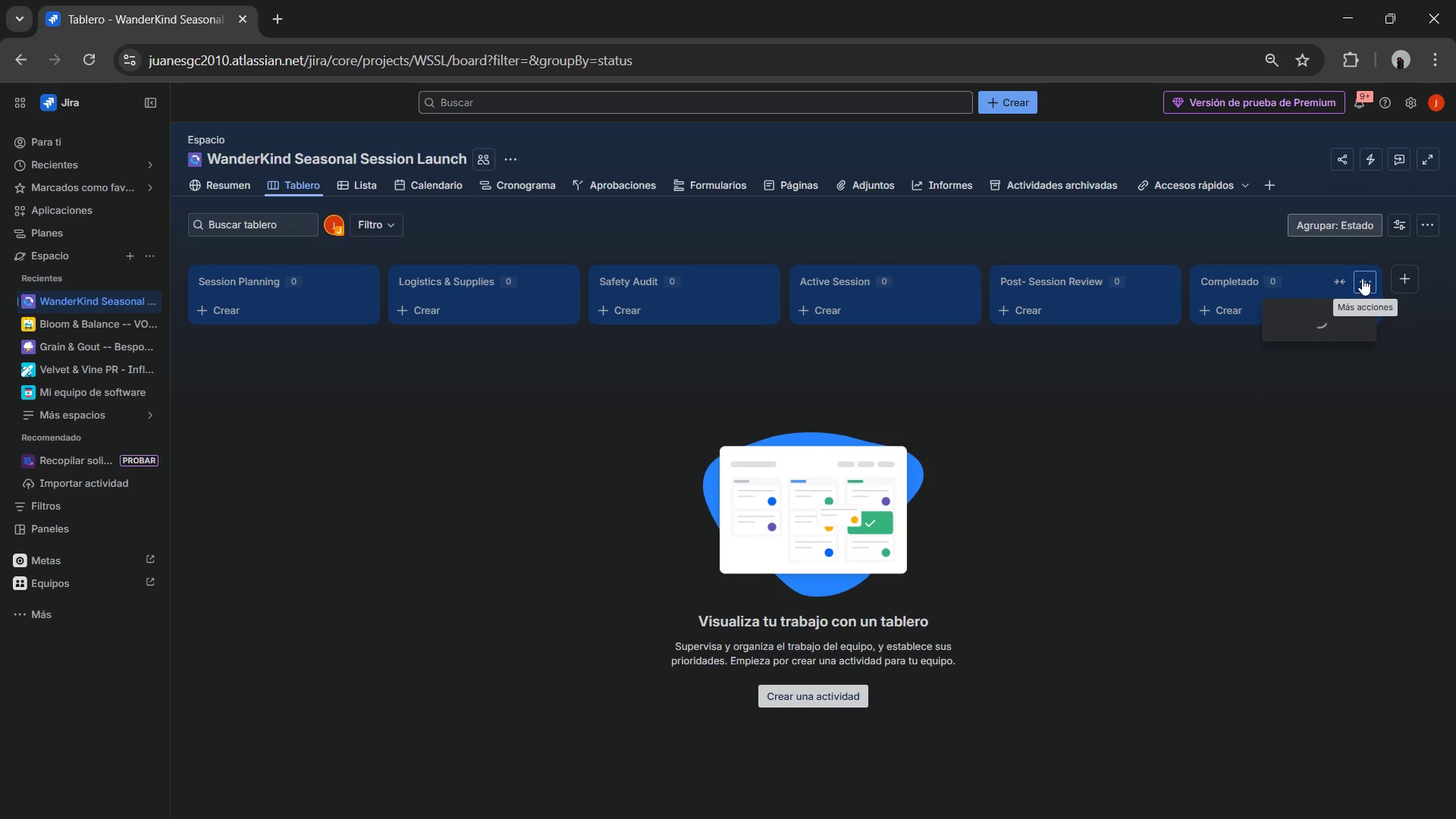 
left_click([1324, 348])
 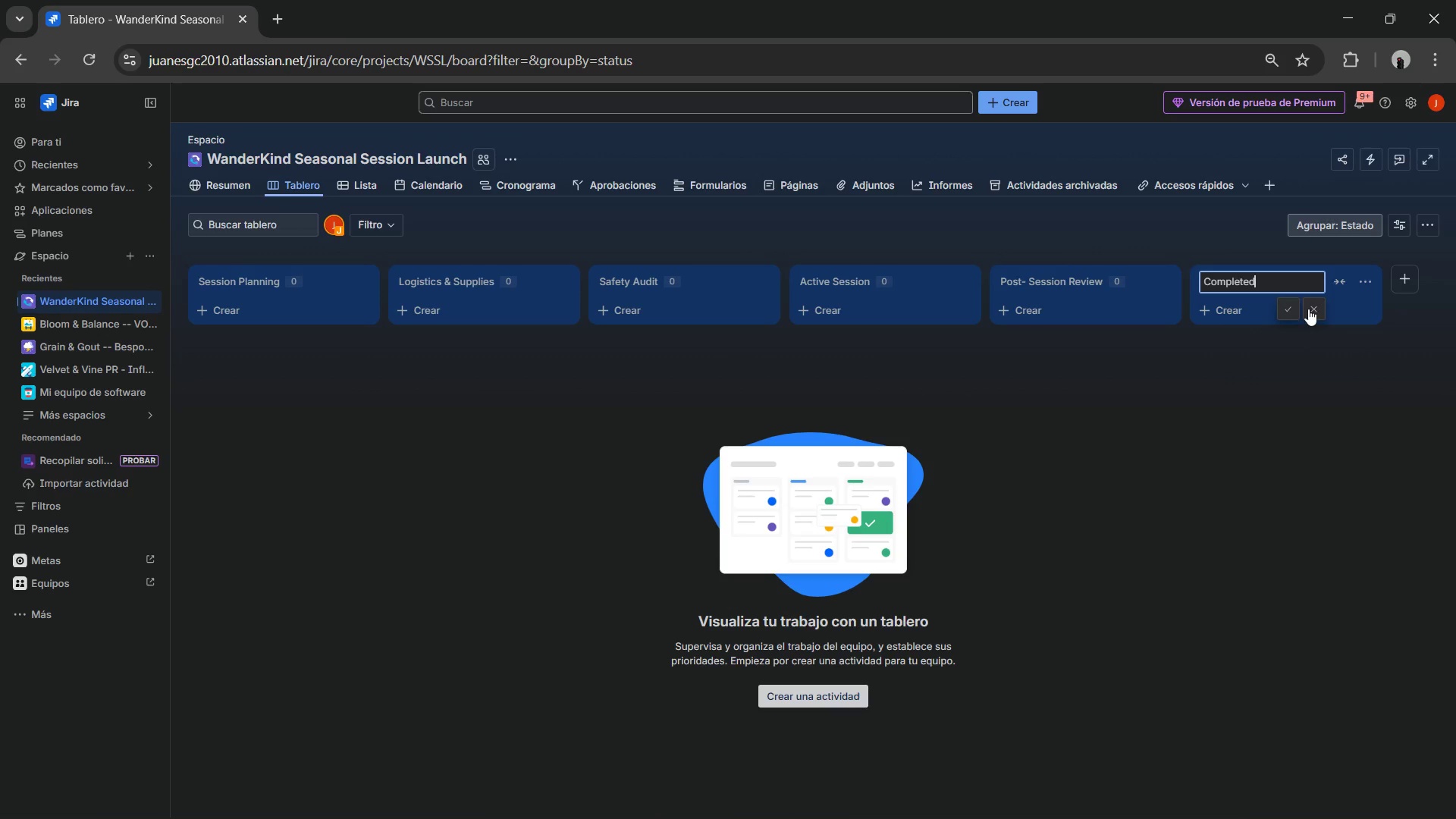 
left_click([1310, 308])
 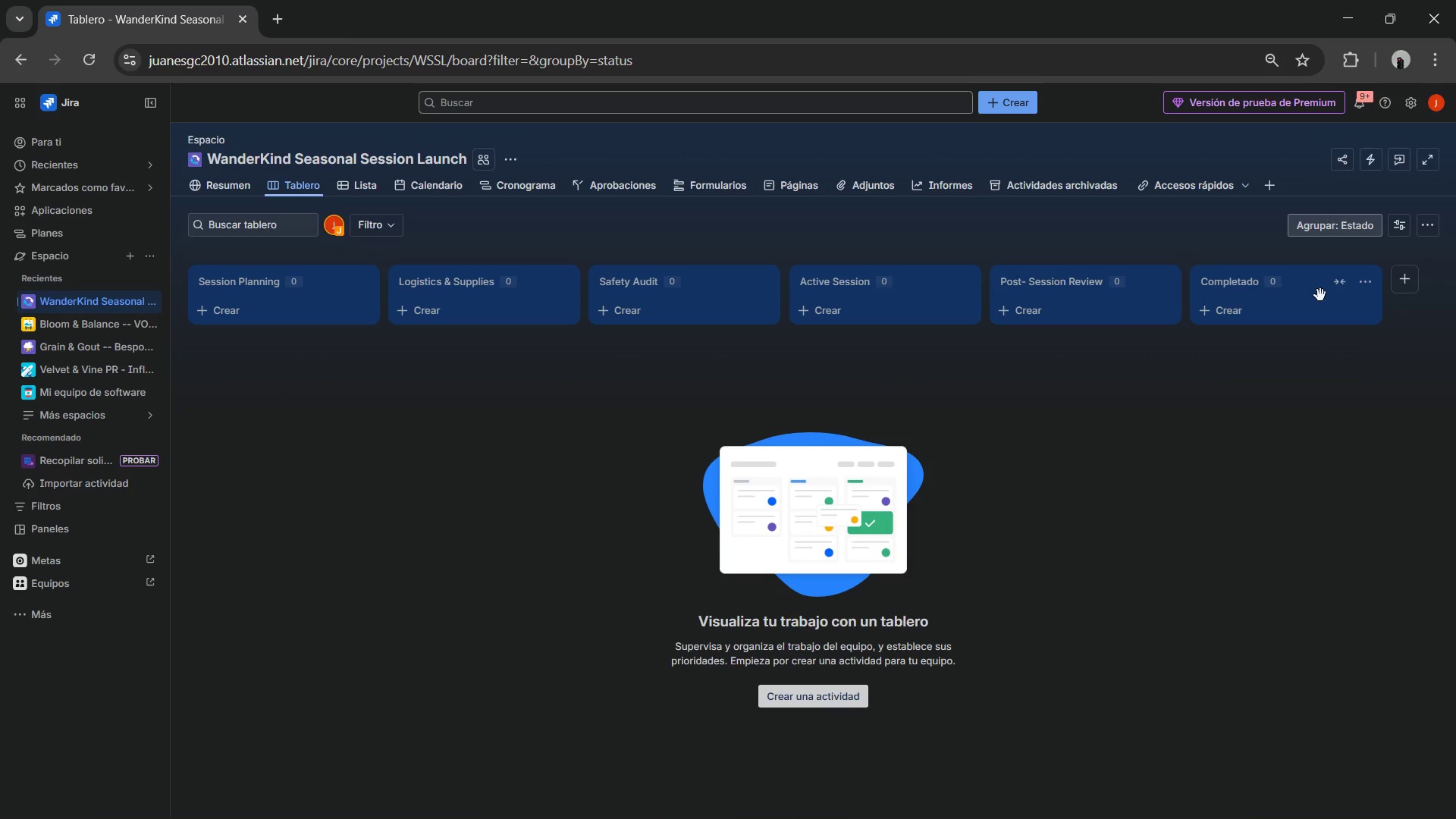 
right_click([1295, 279])
 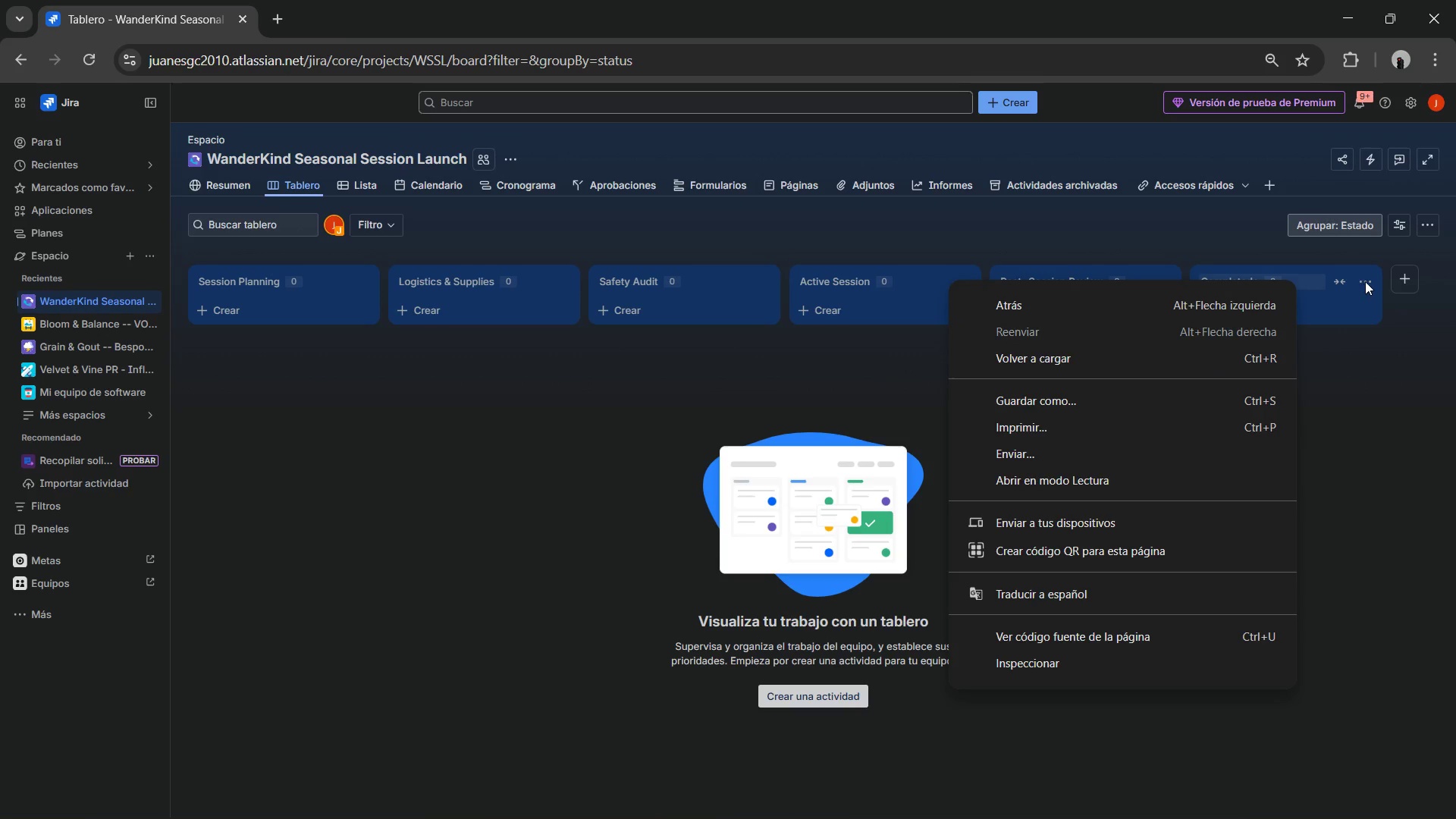 
left_click([1365, 281])
 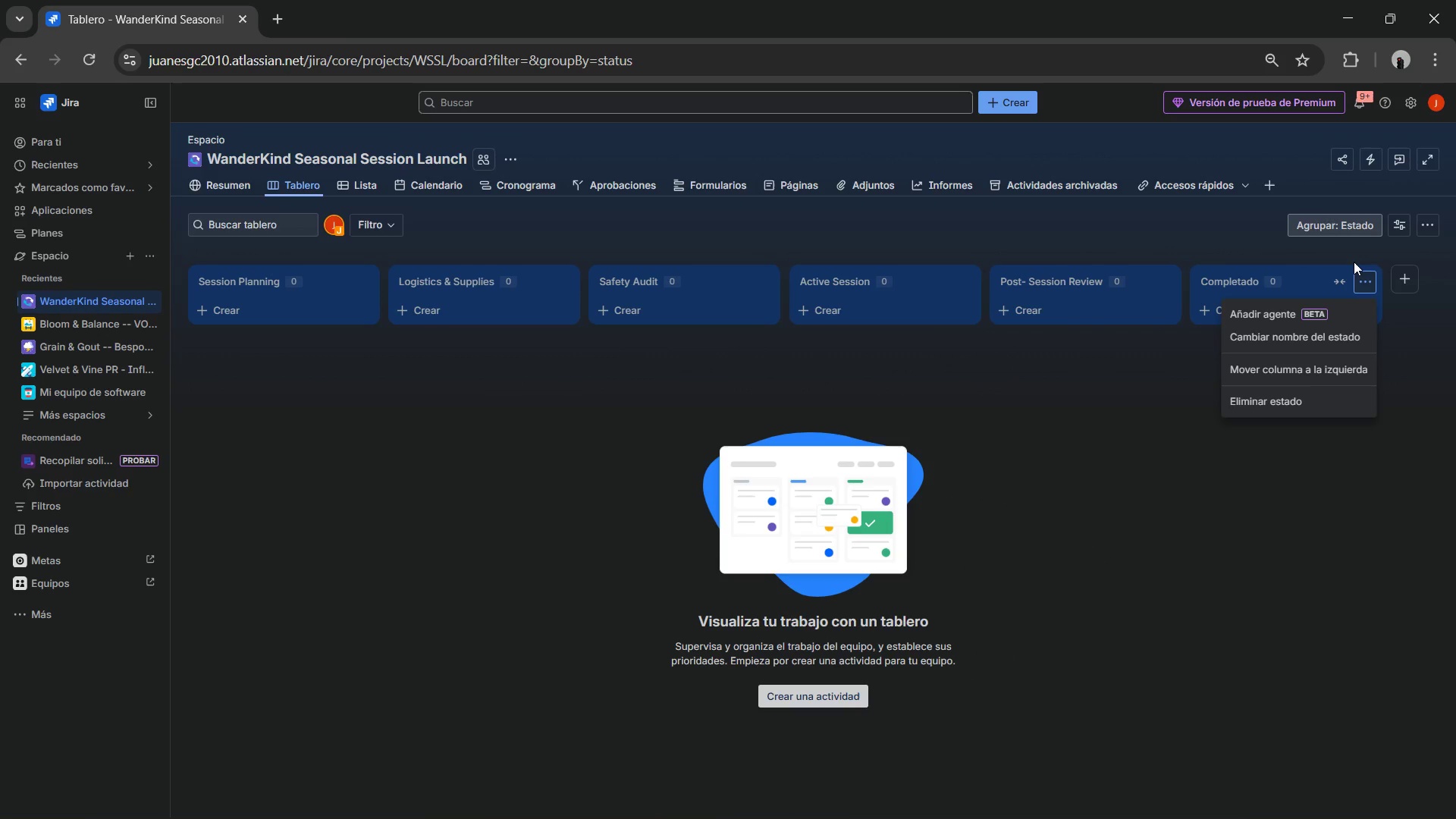 
left_click([1404, 271])
 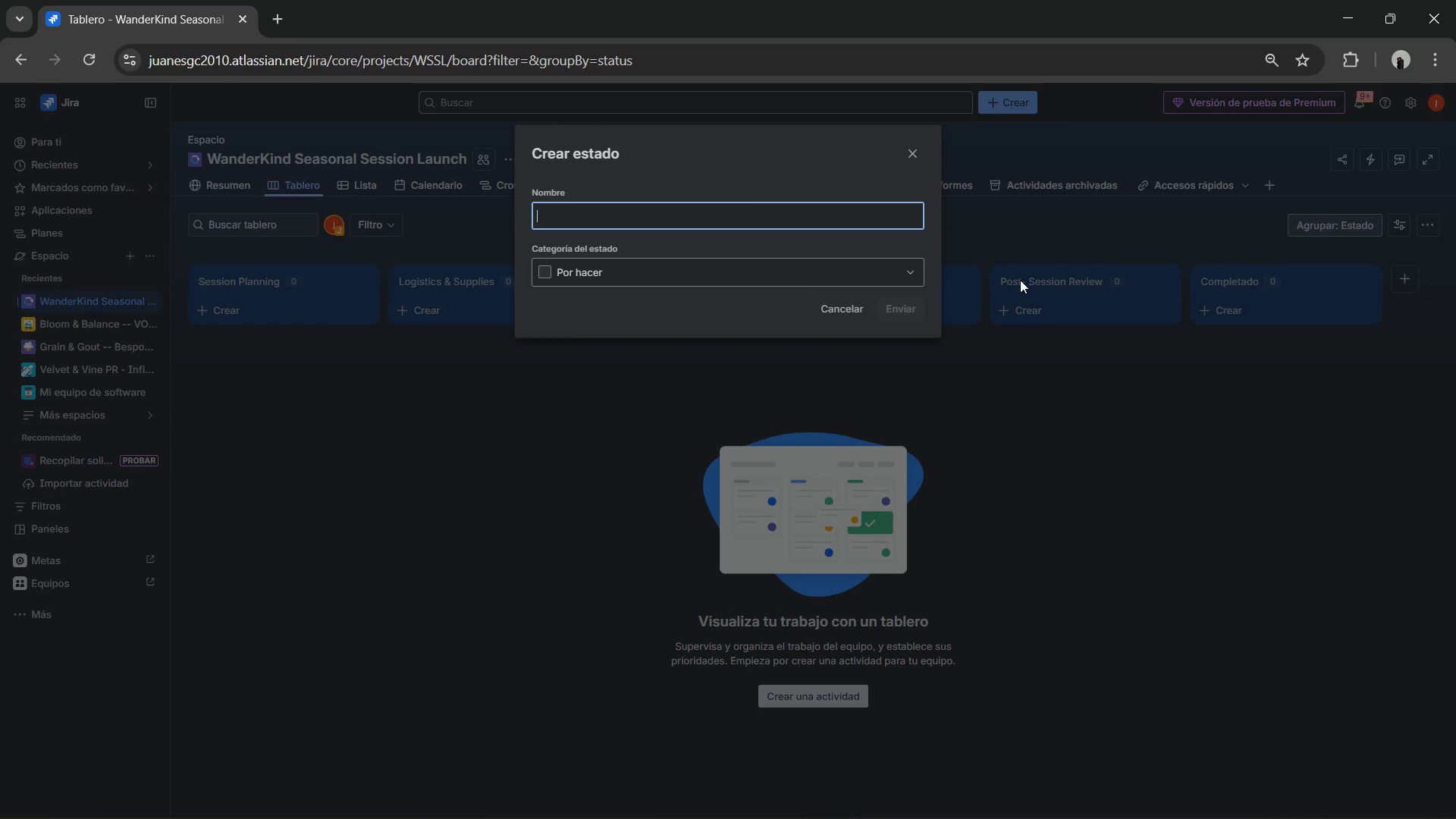 
left_click([824, 271])
 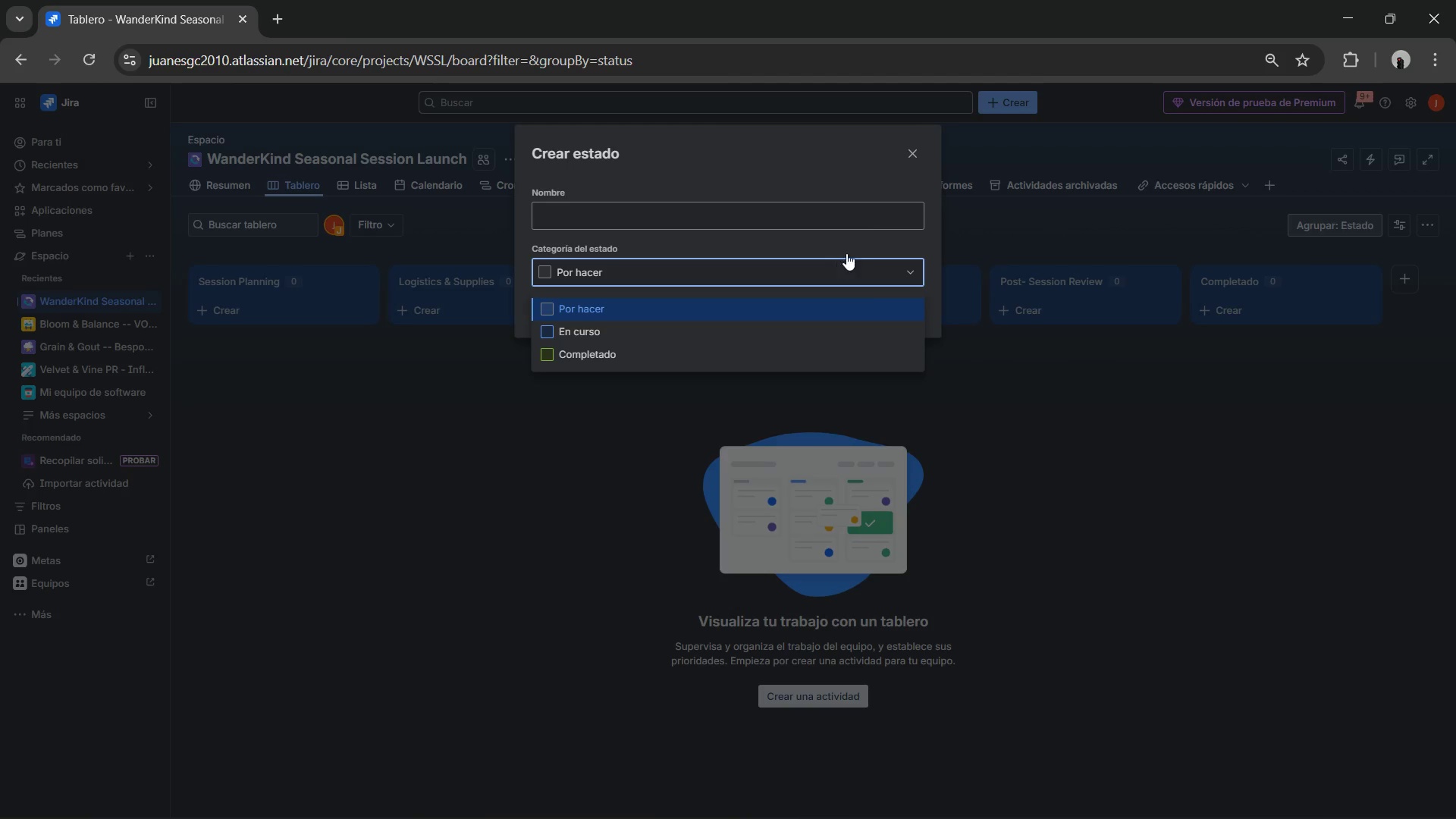 
left_click([918, 161])
 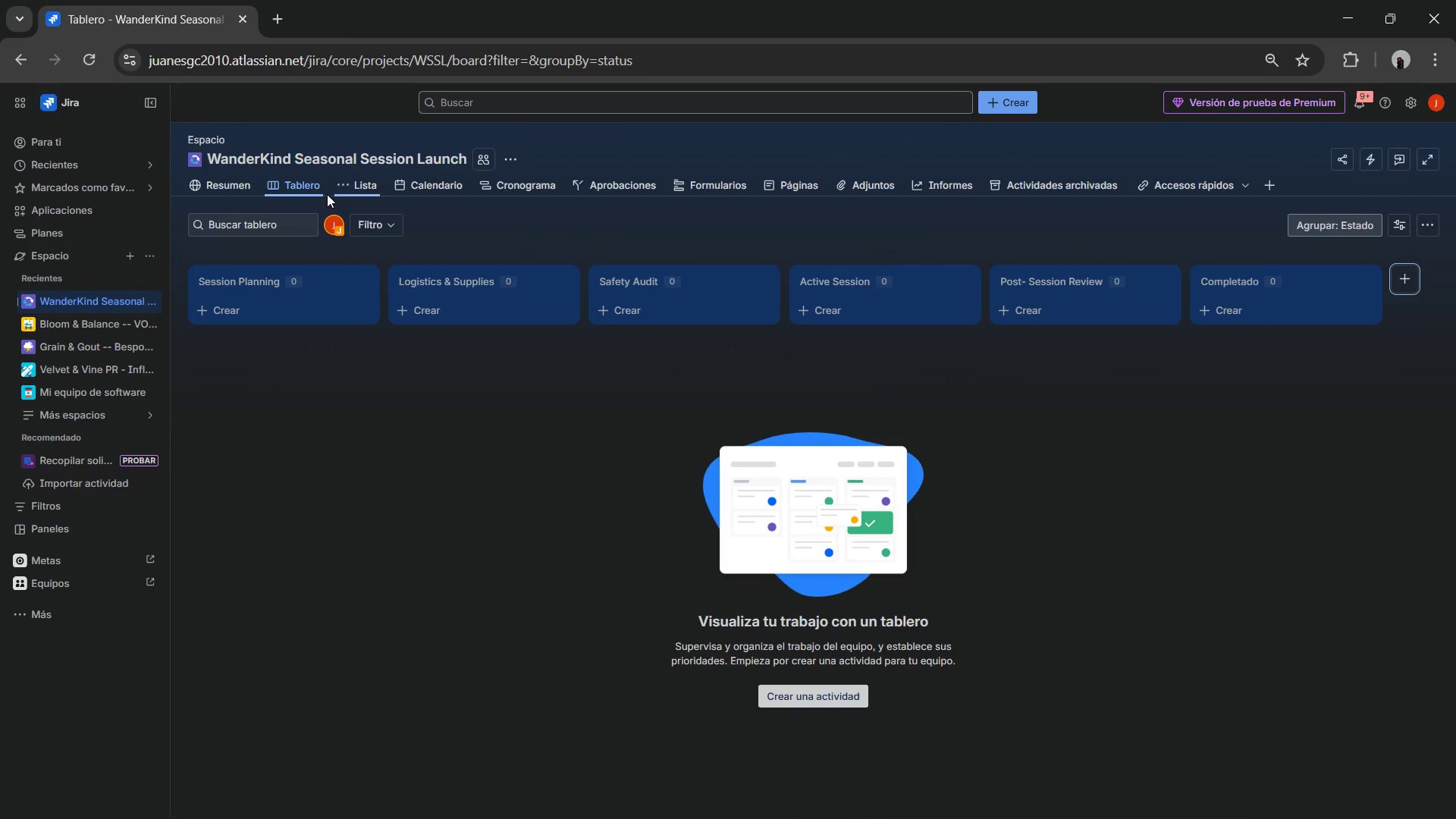 
left_click([149, 300])
 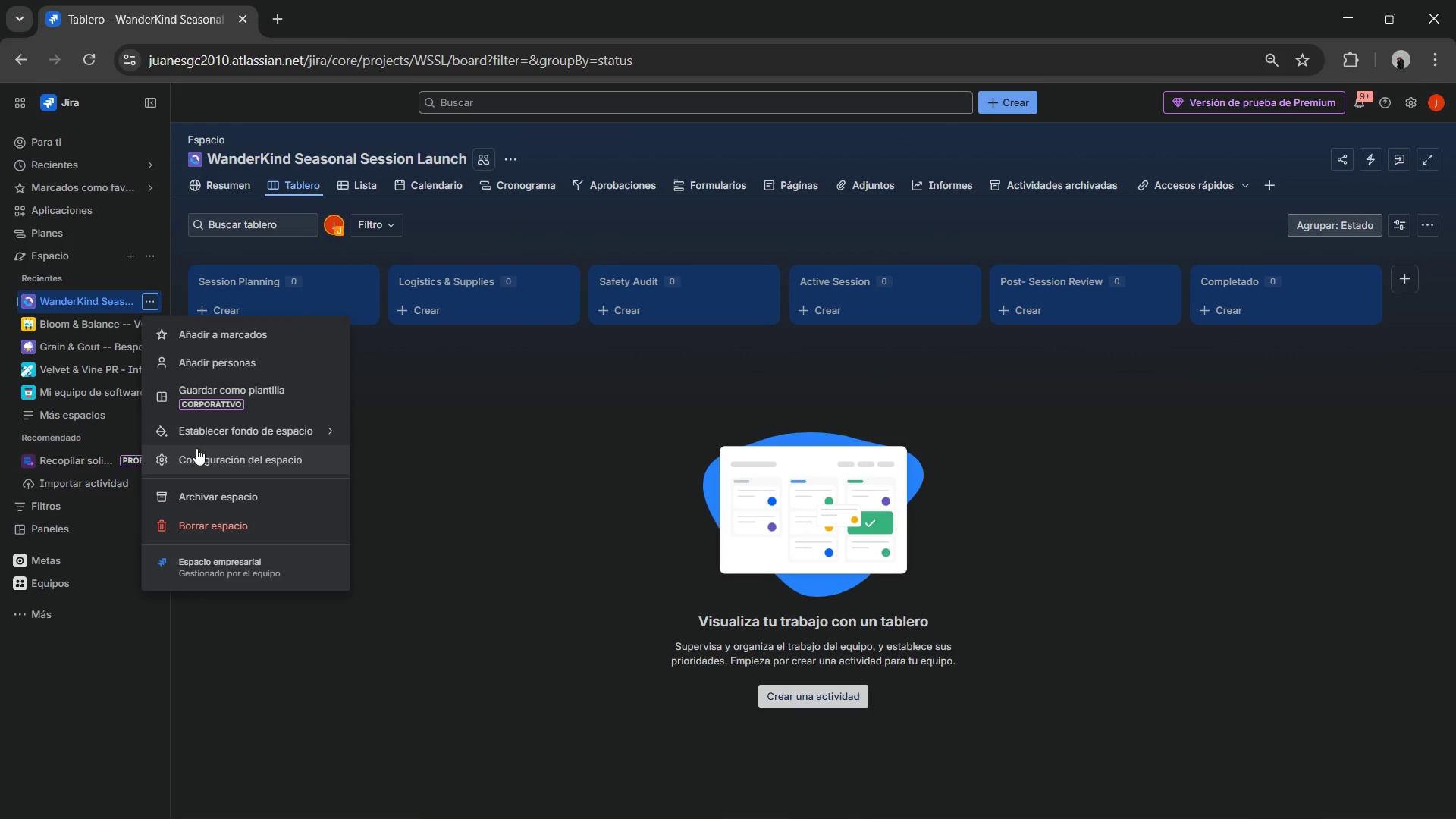 
left_click([199, 458])
 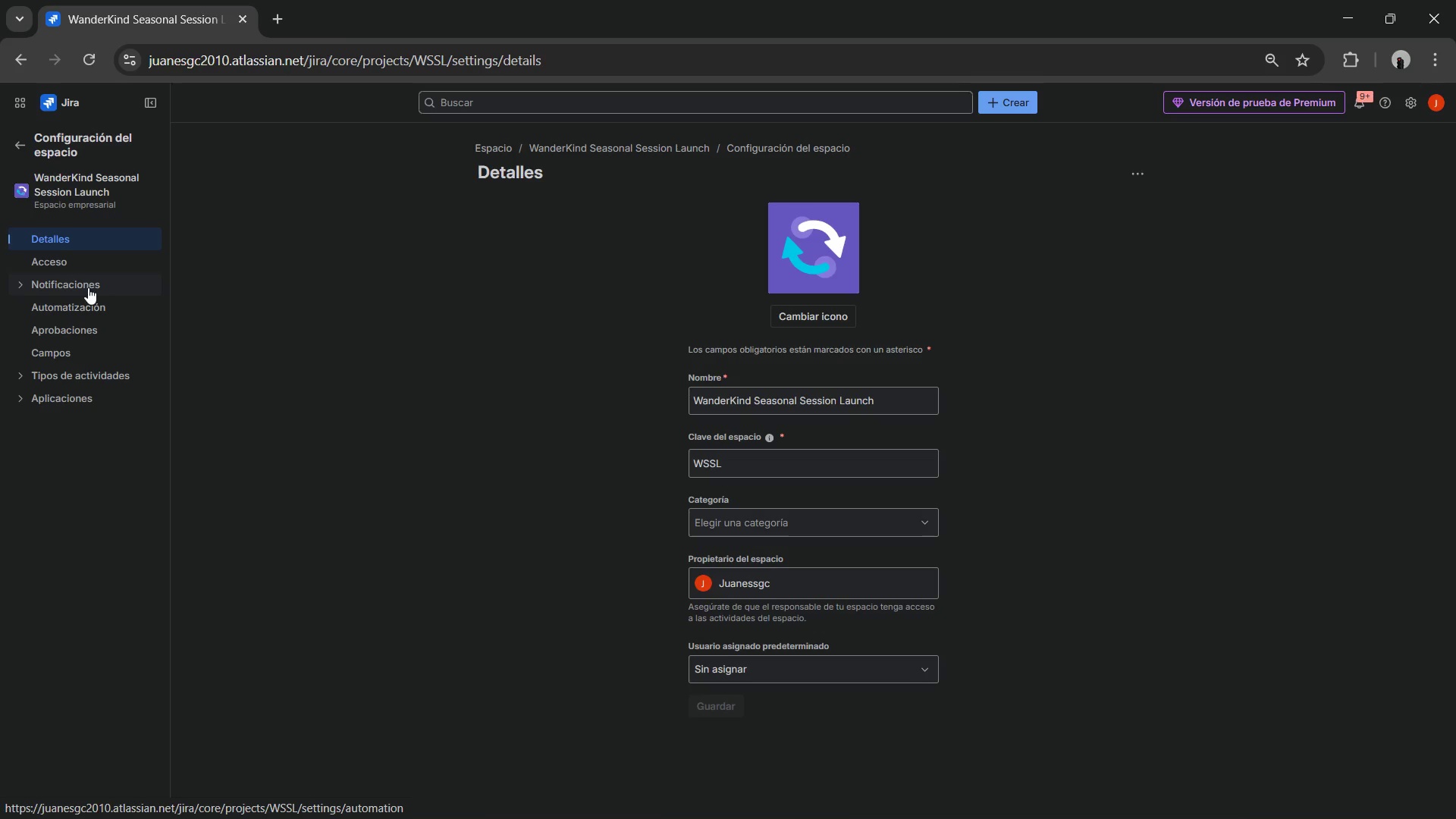 
wait(5.52)
 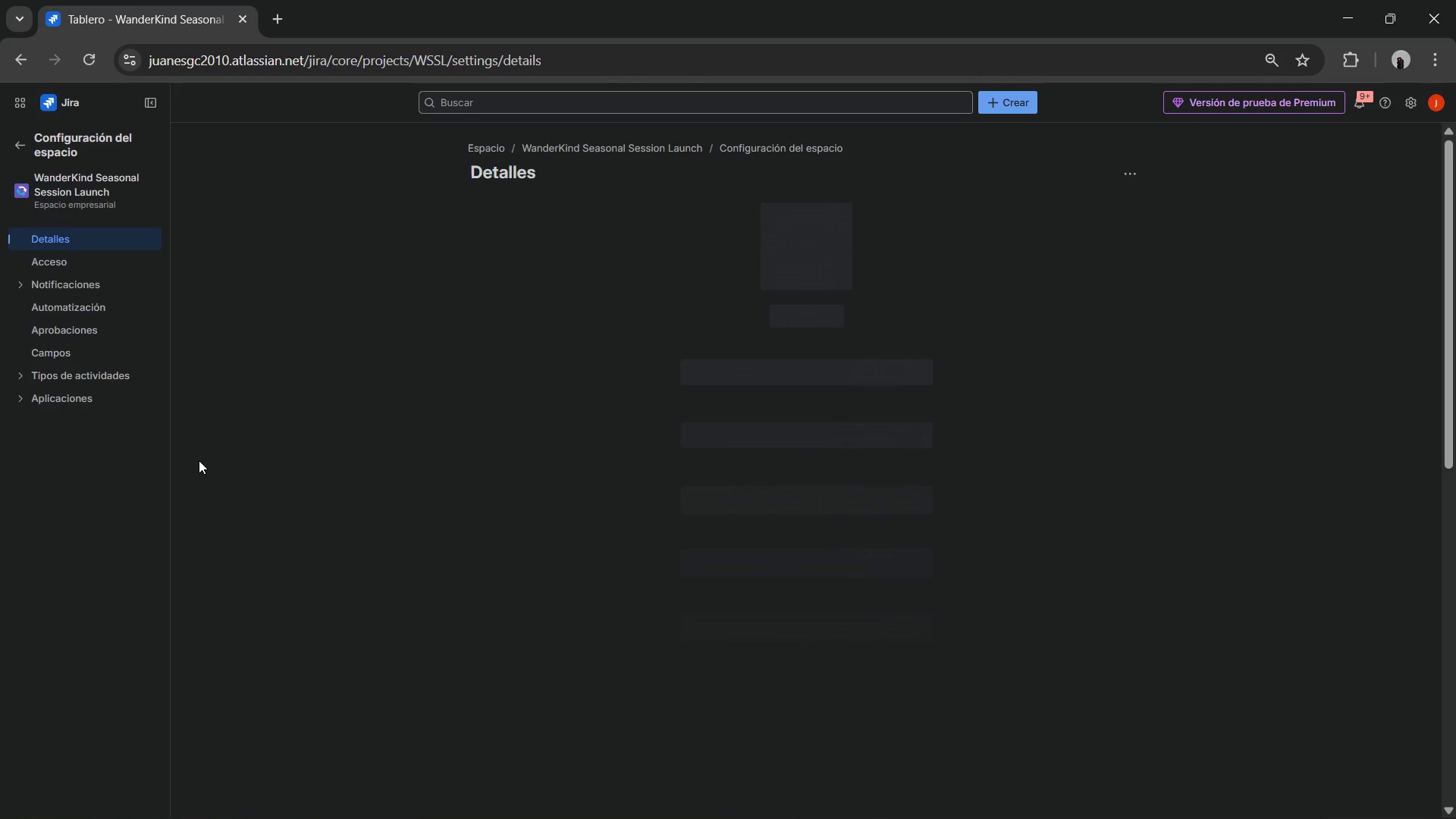 
left_click([79, 325])
 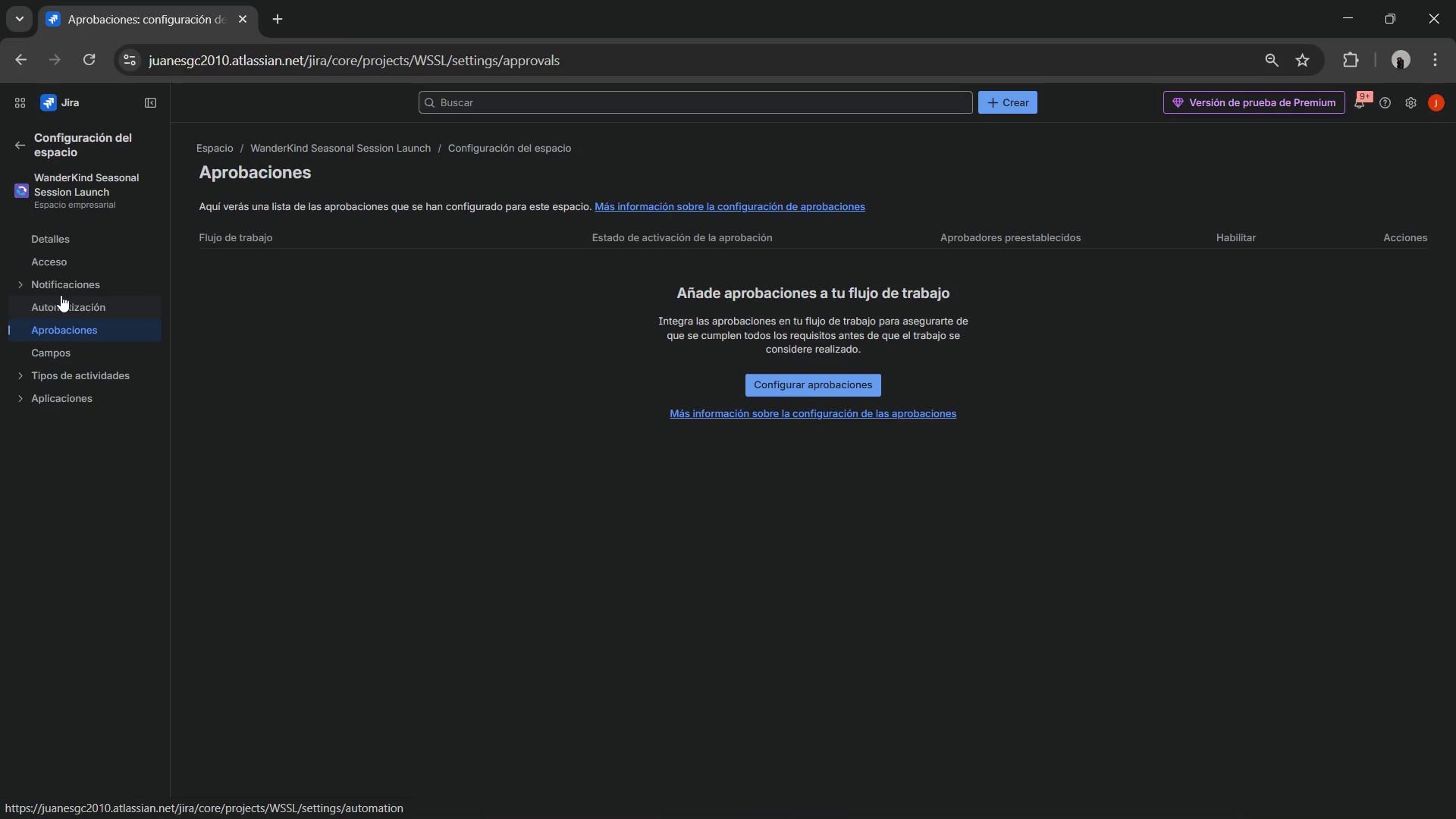 
left_click([62, 351])
 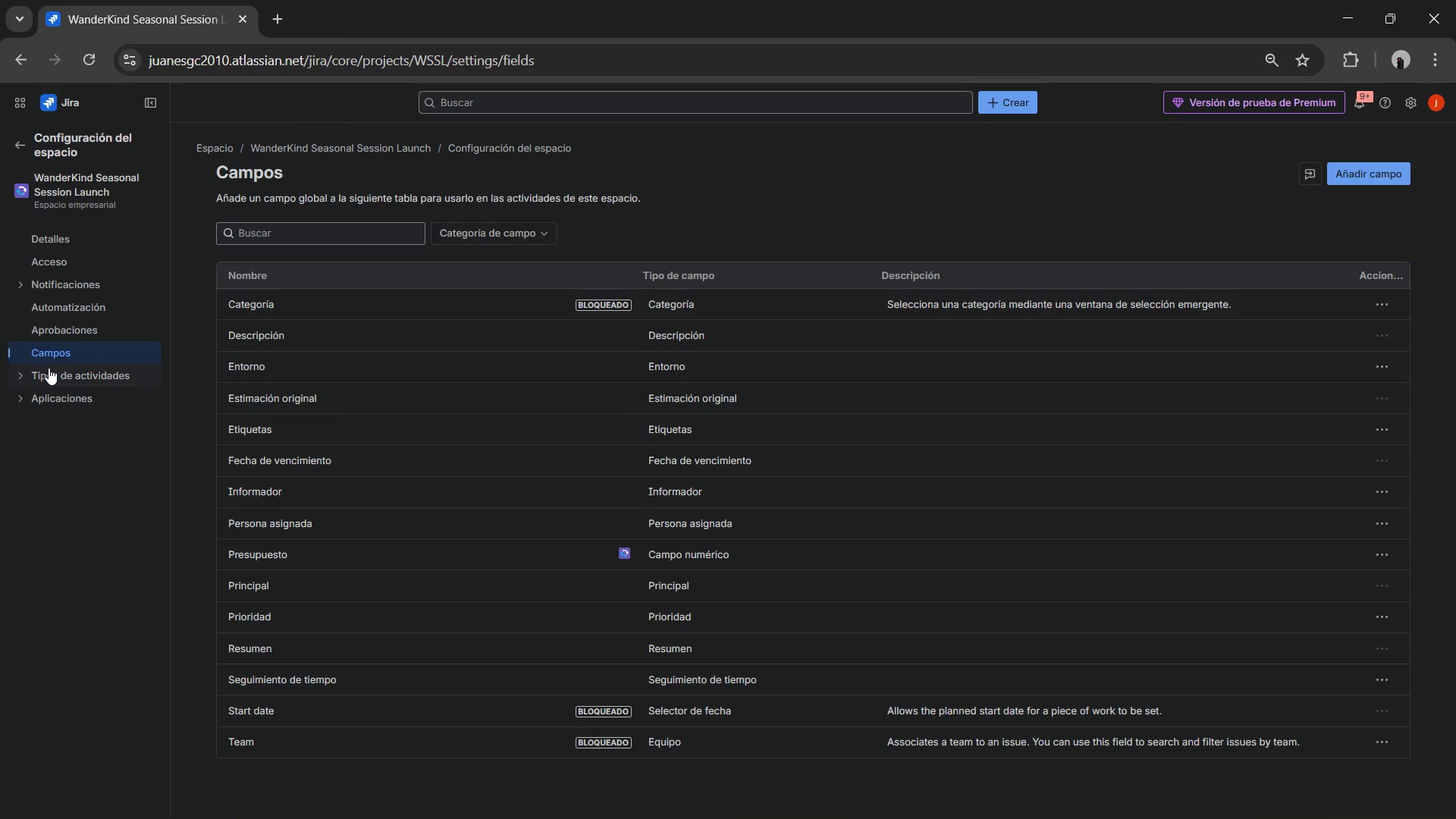 
left_click([38, 366])
 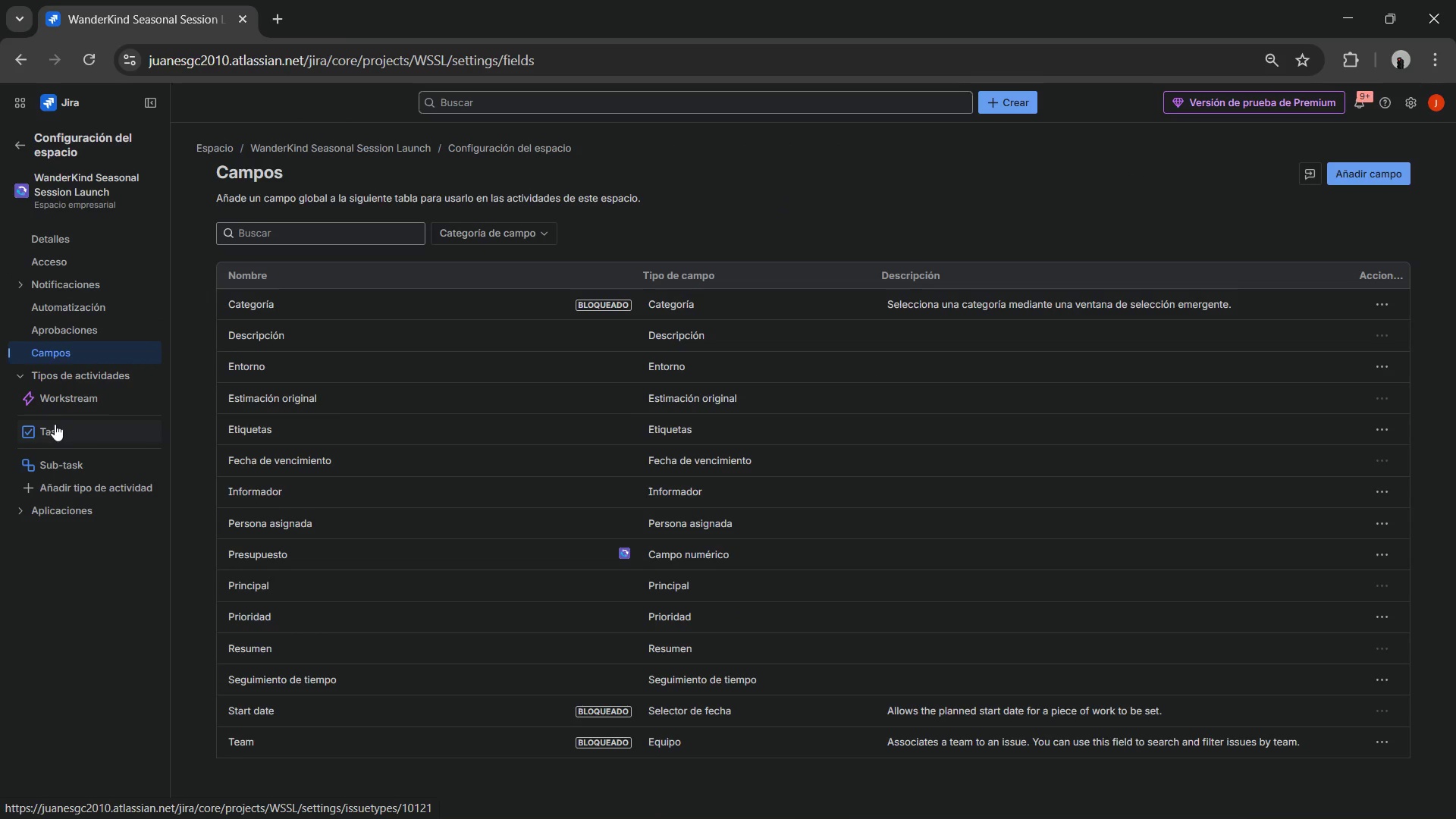 
left_click([54, 426])
 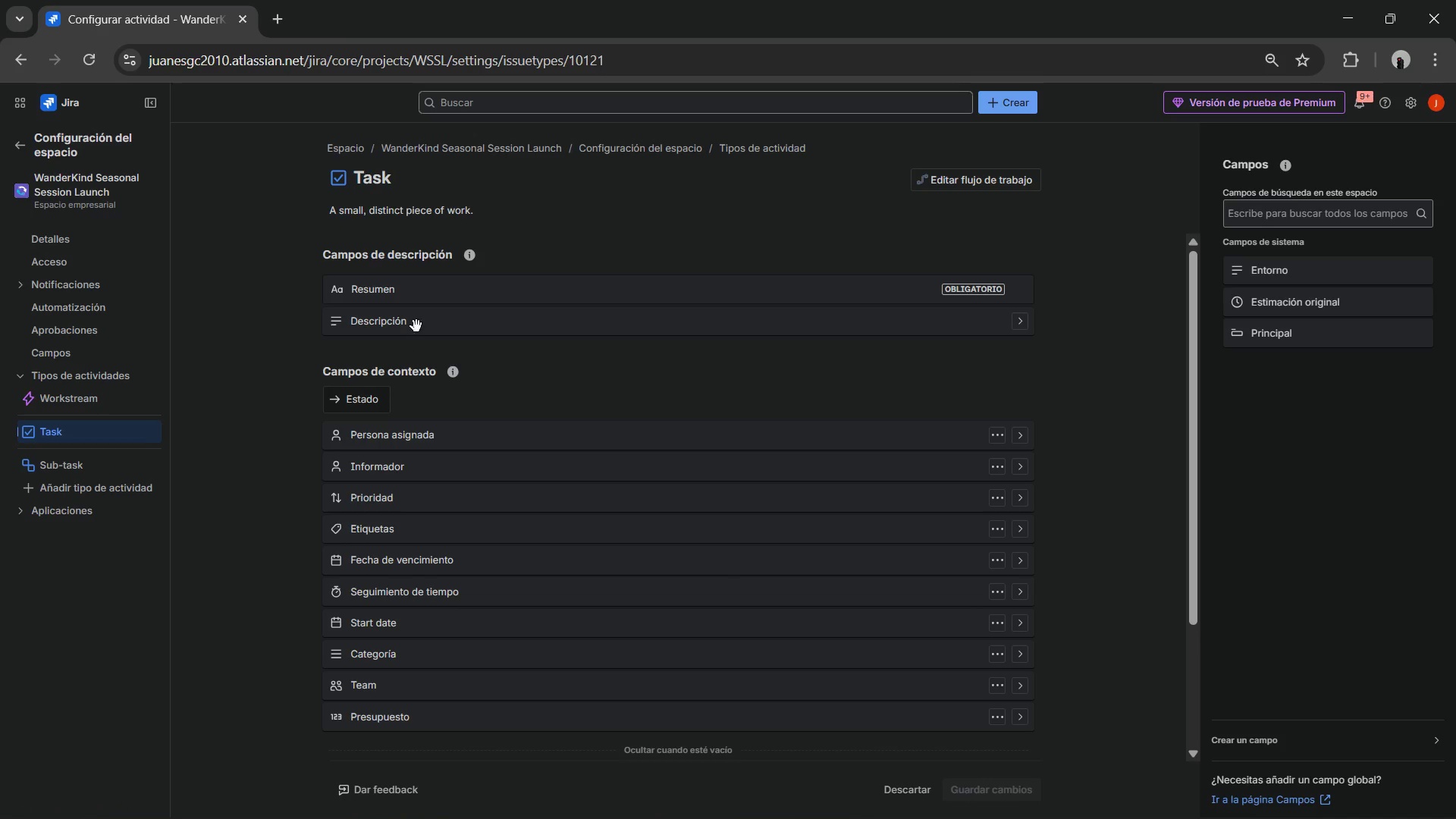 
wait(5.45)
 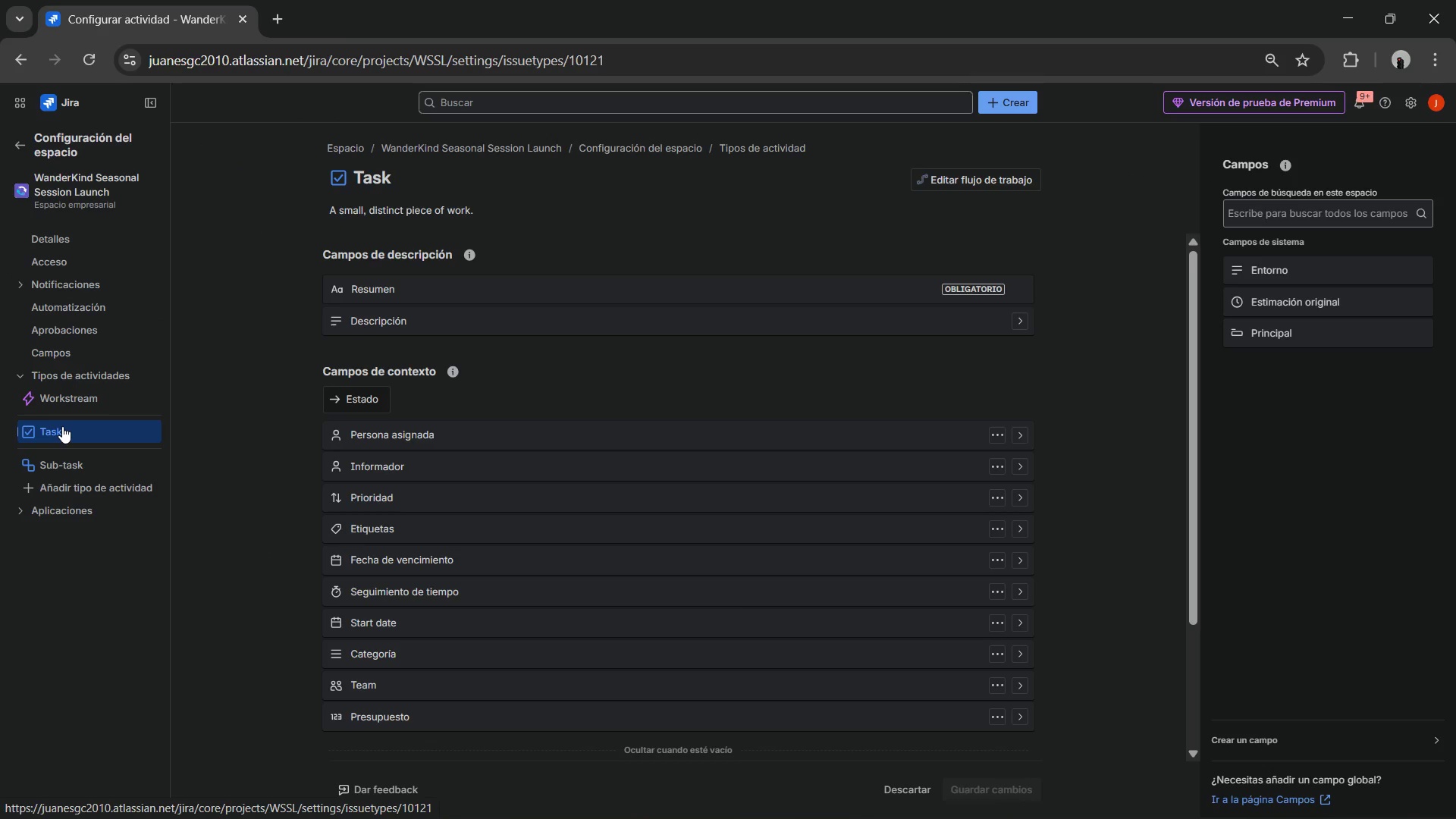 
scroll: coordinate [1241, 499], scroll_direction: down, amount: 2.0
 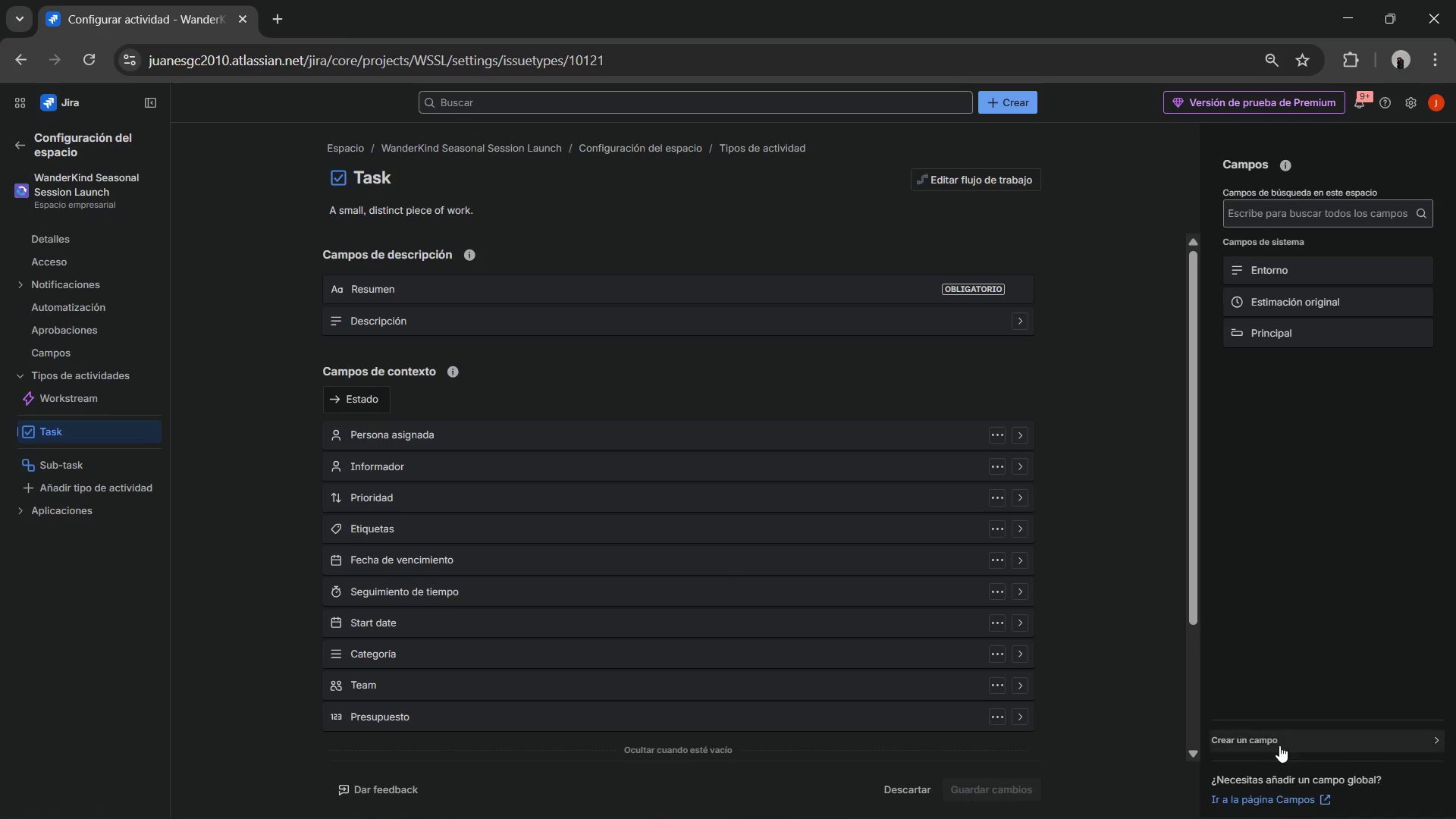 
left_click([1279, 742])
 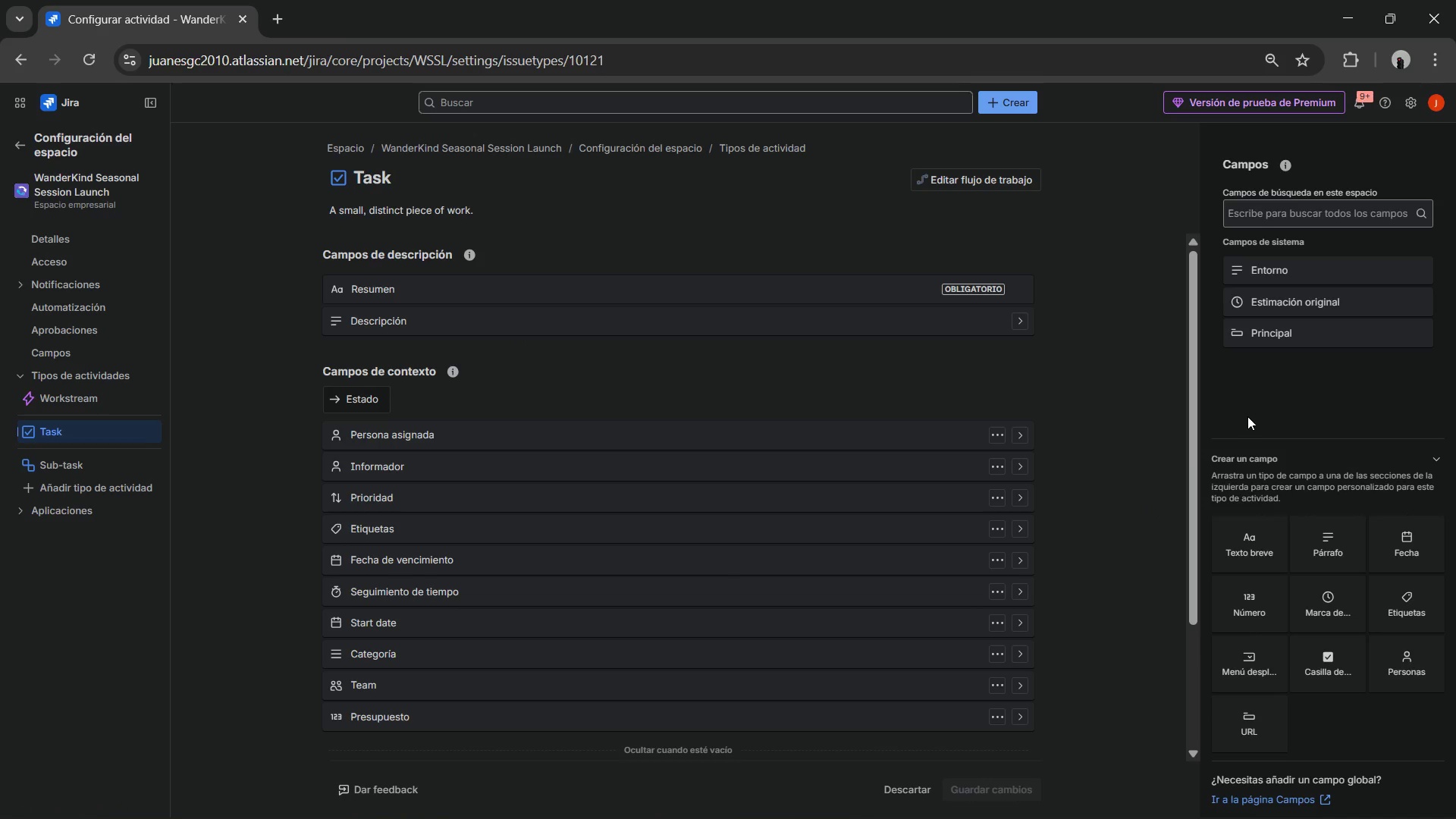 
wait(8.44)
 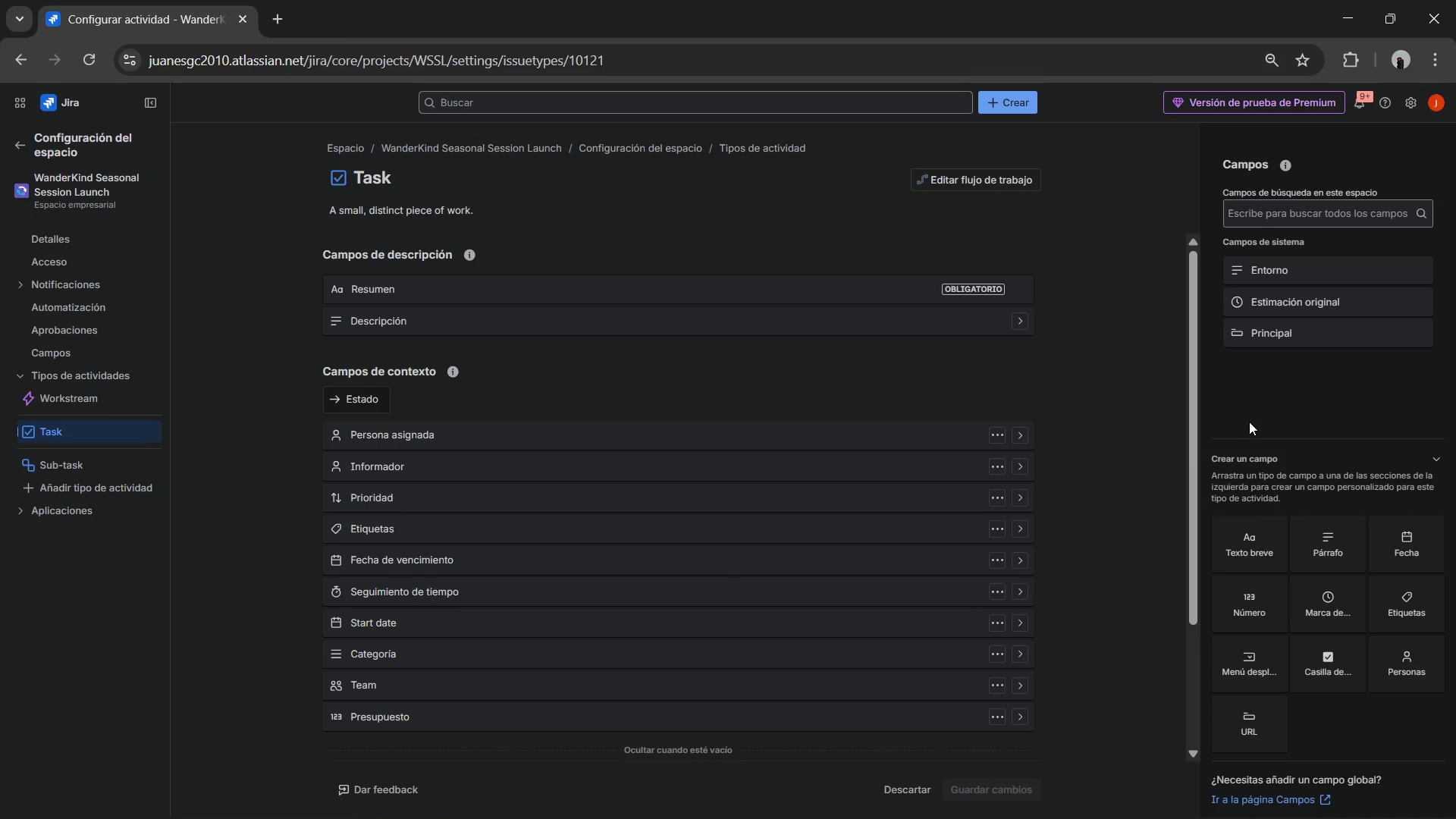 
type(Site Location)
 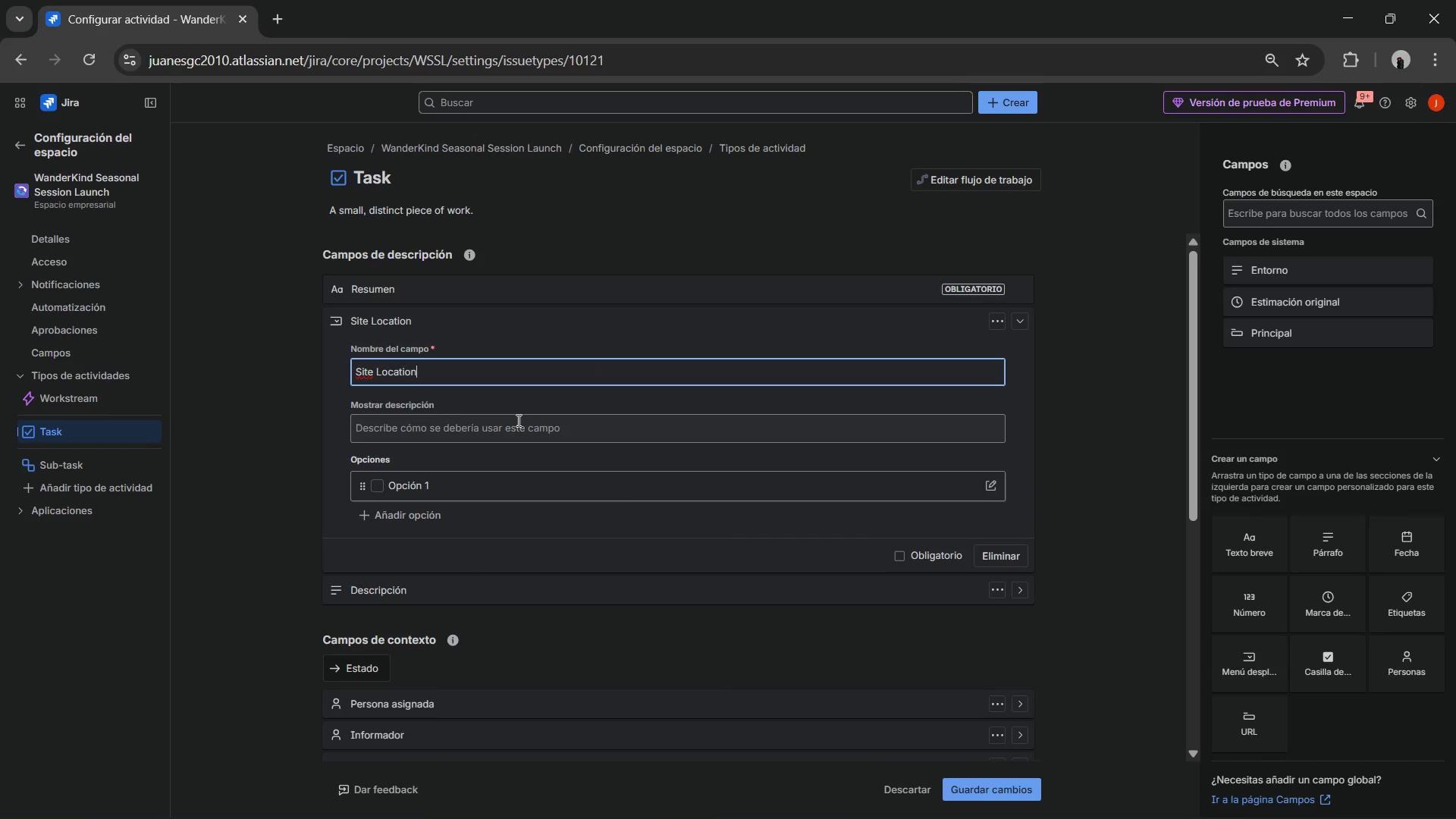 
double_click([443, 488])
 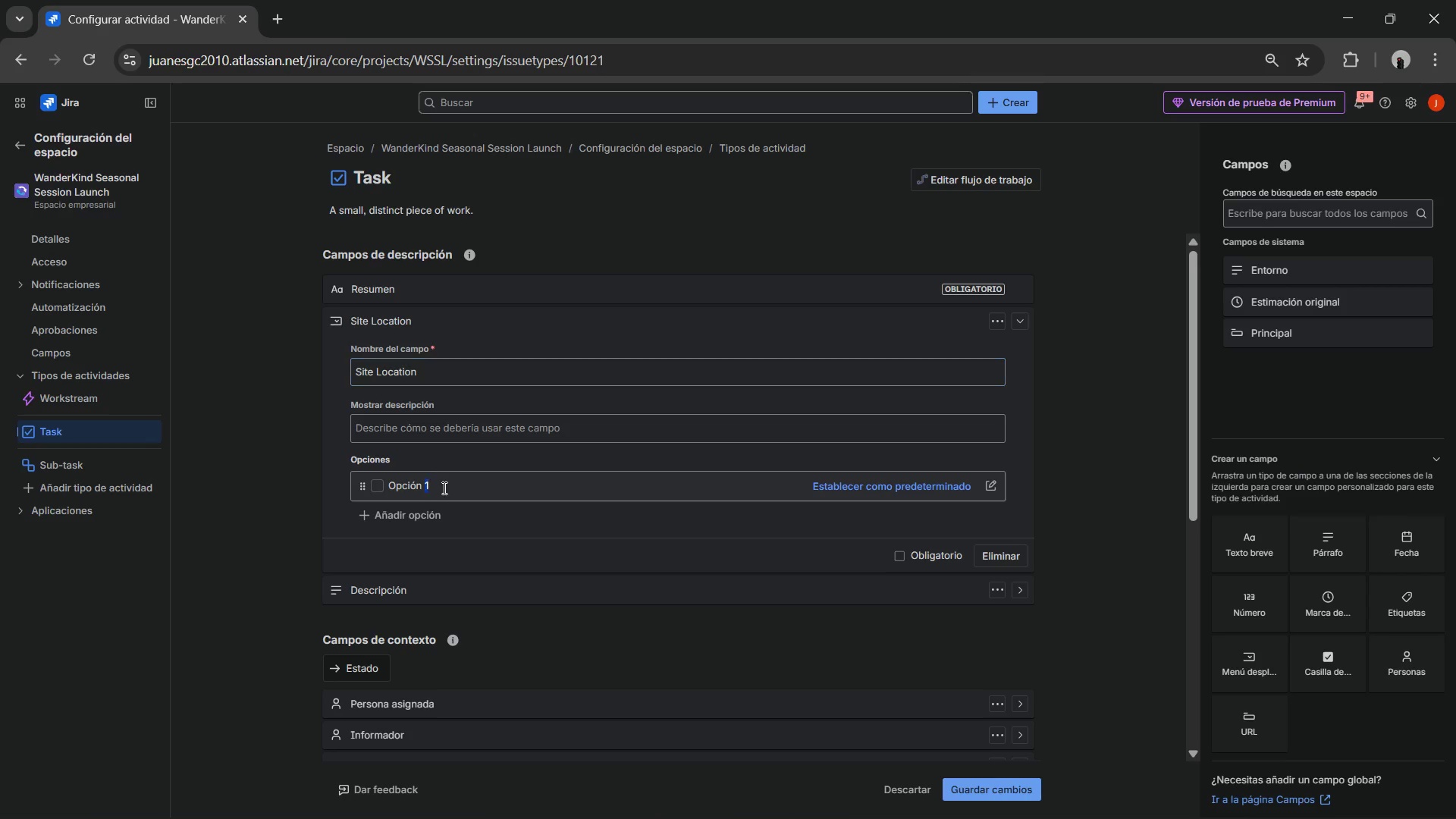 
triple_click([443, 488])
 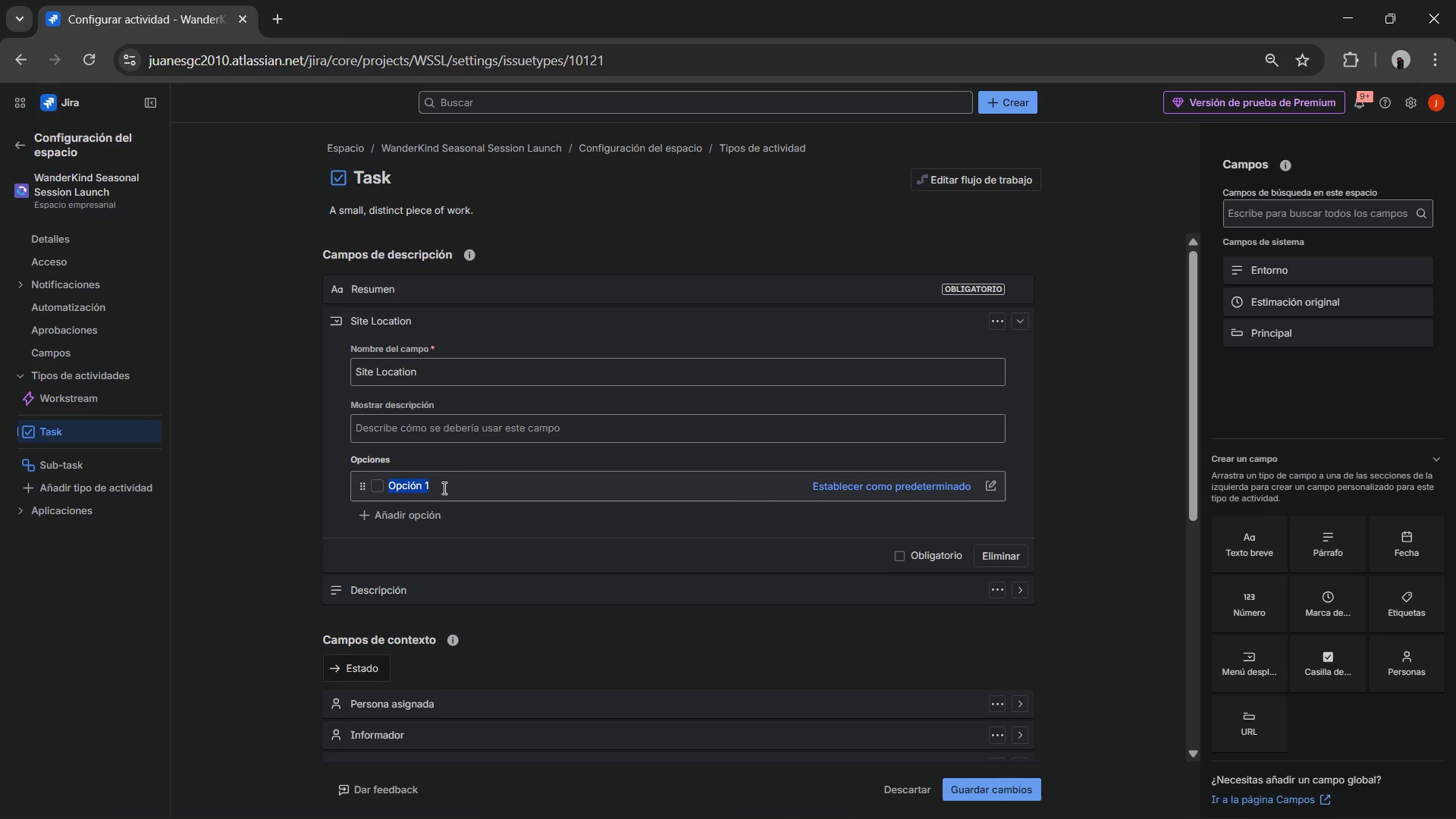 
type(Forest Clearing)
 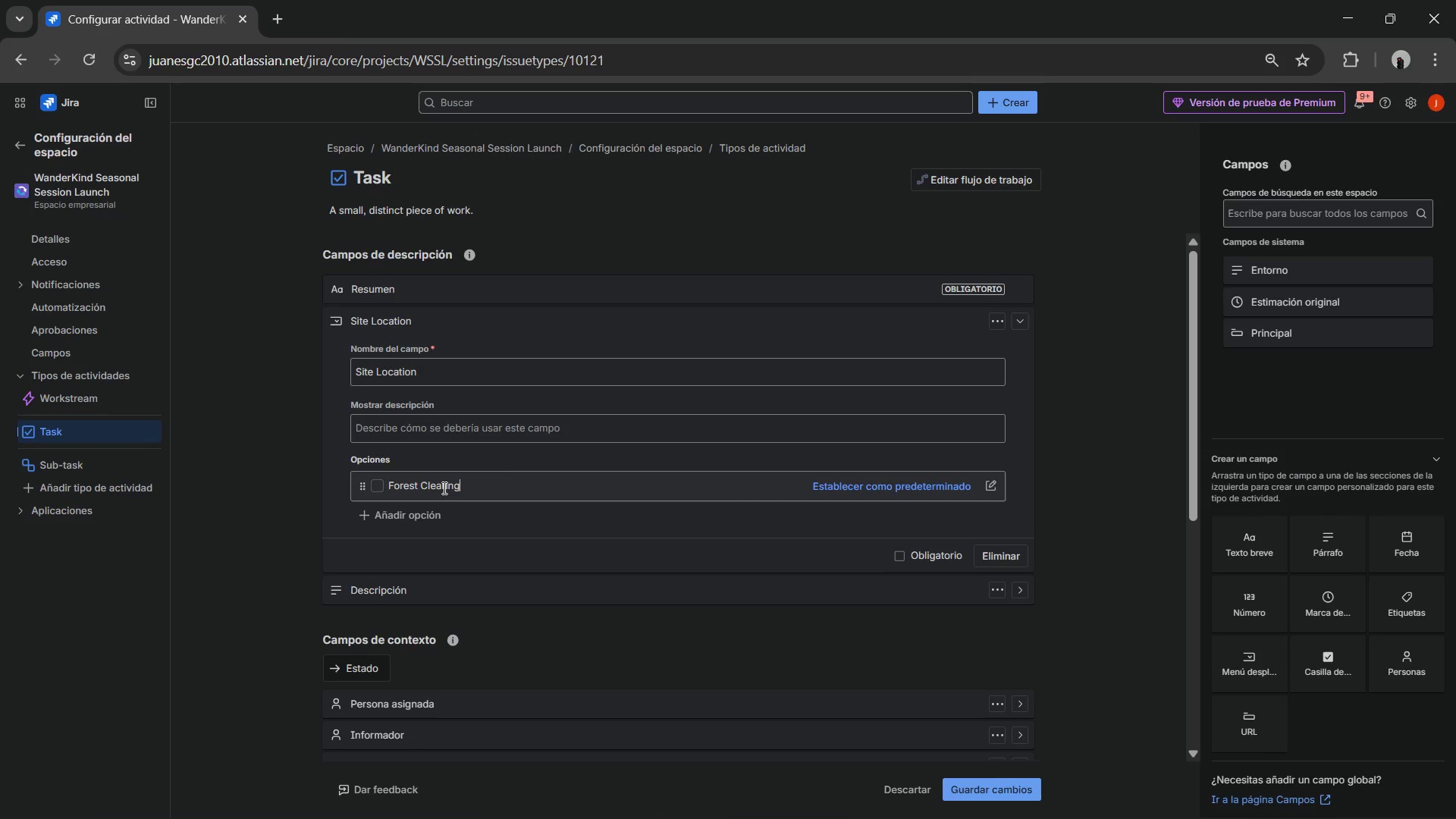 
key(Enter)
 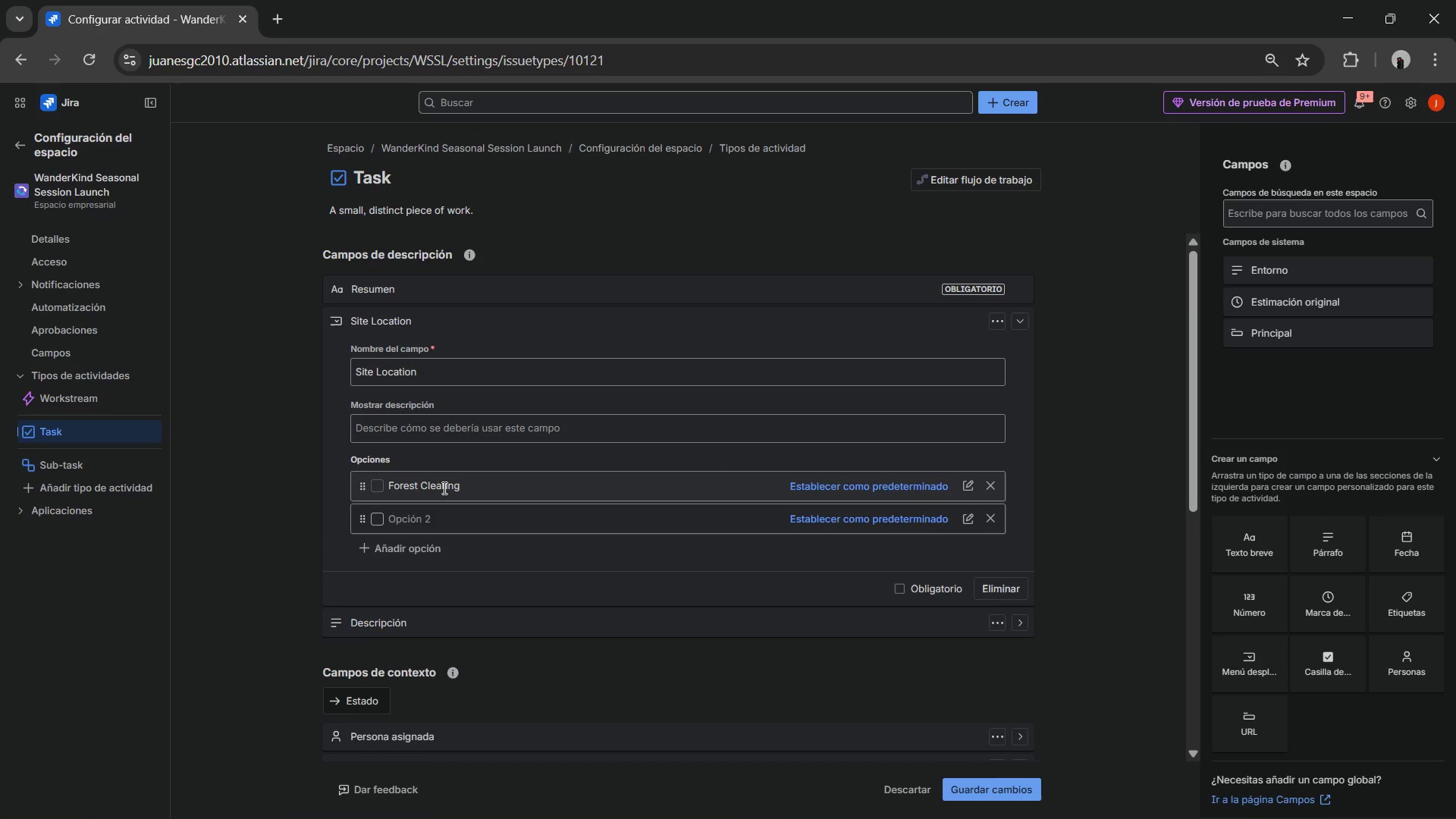 
type(Creek-side)
 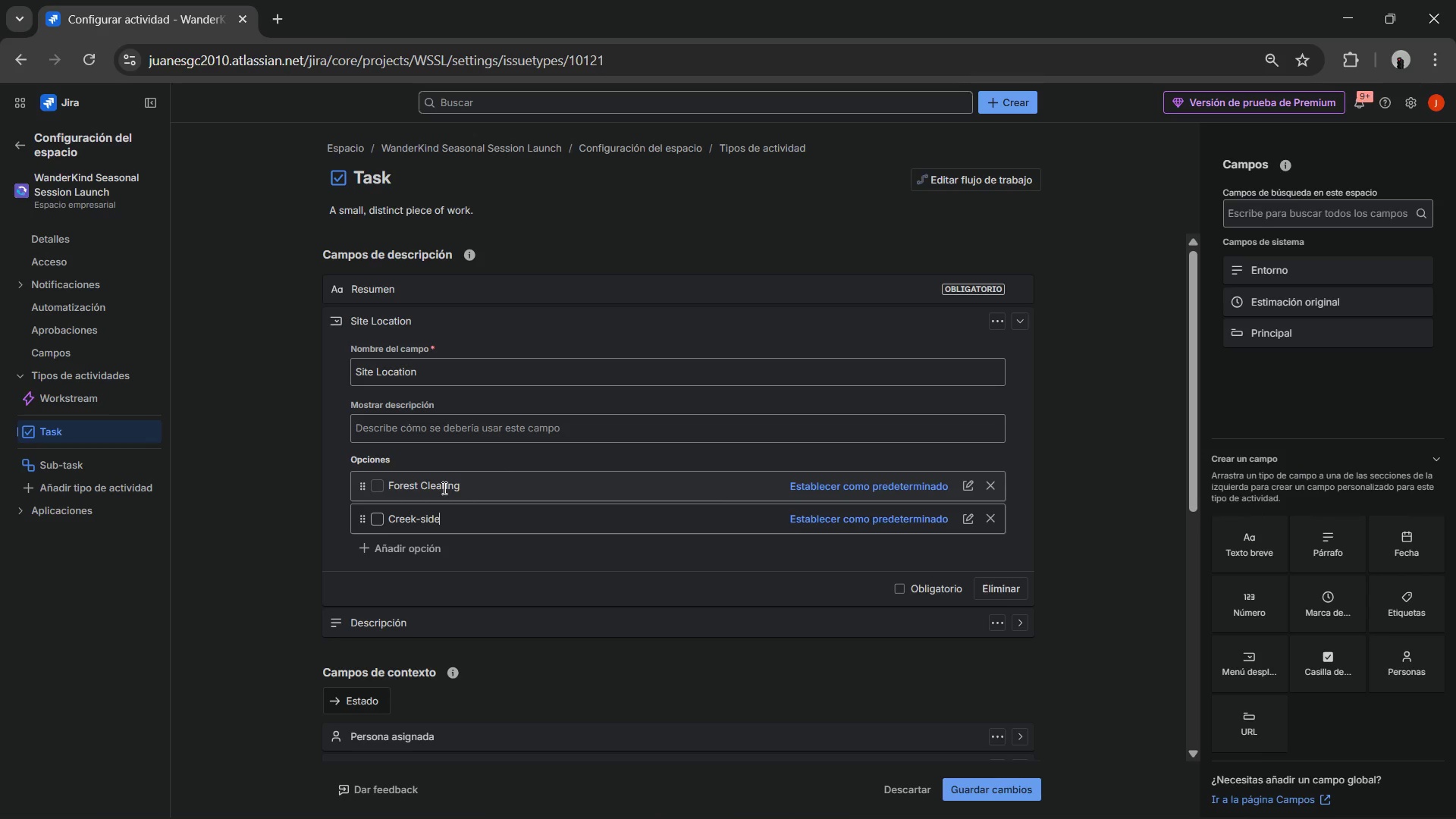 
key(Enter)
 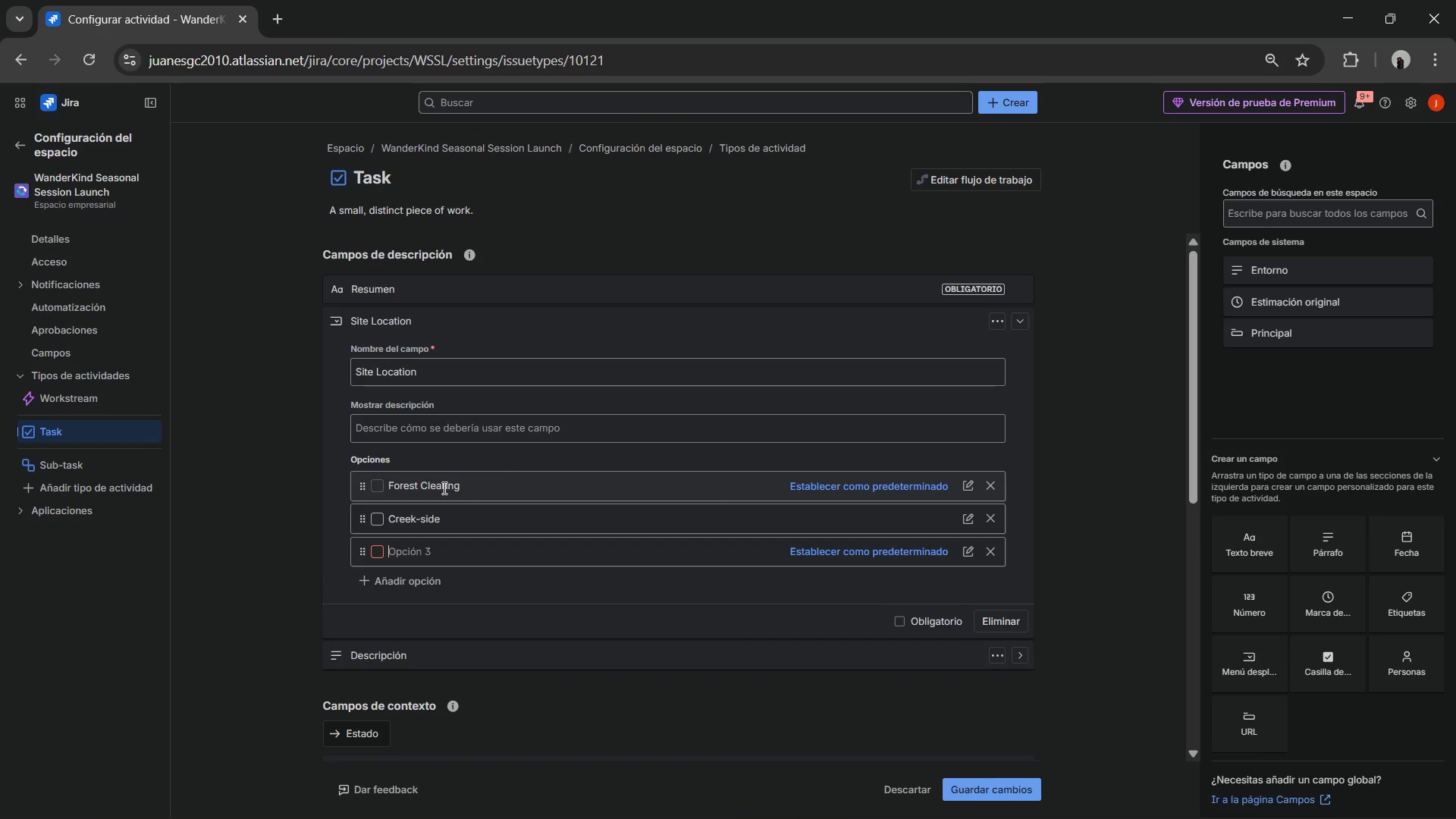 
type(Meadow Base)
 